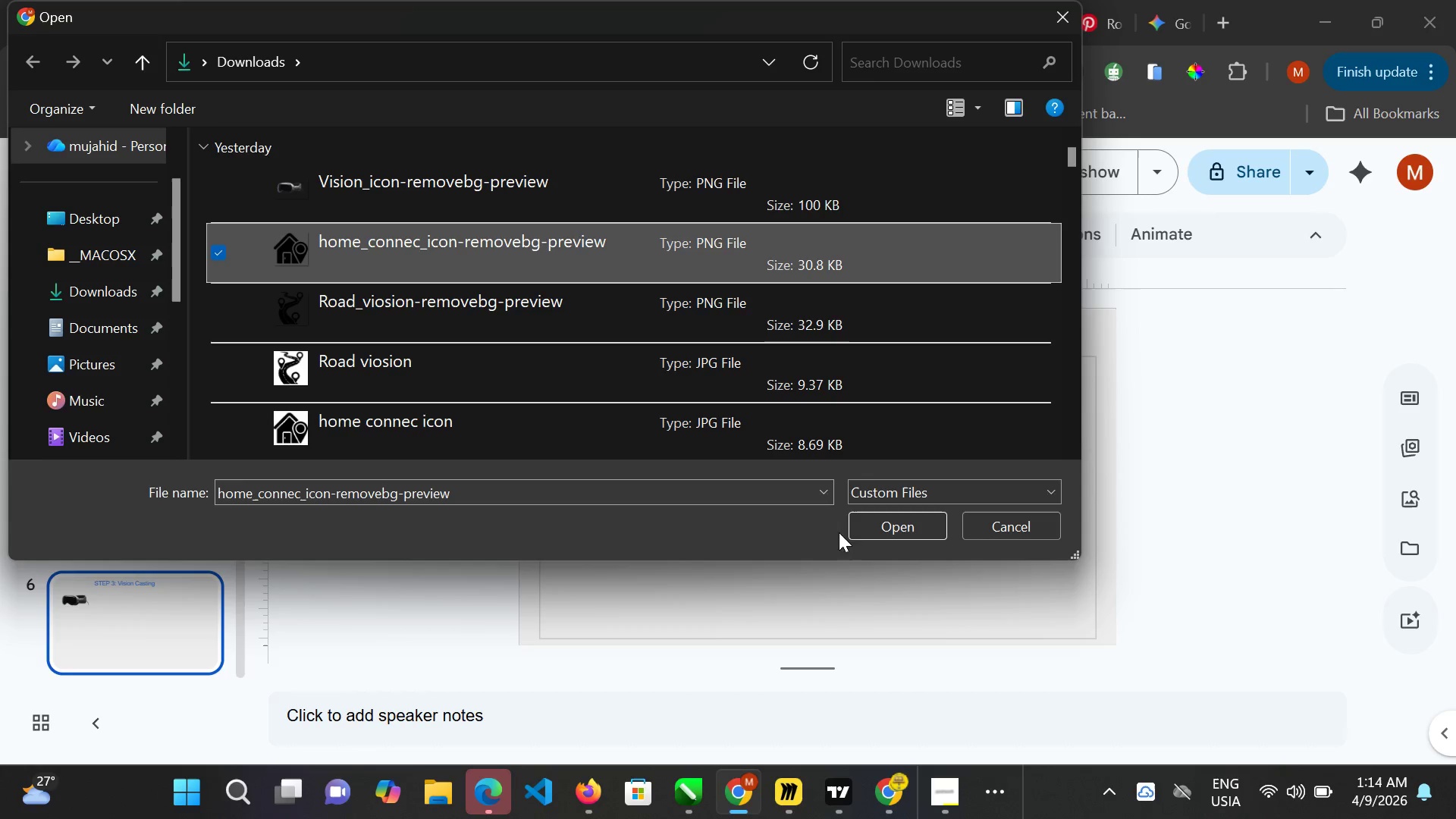 
left_click([877, 530])
 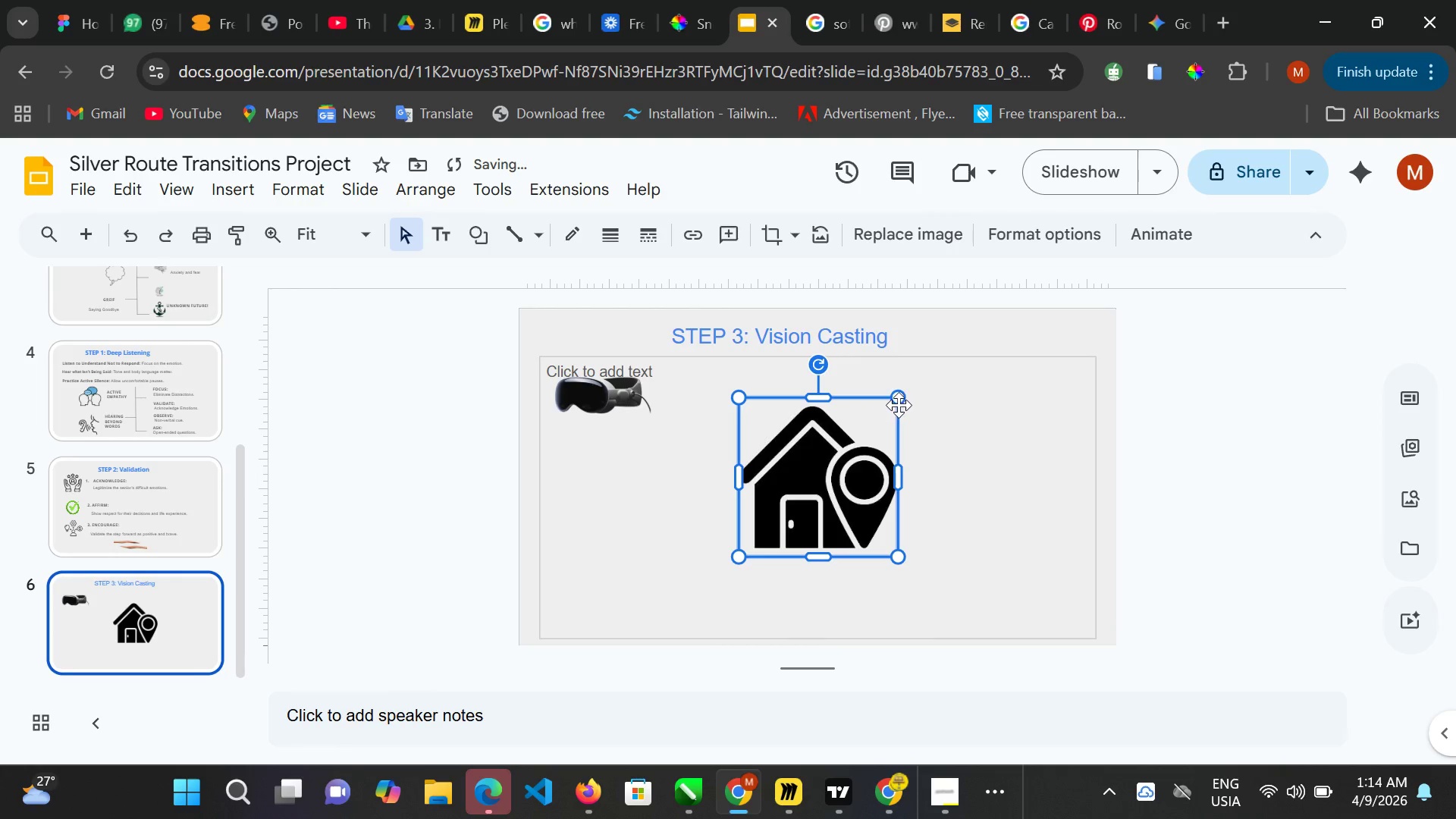 
left_click_drag(start_coordinate=[899, 399], to_coordinate=[843, 441])
 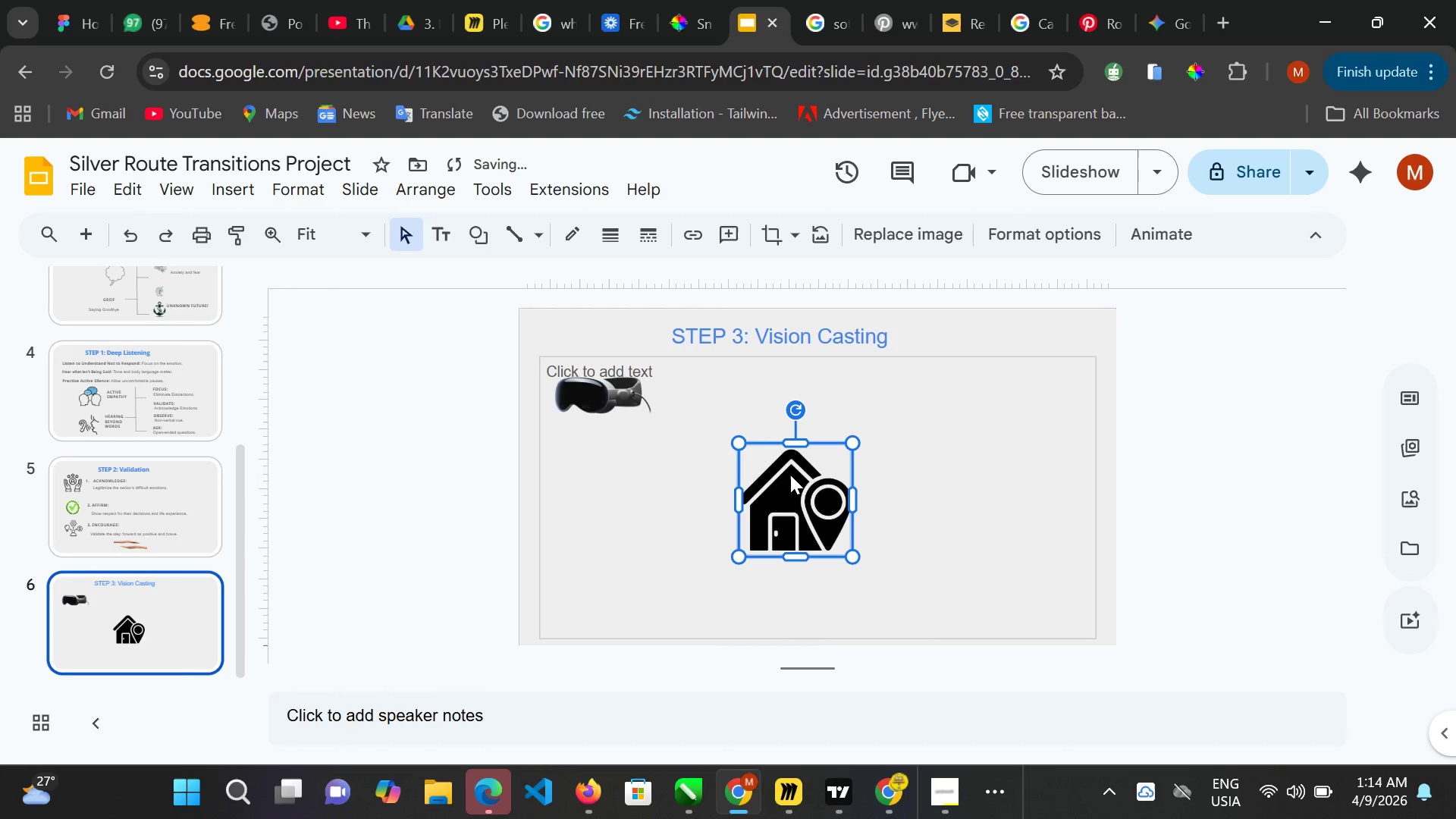 
left_click_drag(start_coordinate=[790, 475], to_coordinate=[614, 513])
 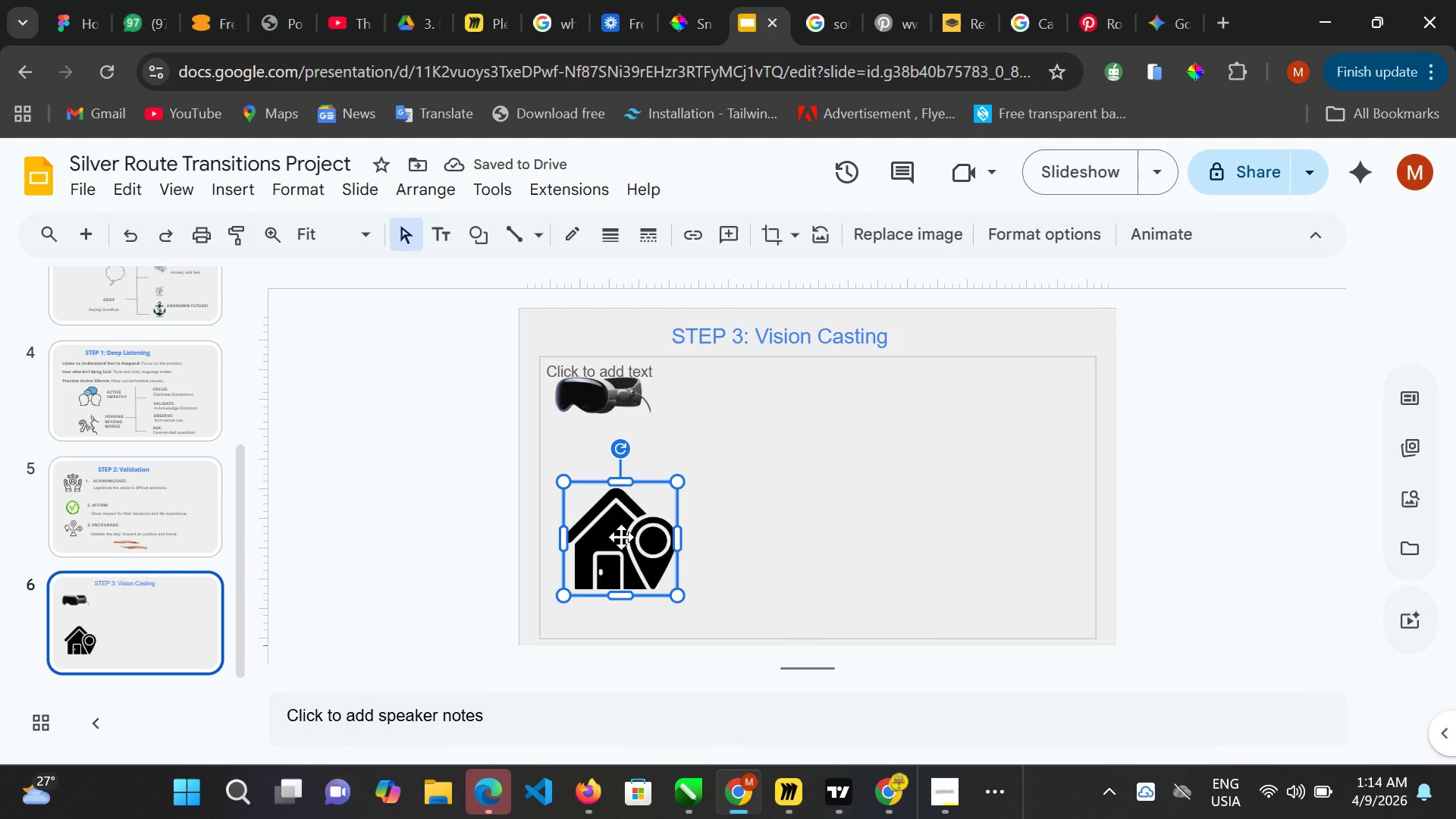 
left_click([324, 225])
 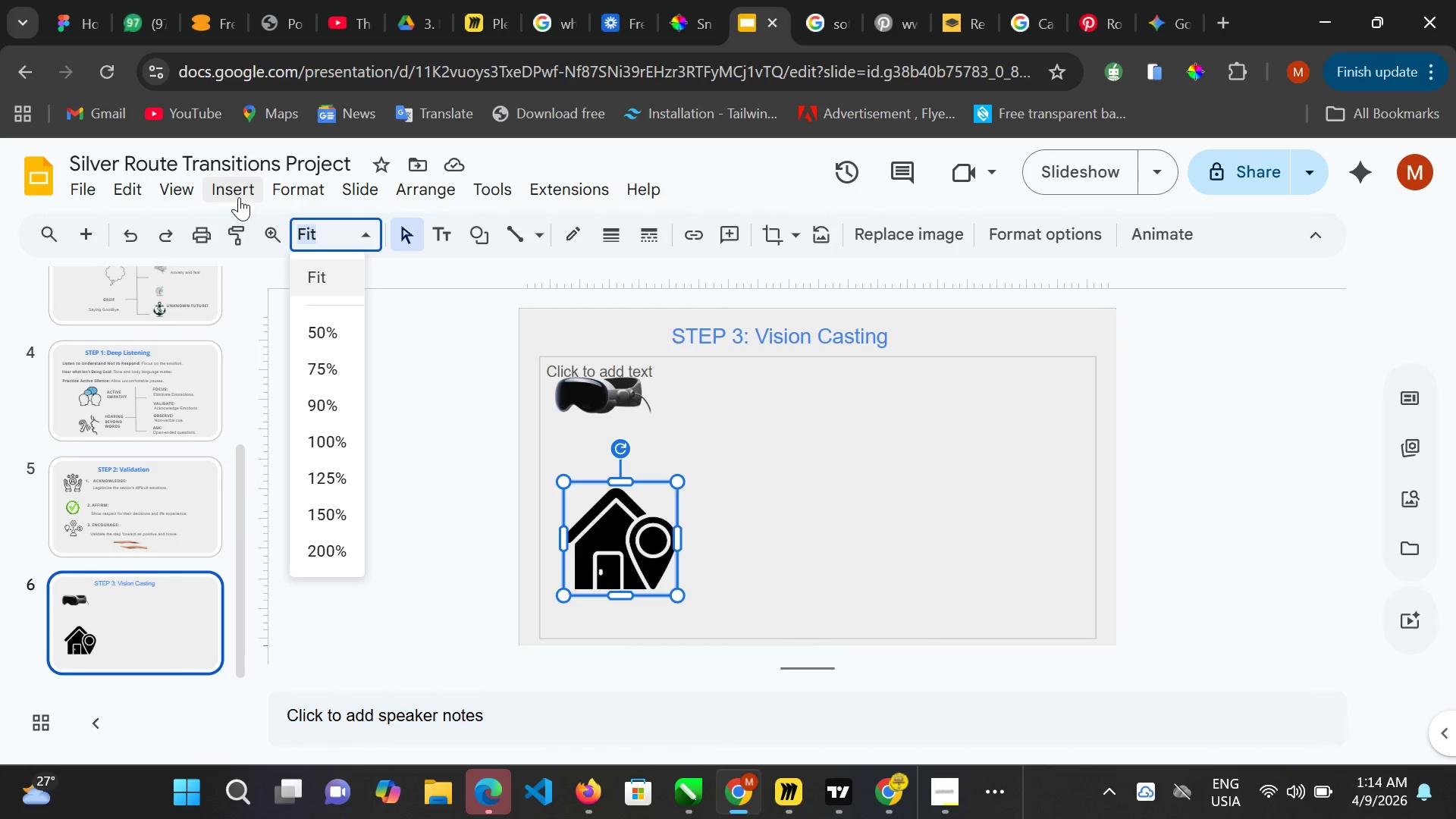 
left_click([236, 187])
 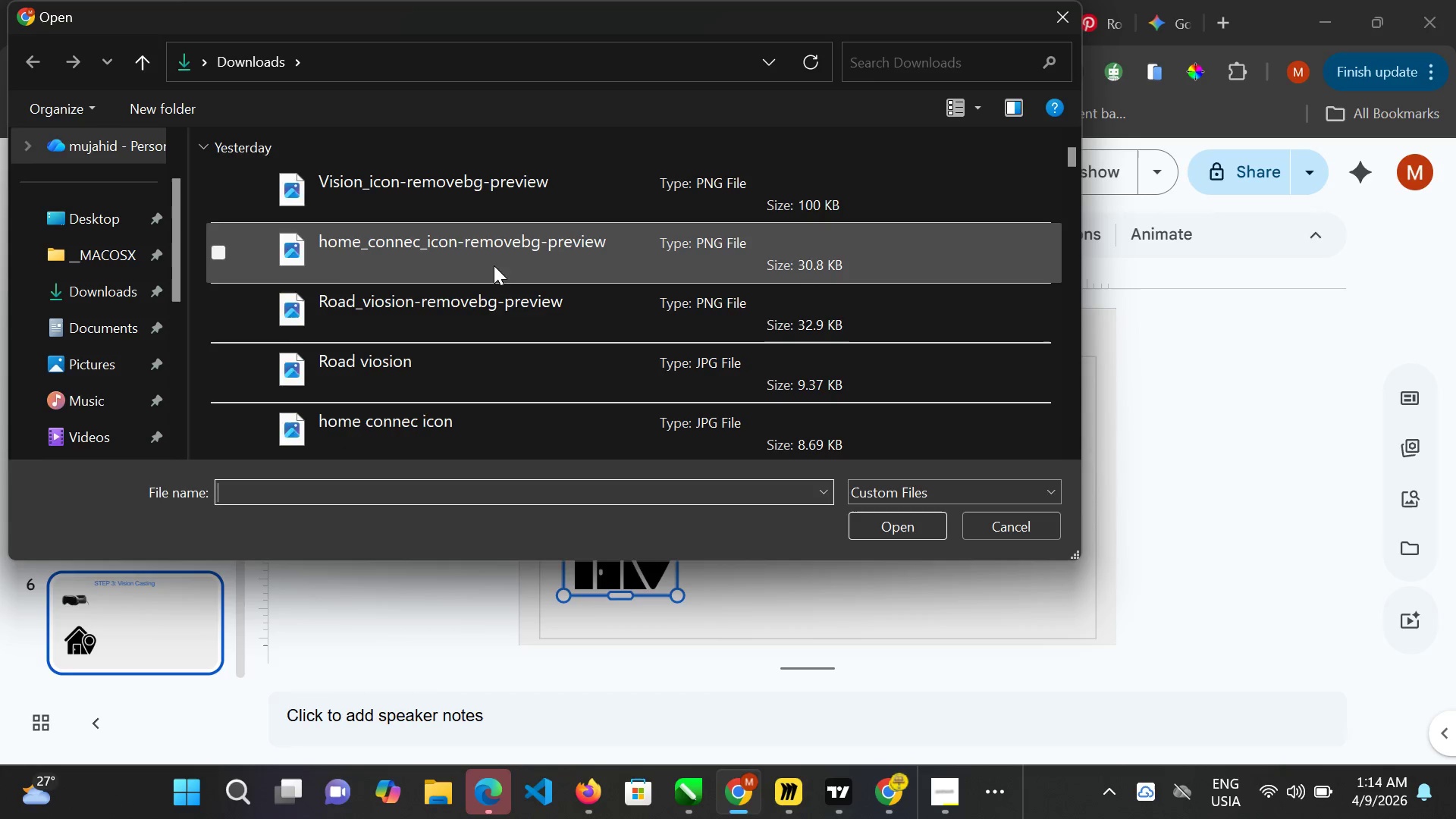 
wait(7.33)
 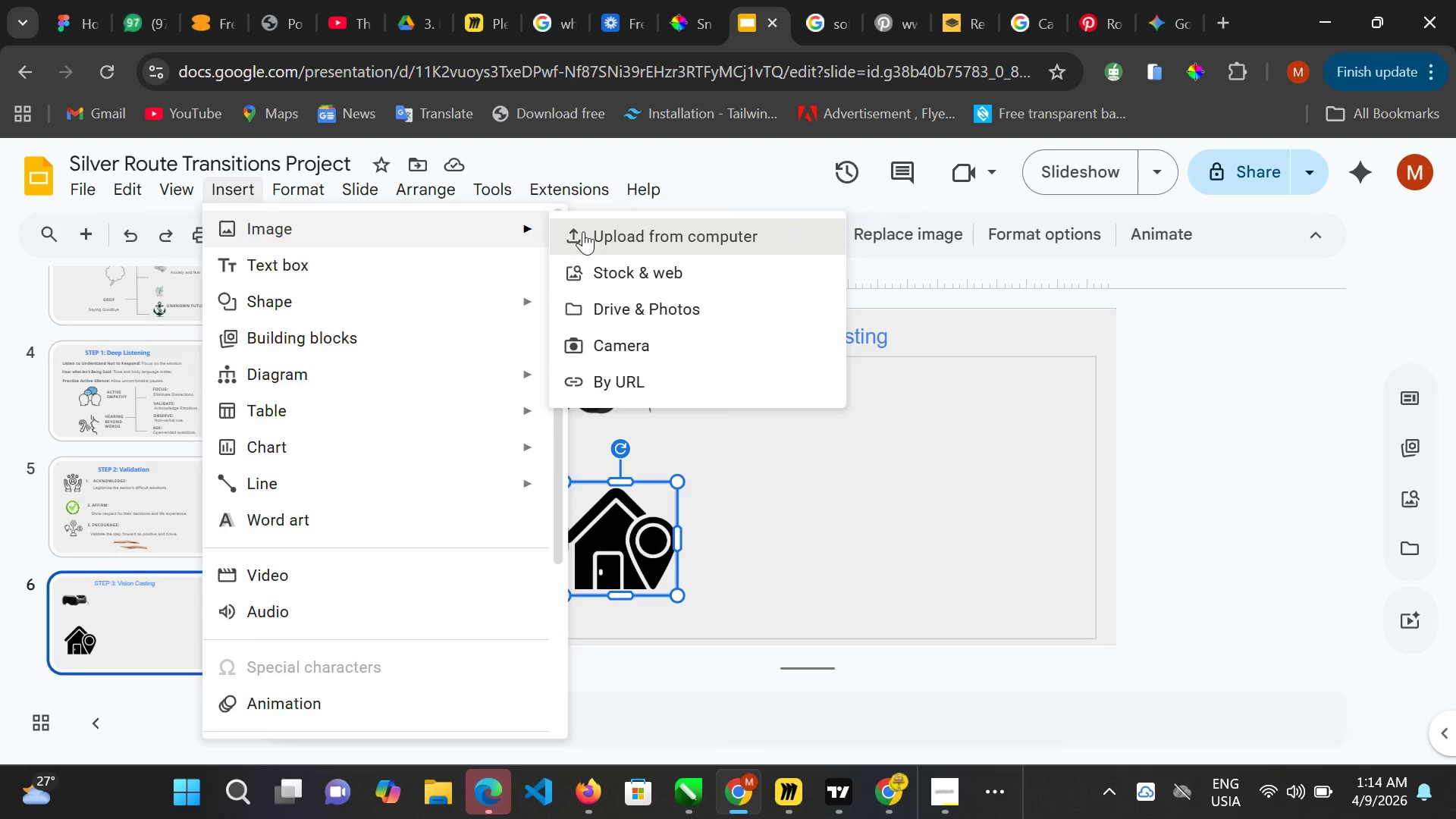 
left_click([436, 308])
 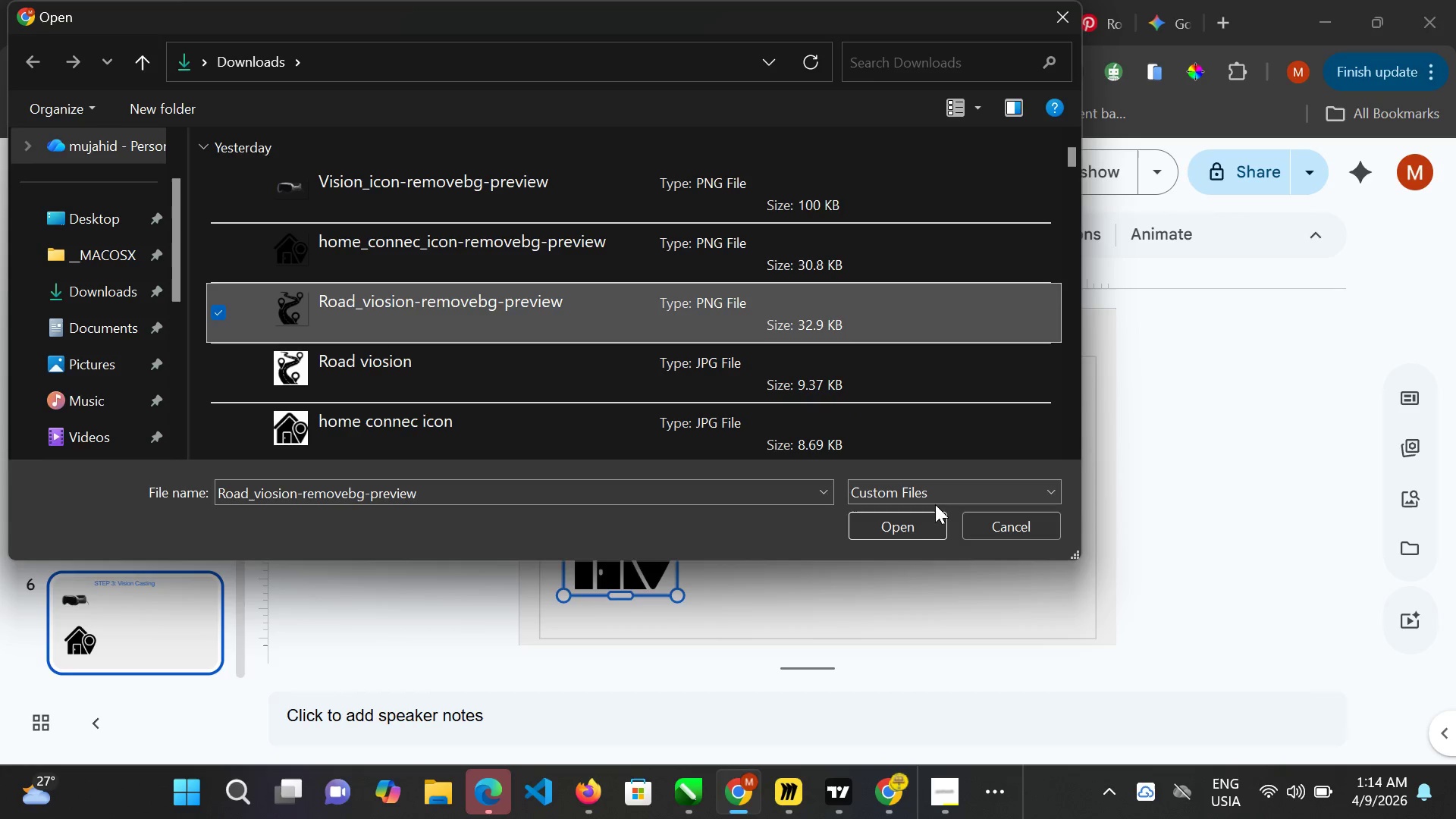 
left_click([912, 516])
 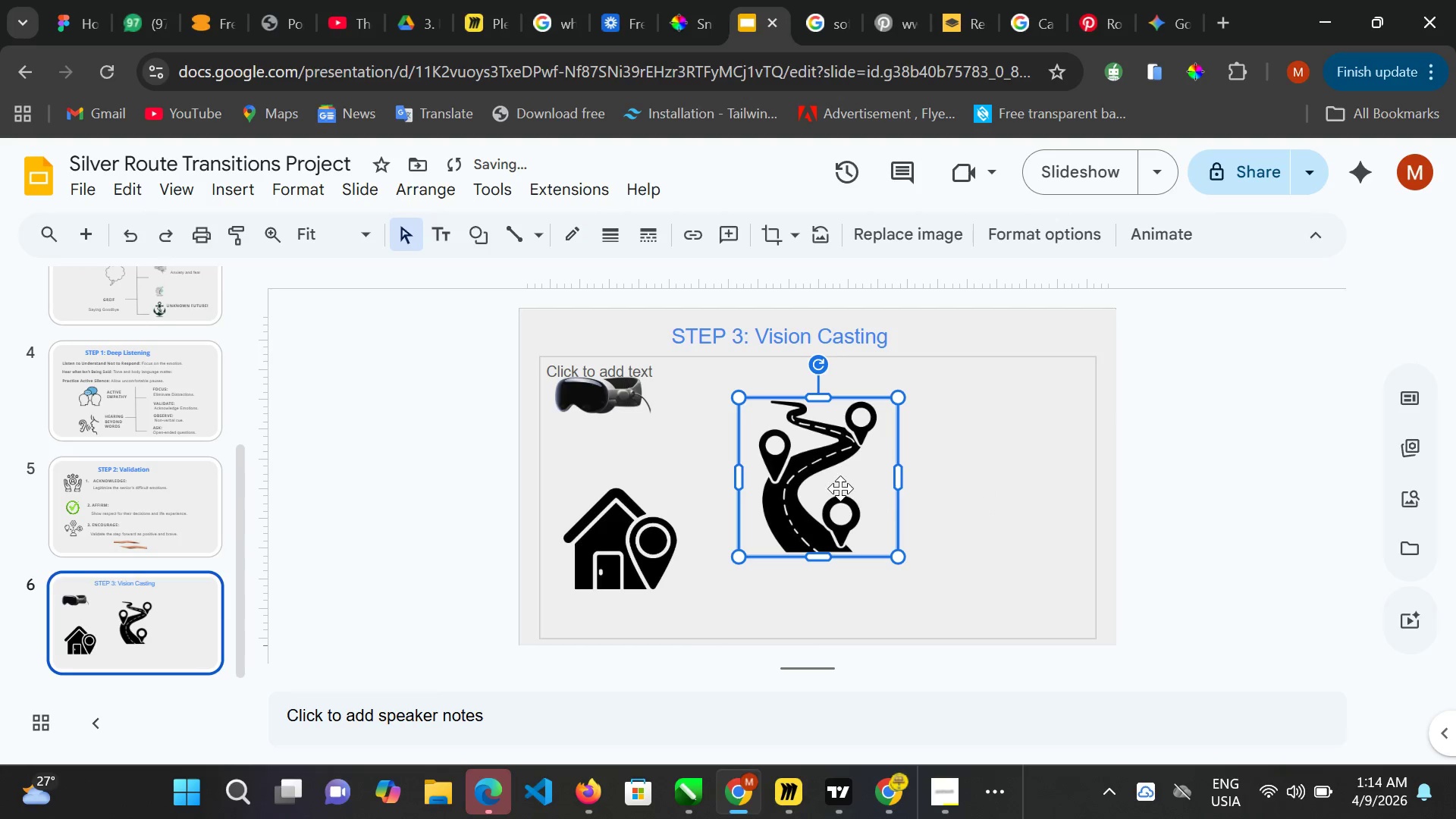 
left_click_drag(start_coordinate=[840, 489], to_coordinate=[995, 494])
 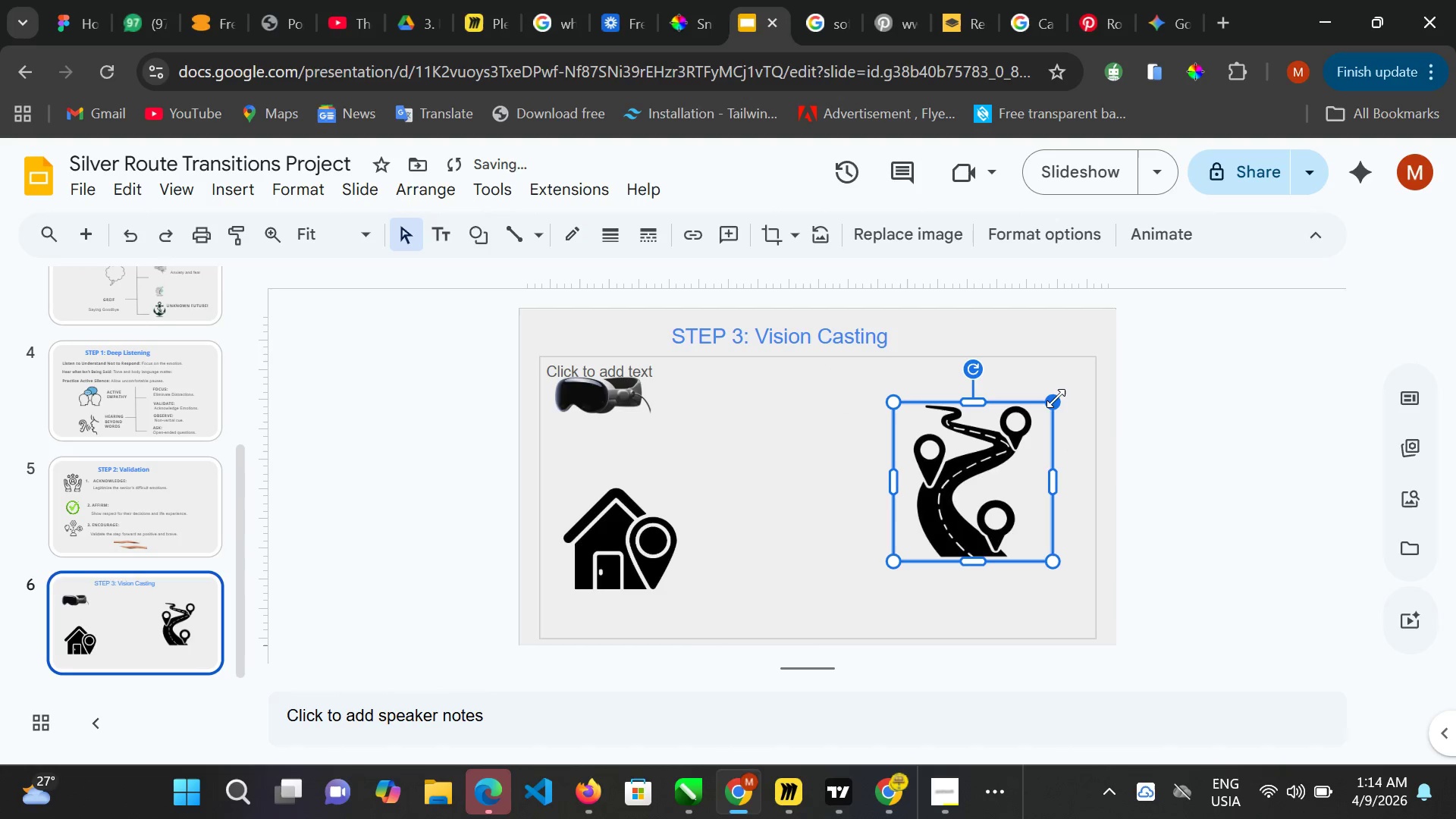 
left_click_drag(start_coordinate=[1056, 398], to_coordinate=[987, 467])
 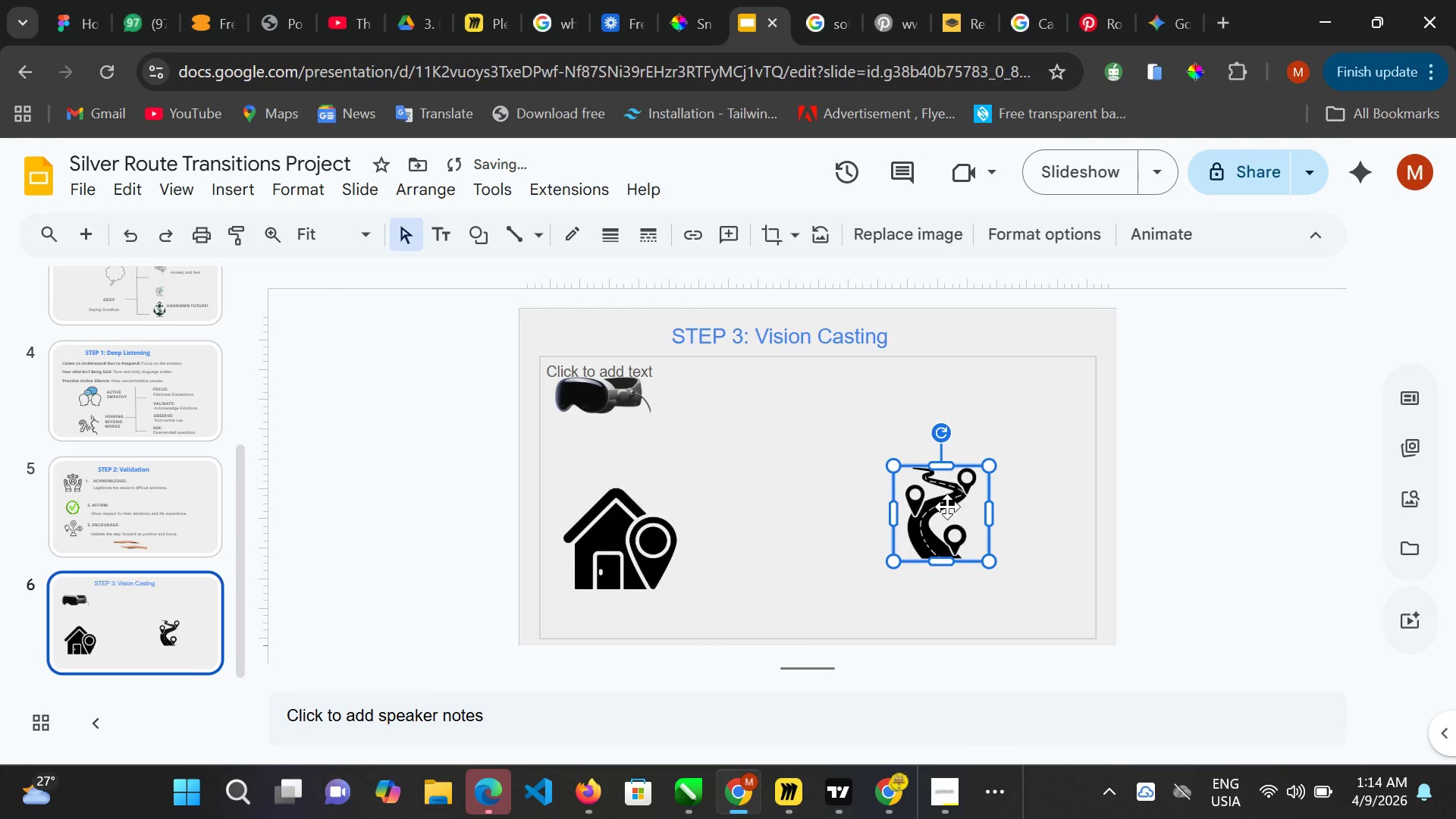 
left_click_drag(start_coordinate=[948, 507], to_coordinate=[987, 466])
 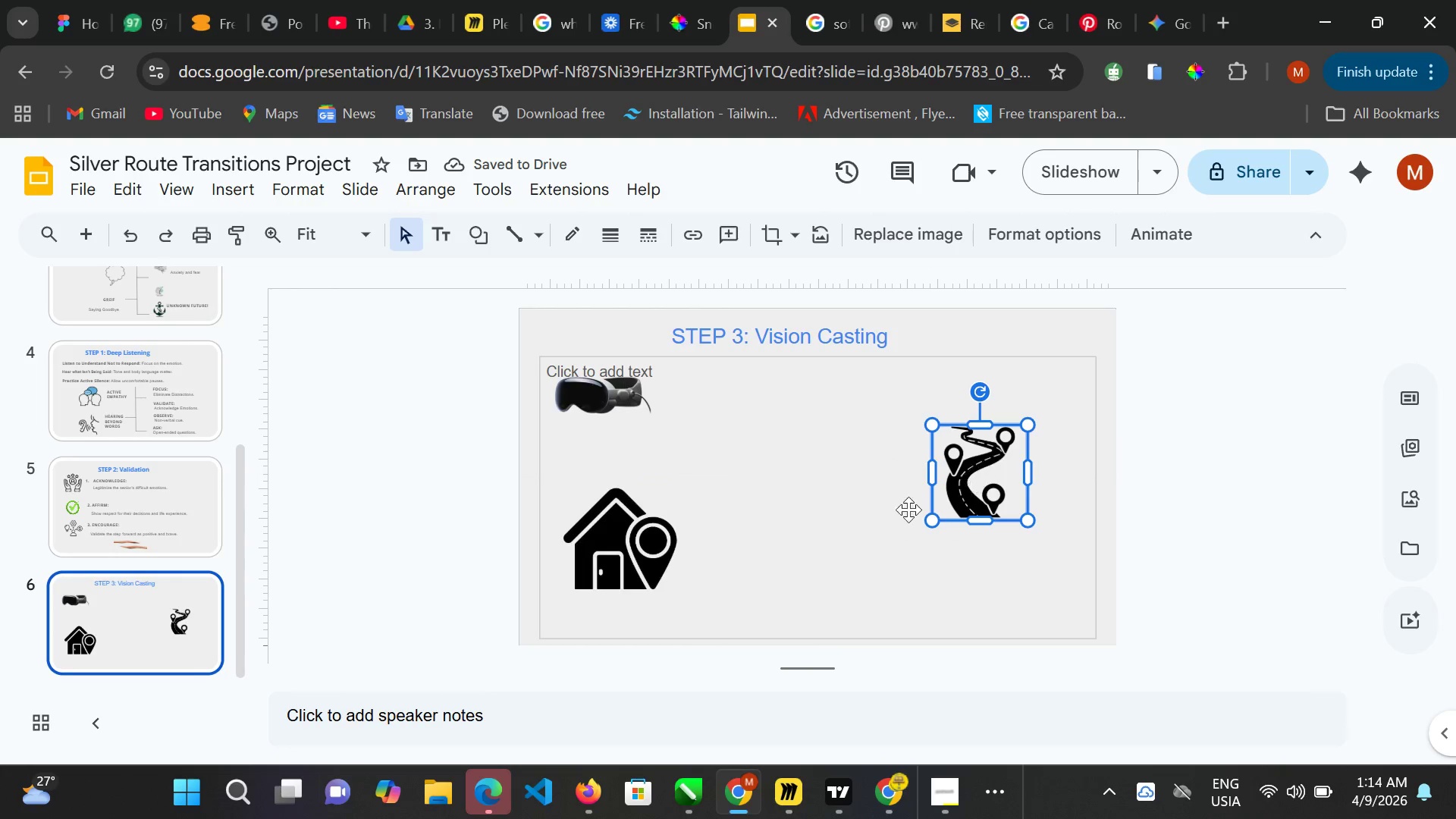 
wait(5.25)
 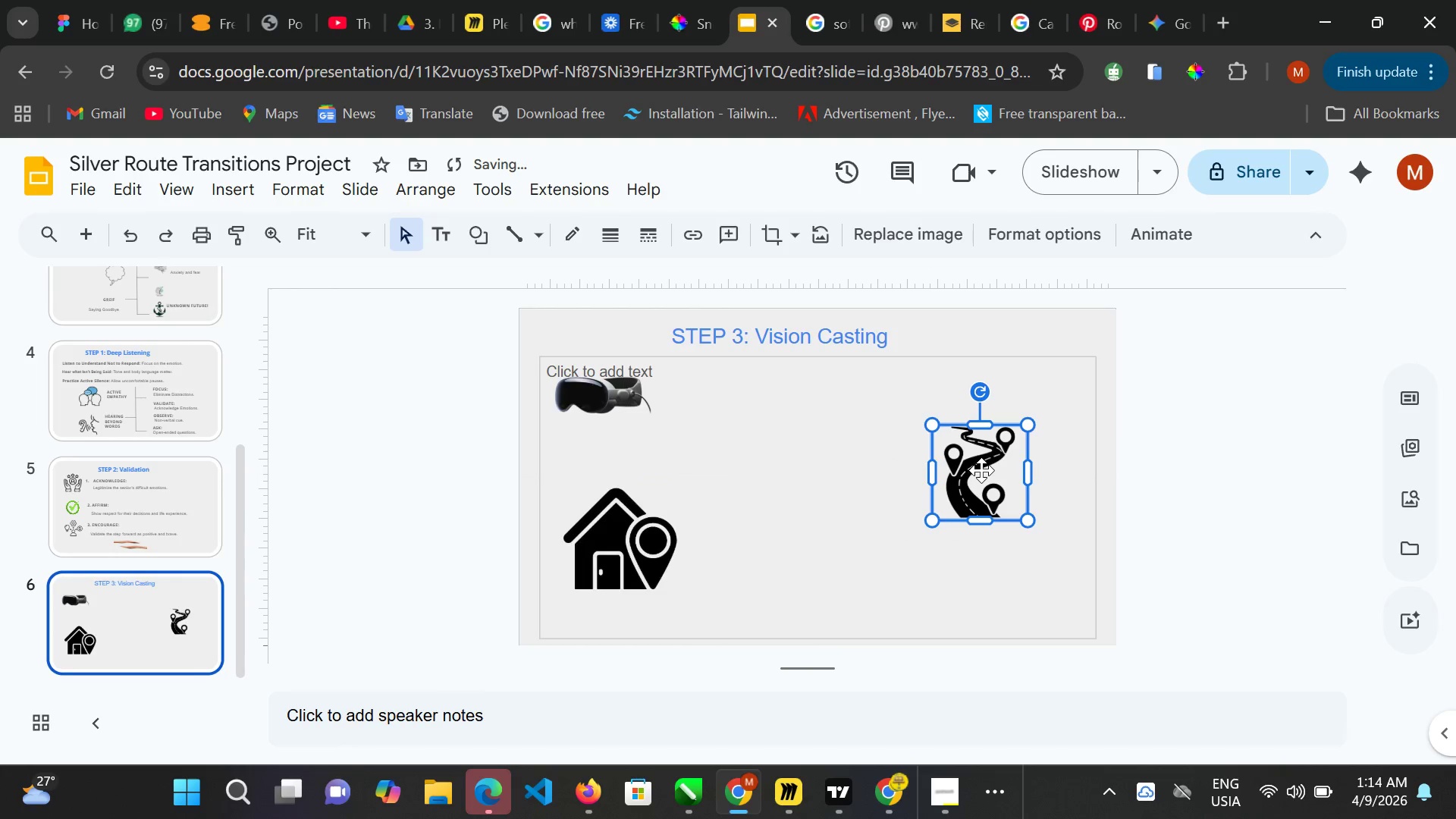 
left_click_drag(start_coordinate=[987, 464], to_coordinate=[1005, 487])
 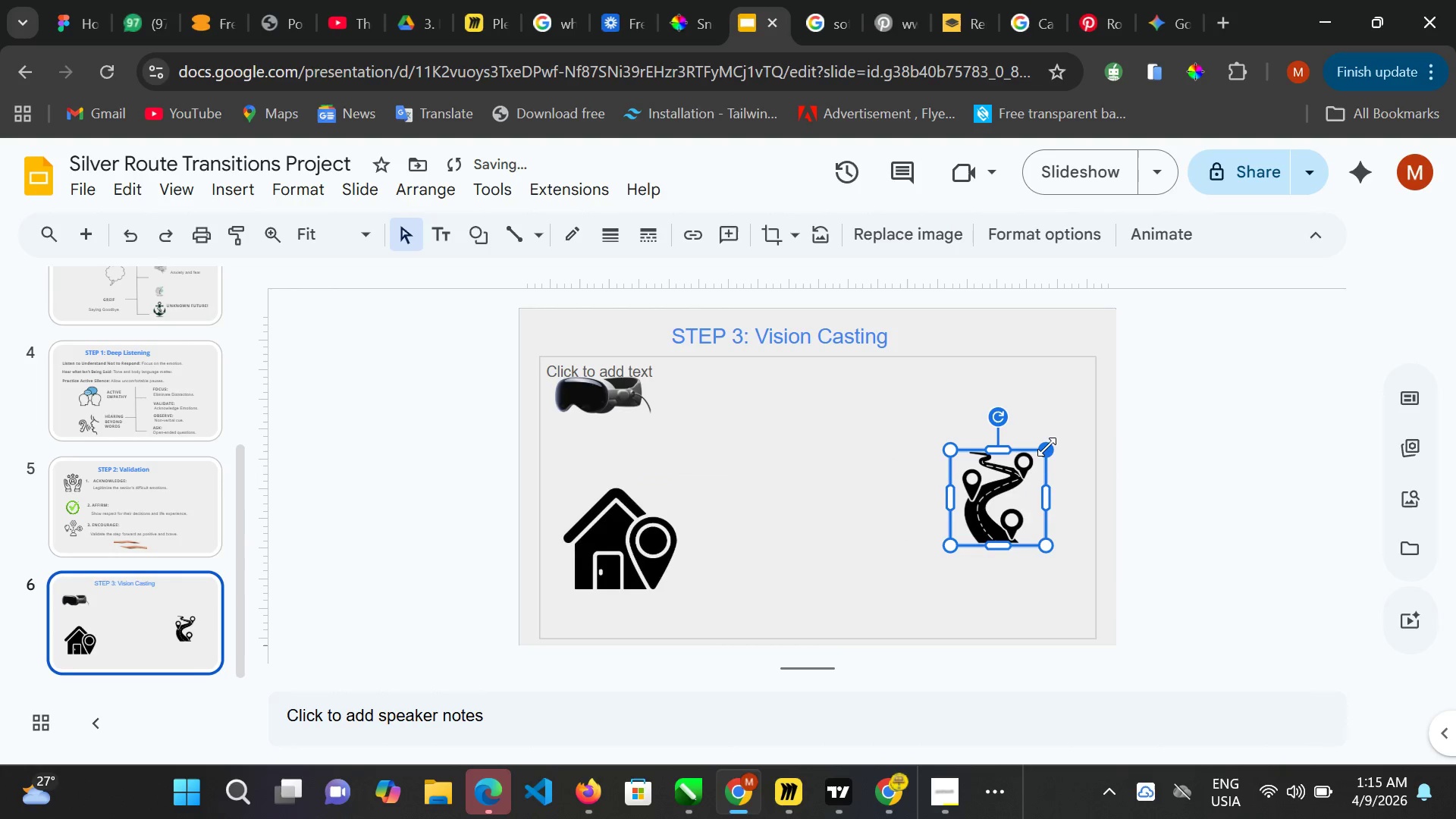 
left_click_drag(start_coordinate=[1046, 447], to_coordinate=[1055, 440])
 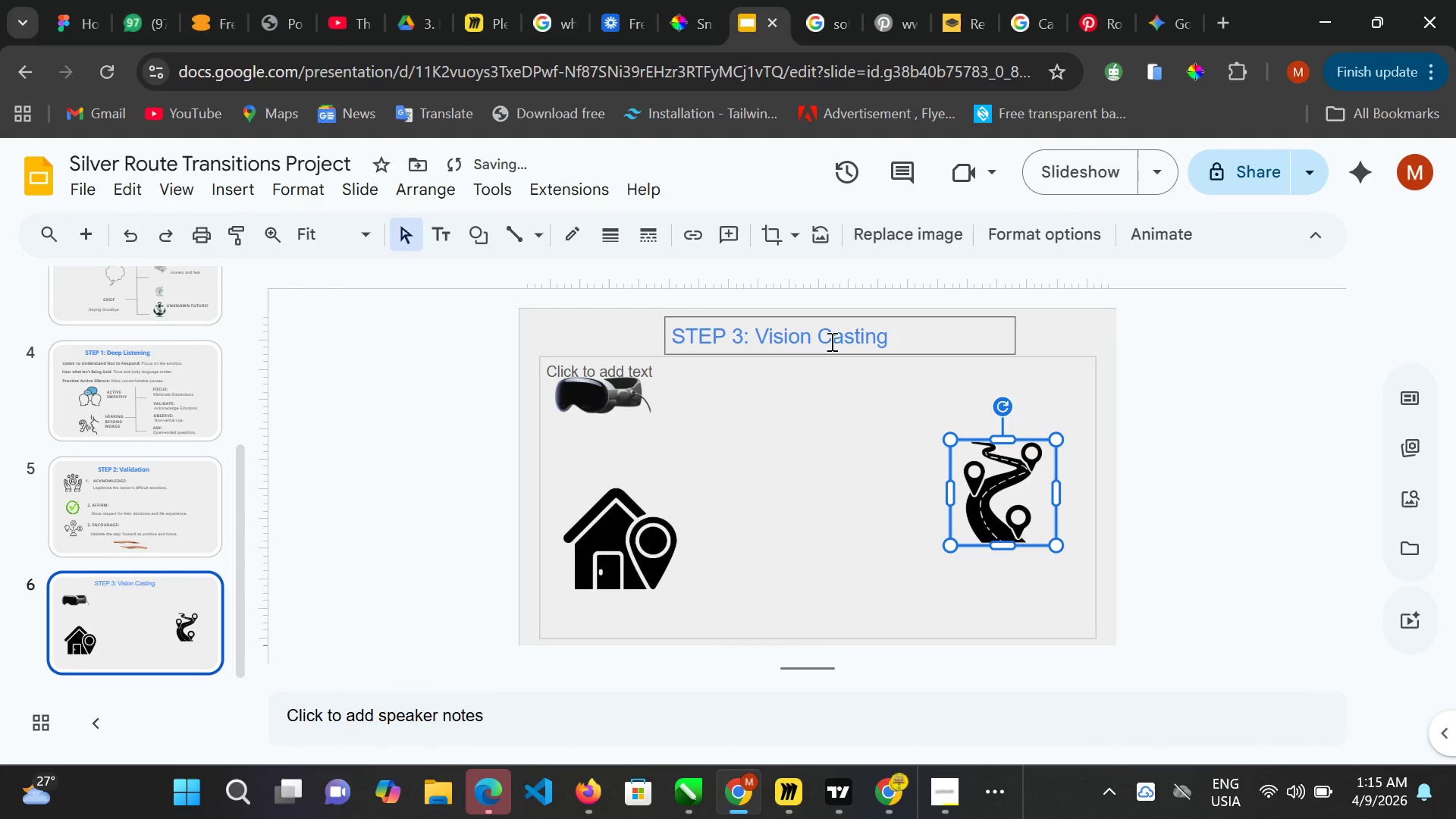 
left_click([830, 340])
 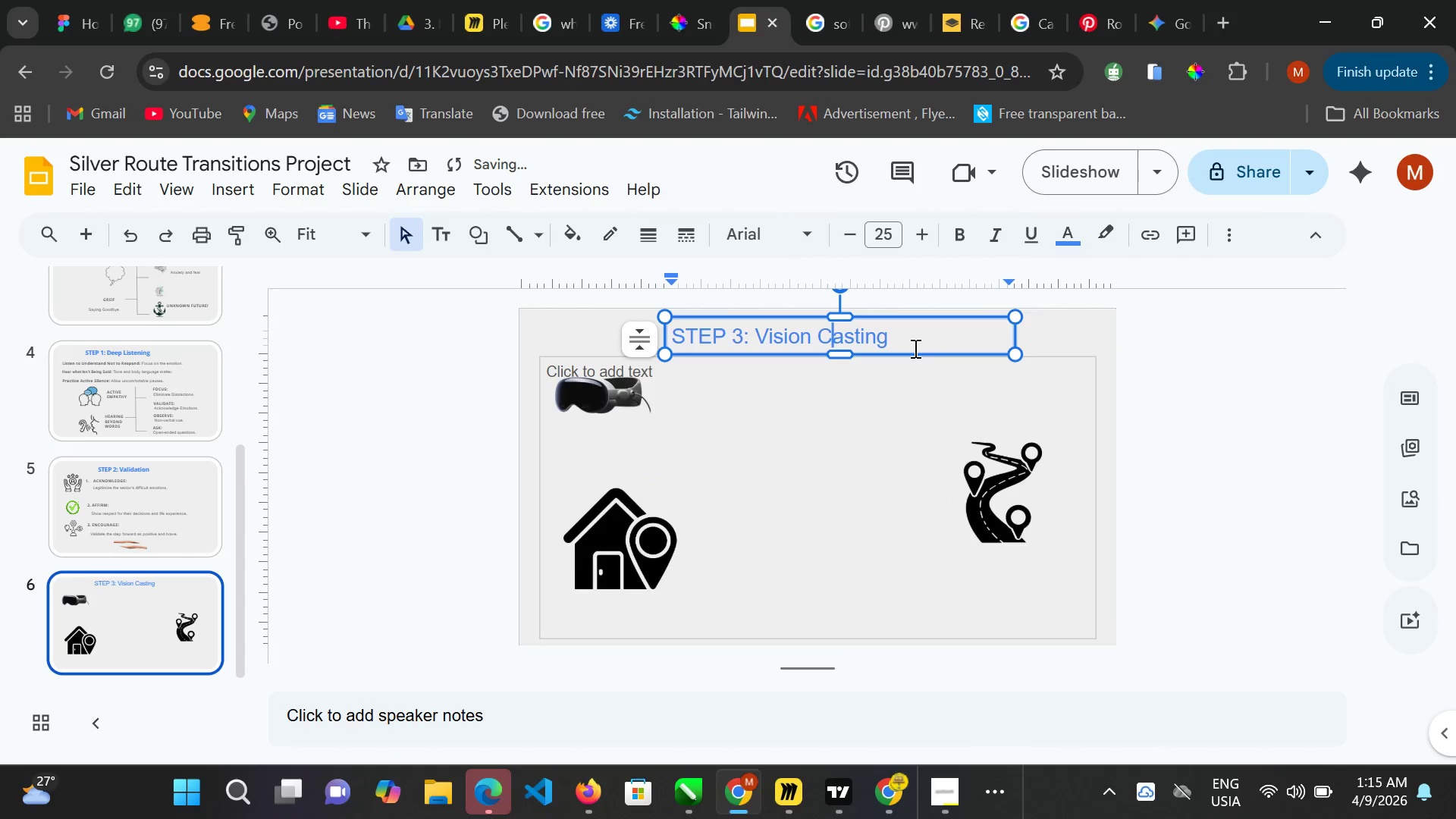 
key(ArrowRight)
 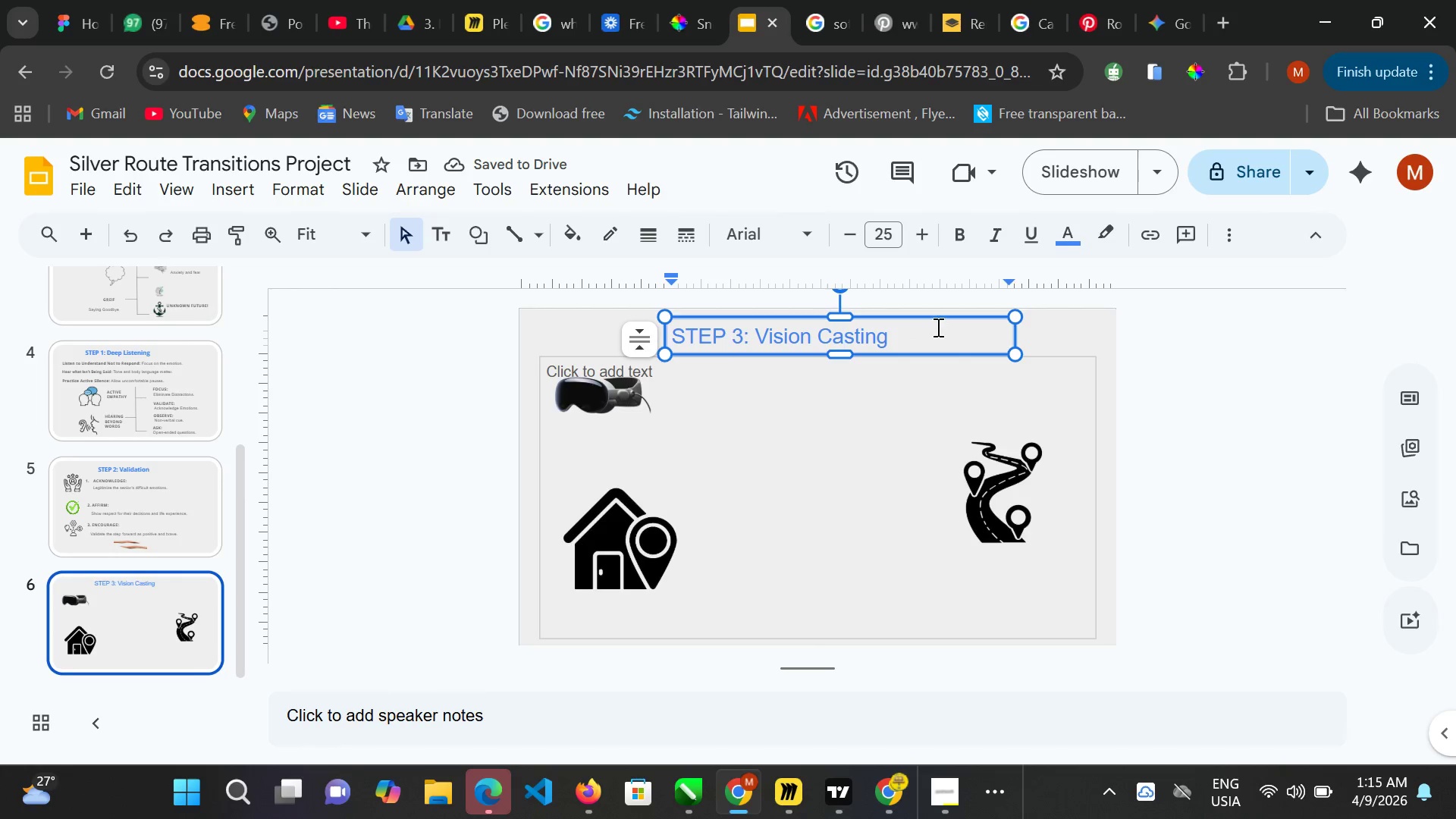 
left_click([938, 320])
 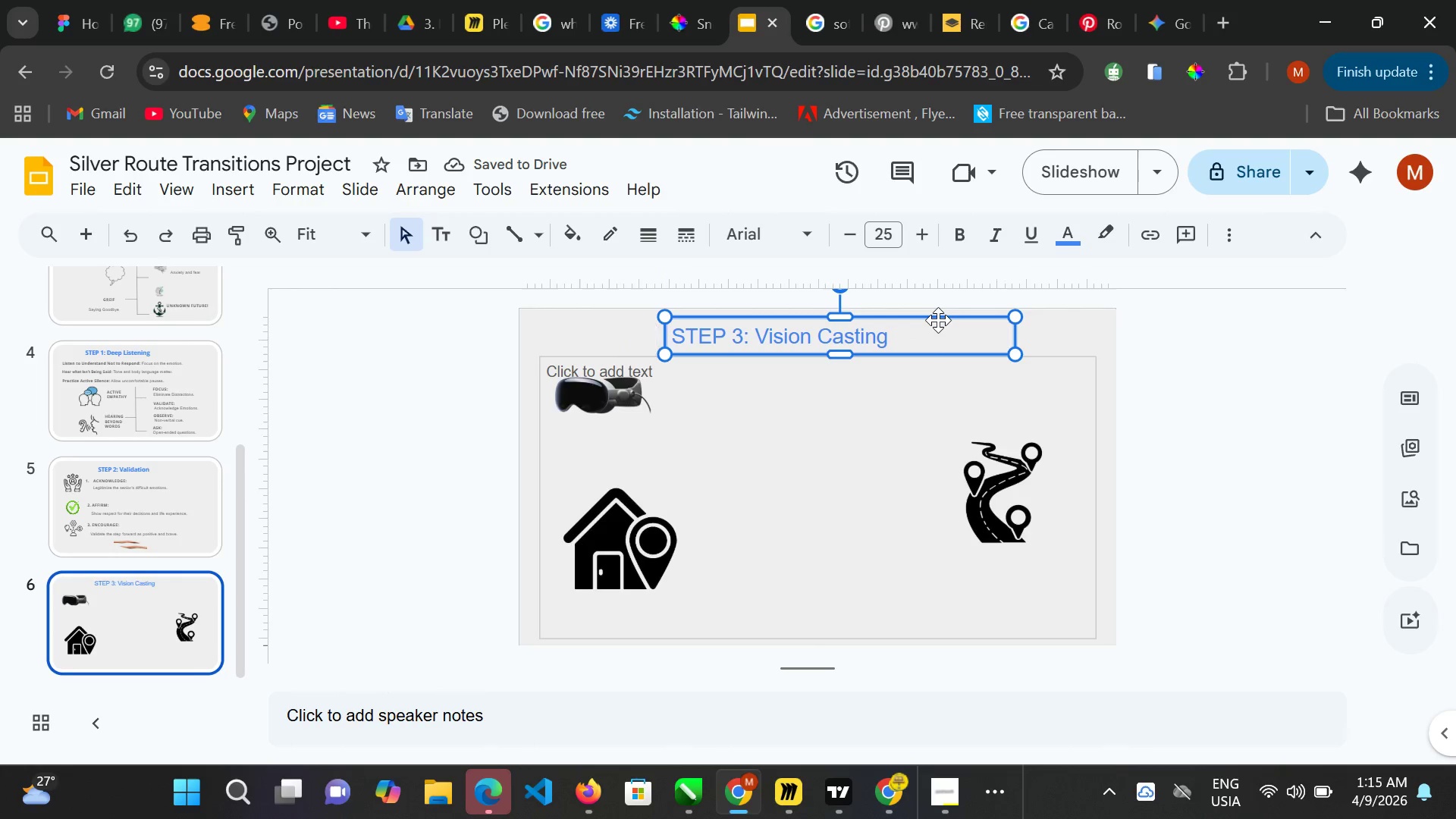 
key(ArrowRight)
 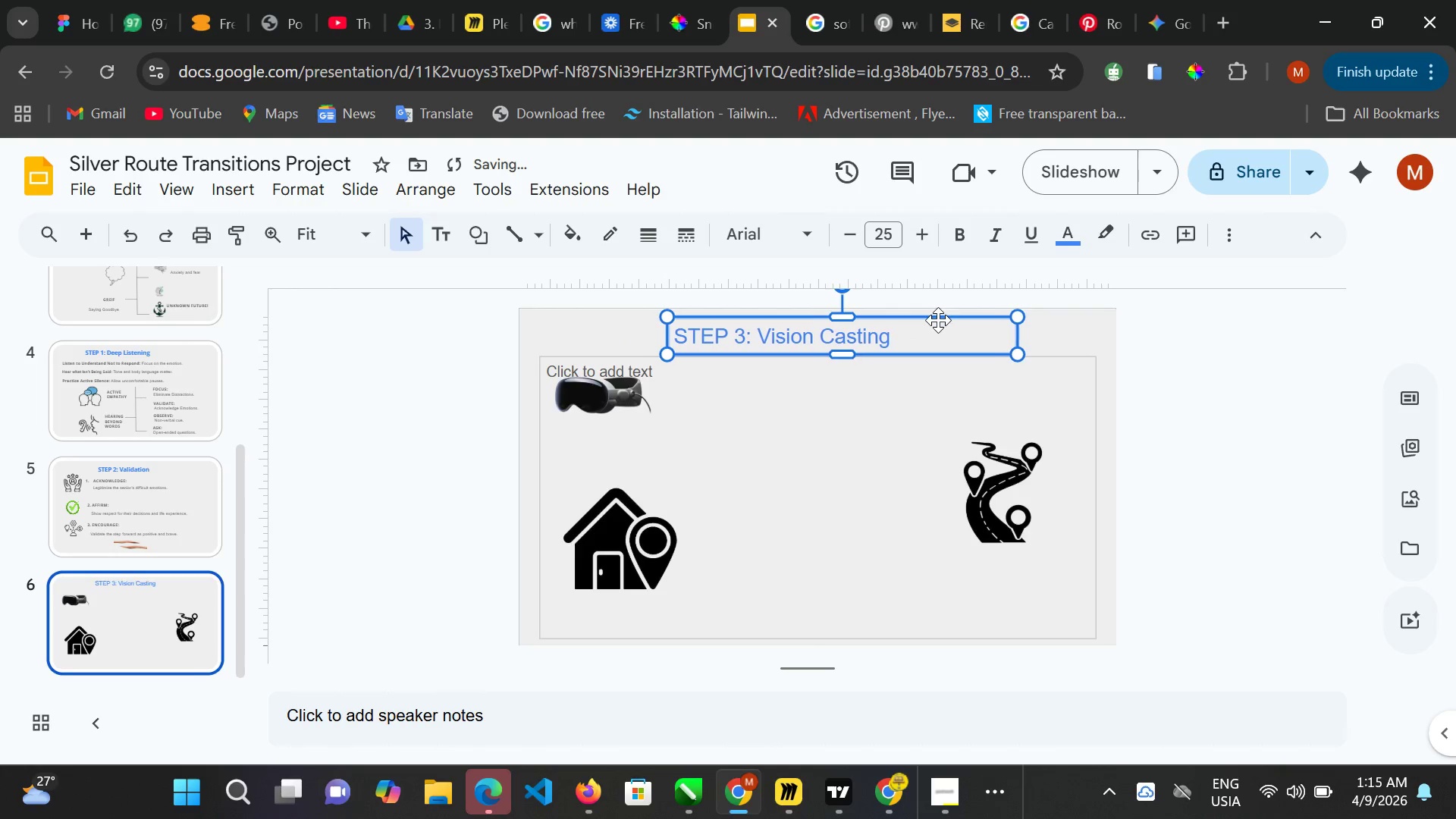 
key(ArrowRight)
 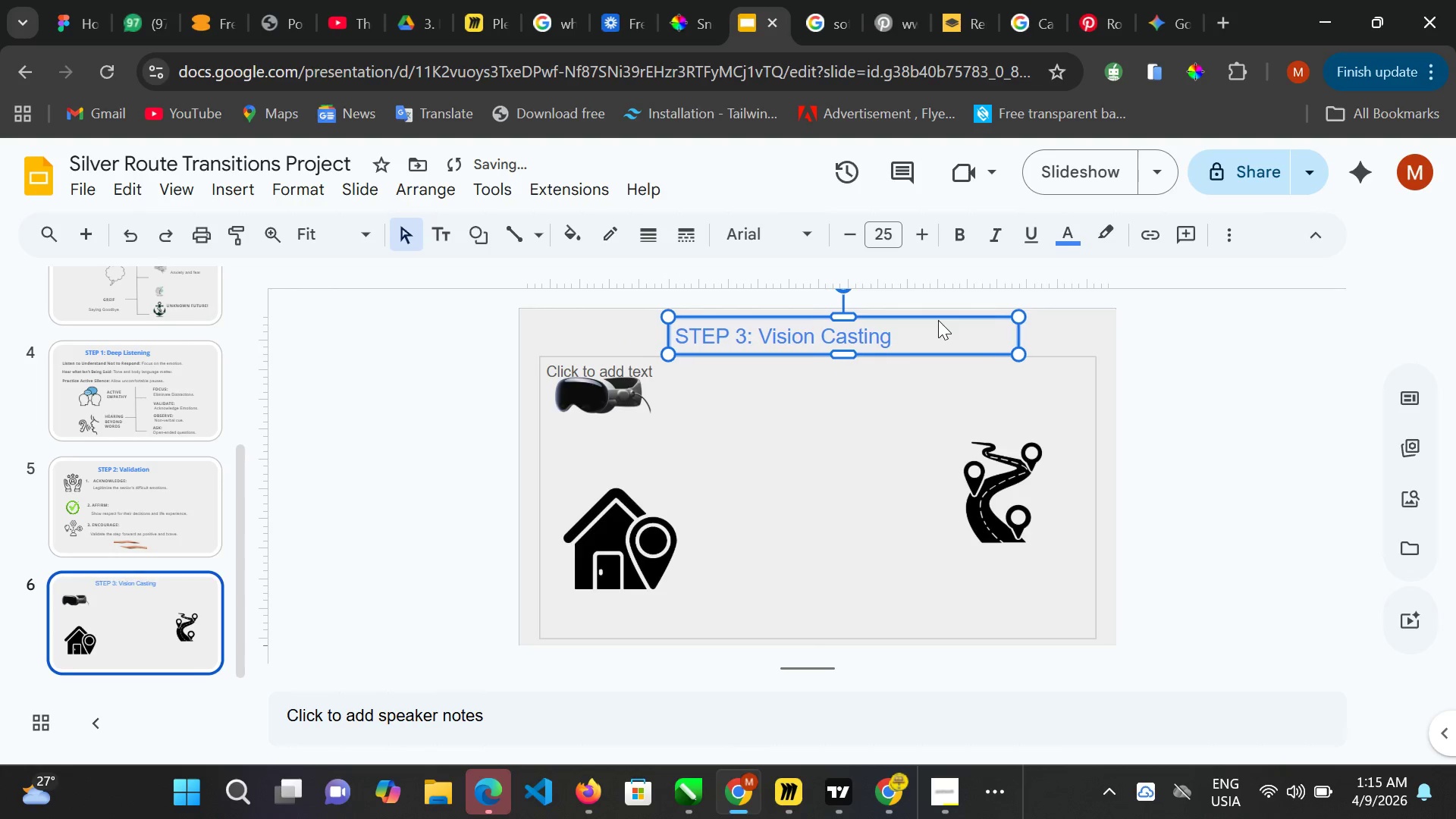 
key(ArrowRight)
 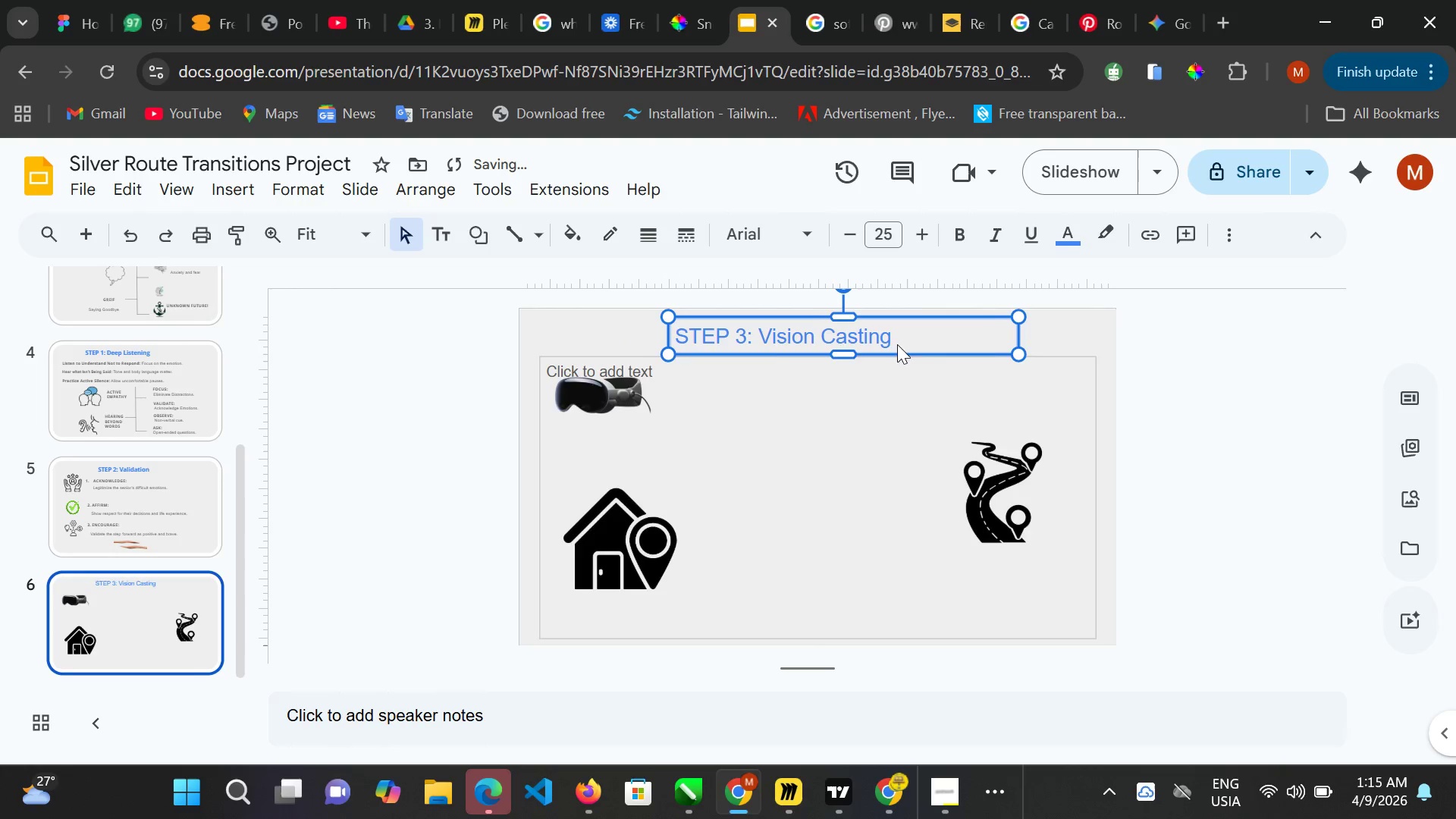 
key(ArrowRight)
 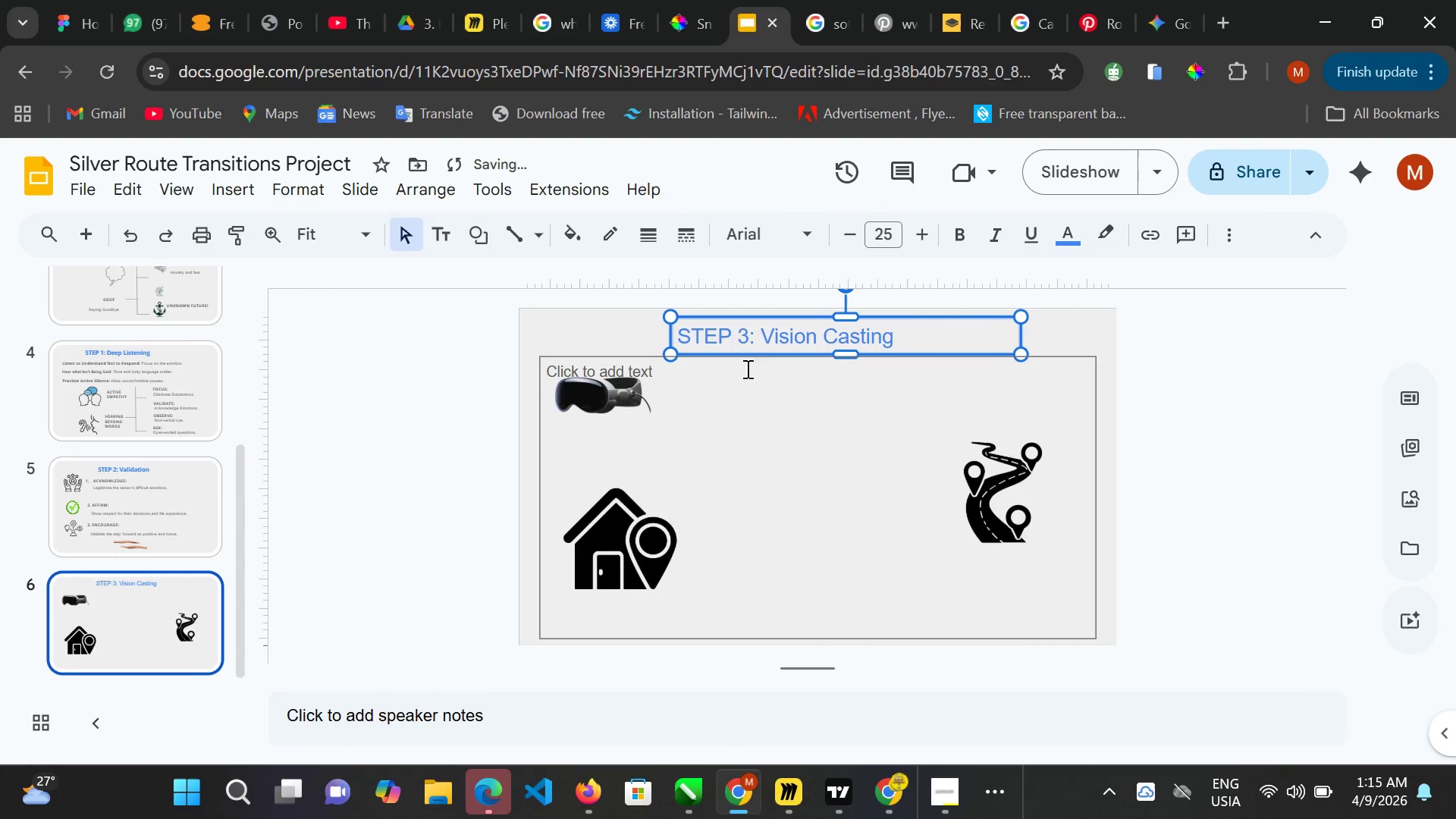 
key(ArrowRight)
 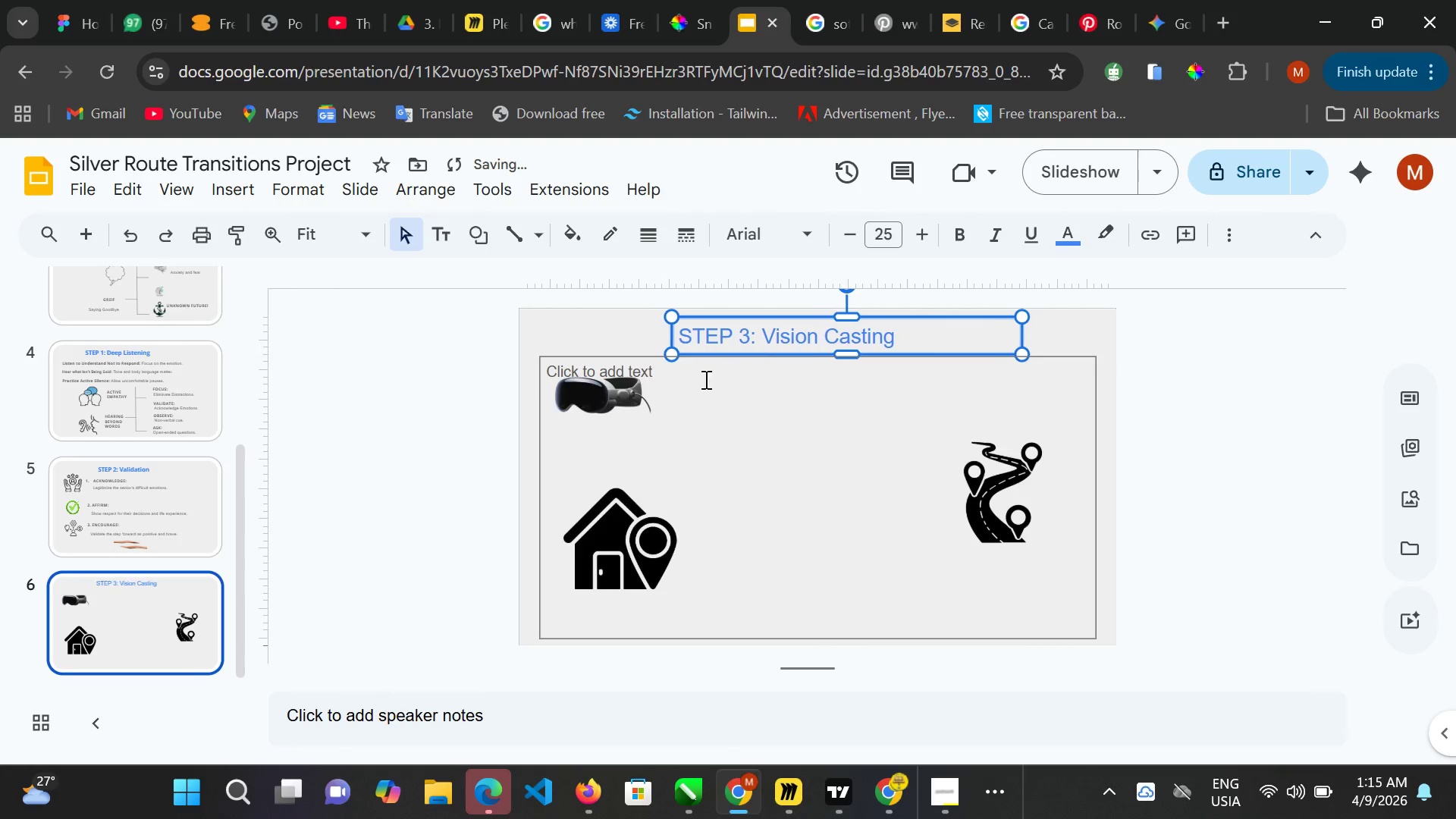 
key(ArrowRight)
 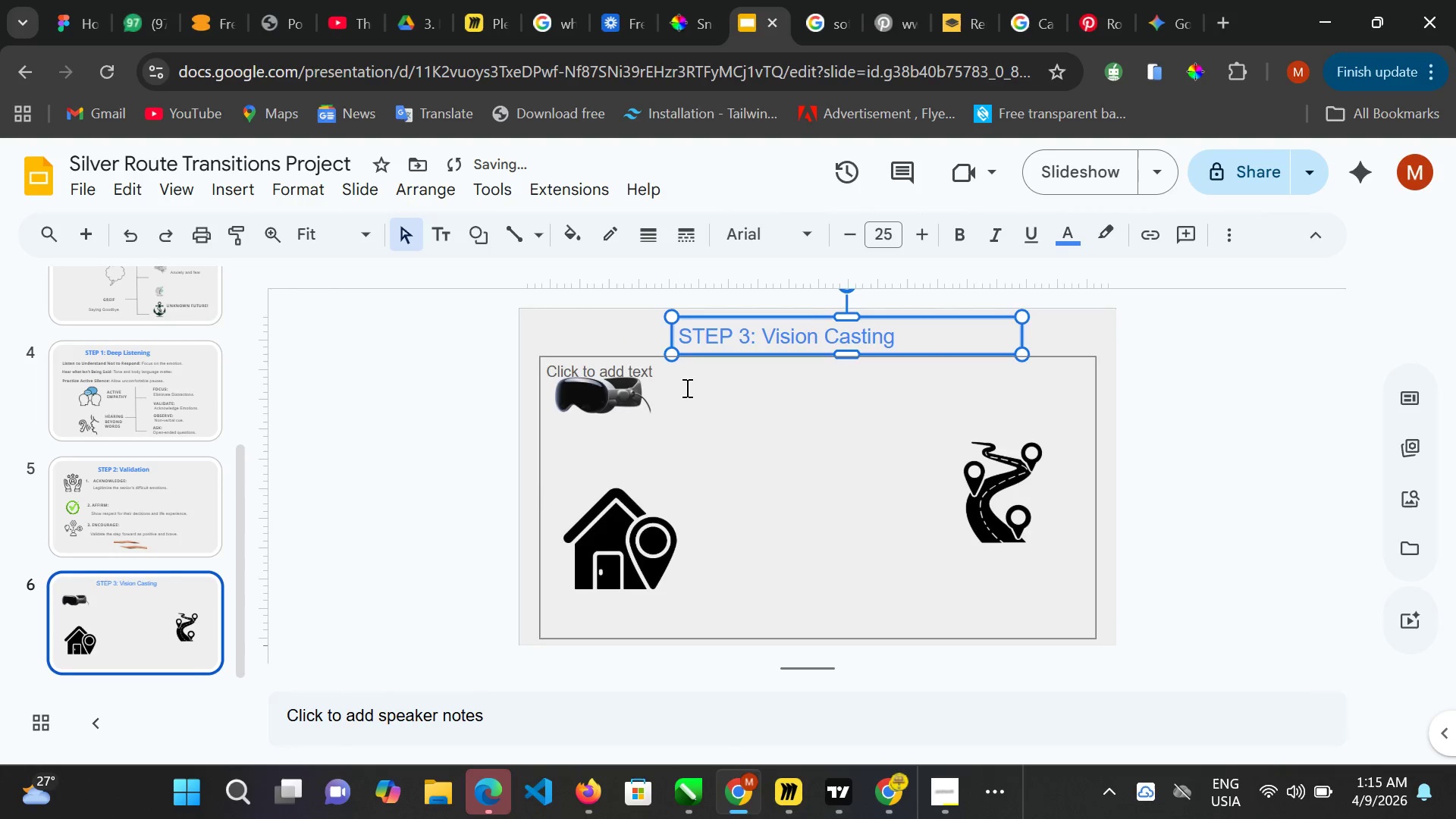 
left_click([686, 388])
 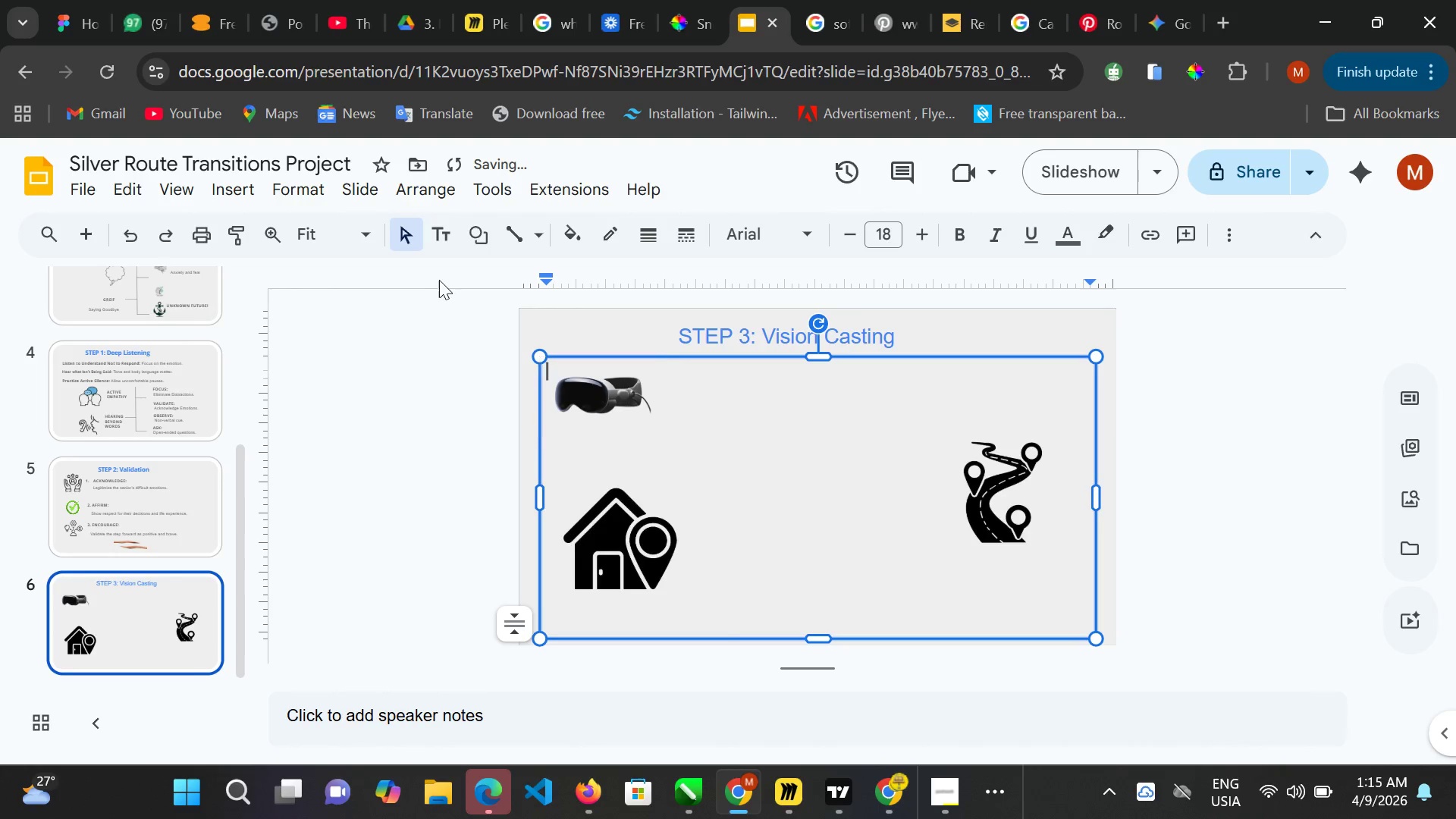 
left_click([448, 234])
 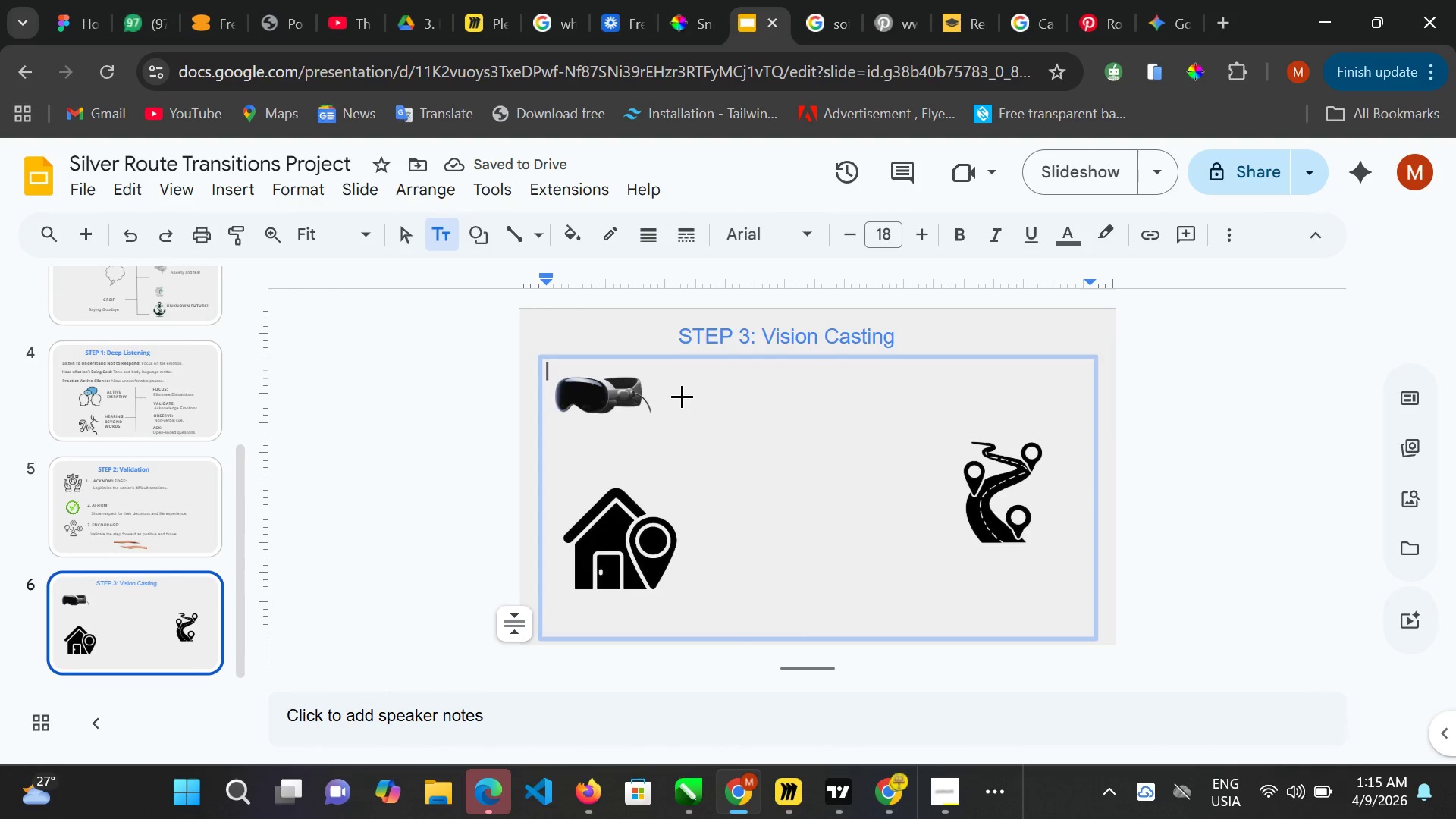 
left_click_drag(start_coordinate=[685, 393], to_coordinate=[687, 389])
 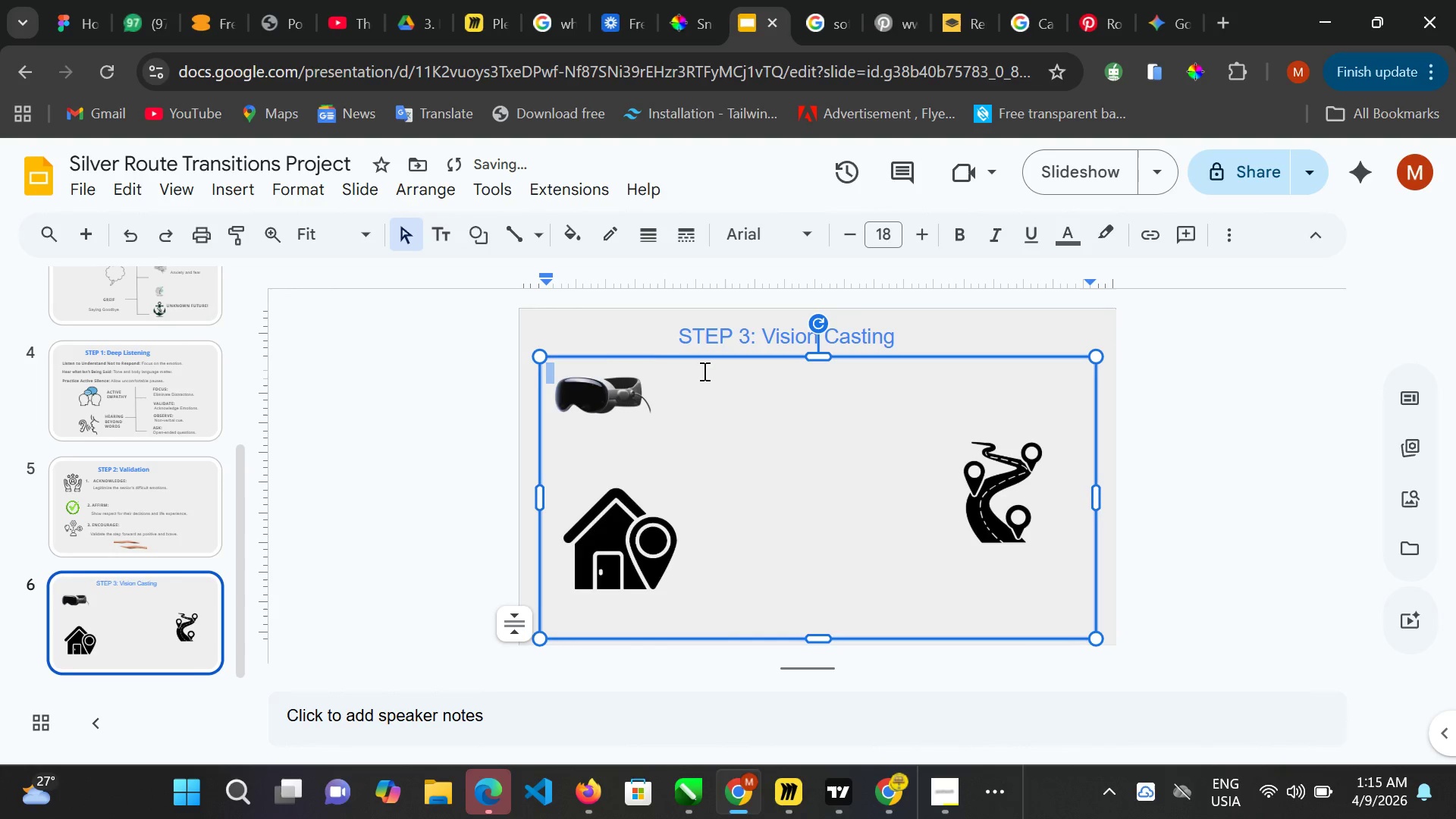 
left_click([420, 230])
 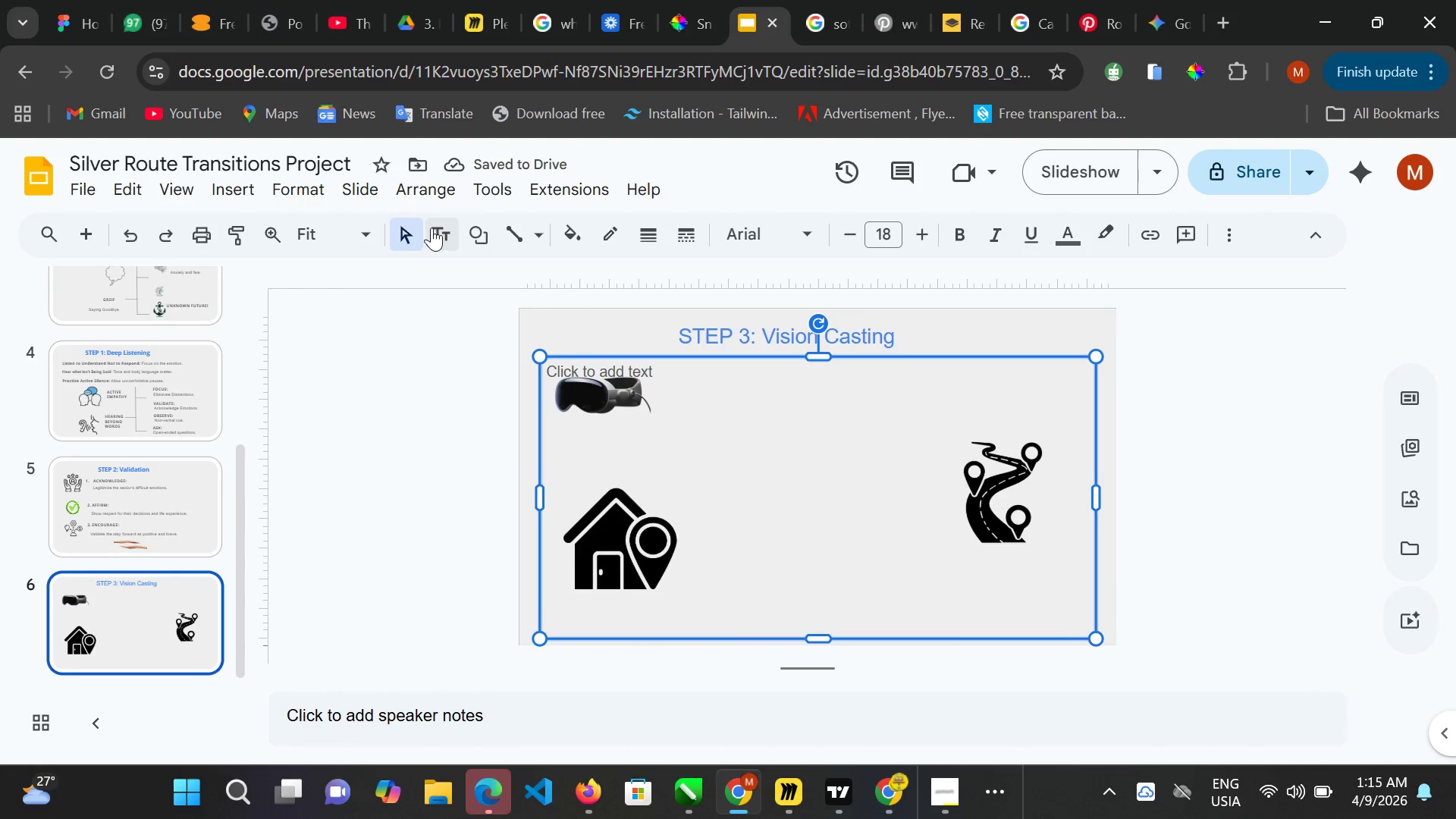 
left_click([431, 227])
 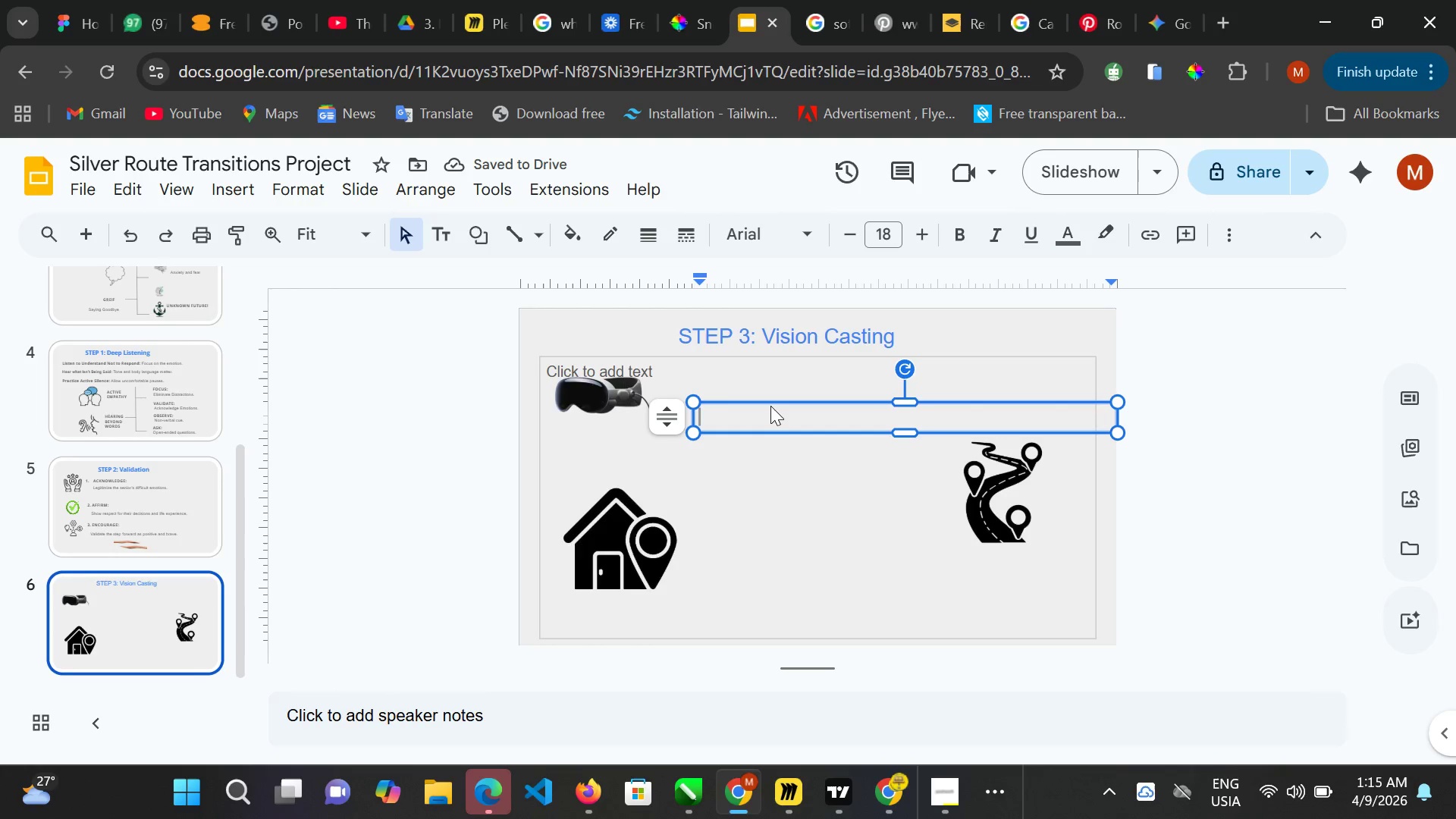 
wait(5.8)
 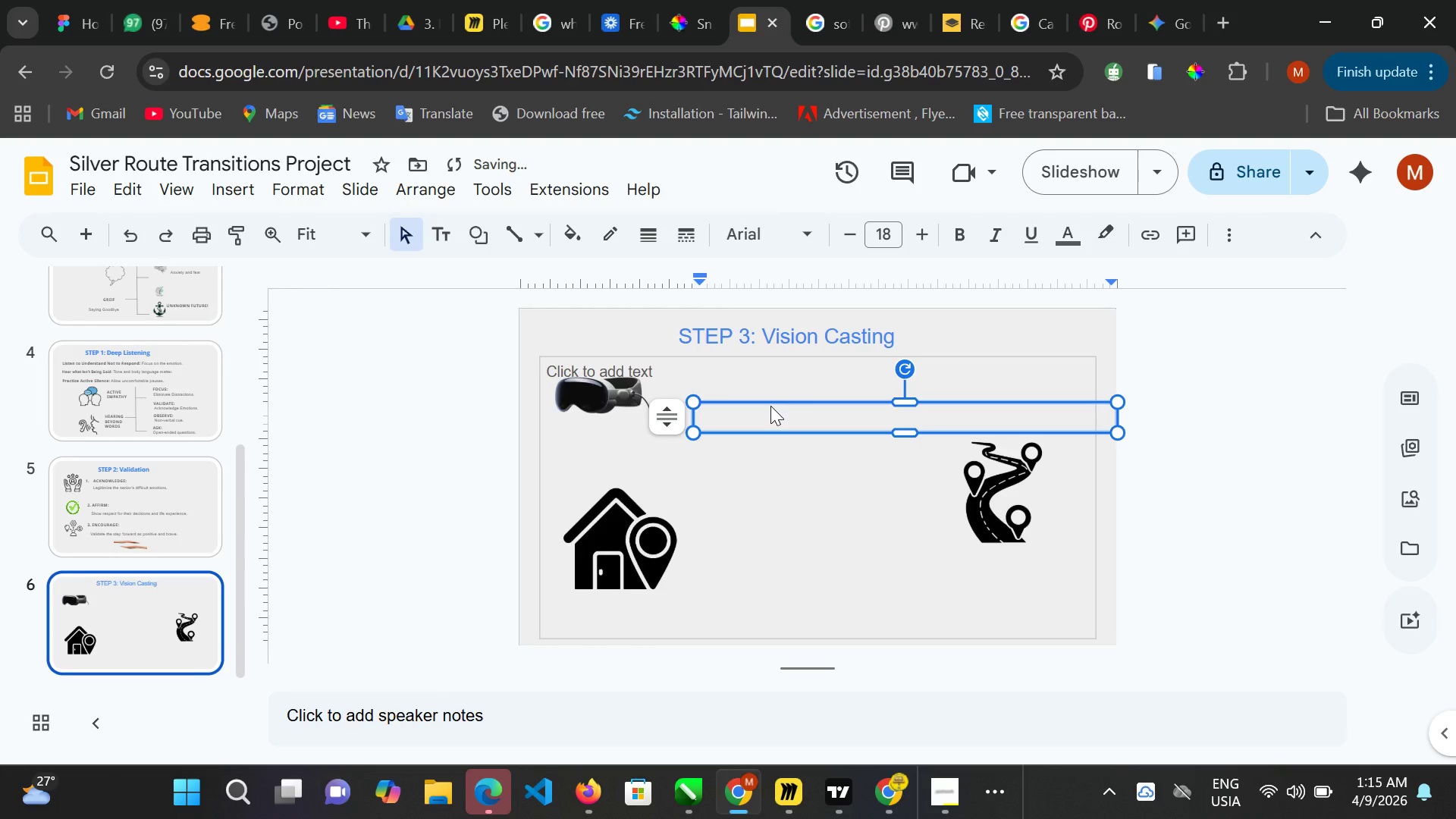 
type(IMAGINE FUTURE:)
 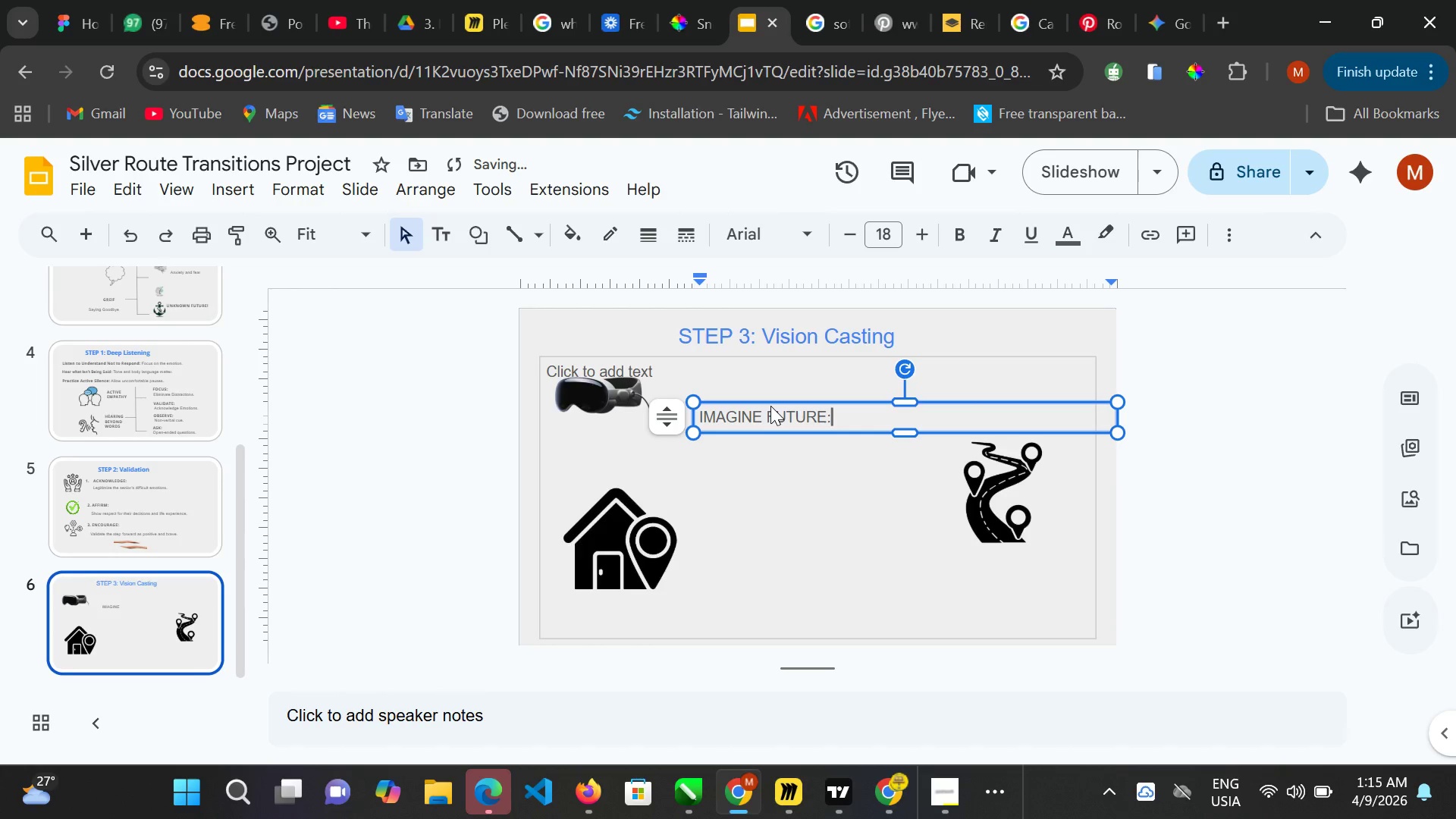 
key(Control+A)
 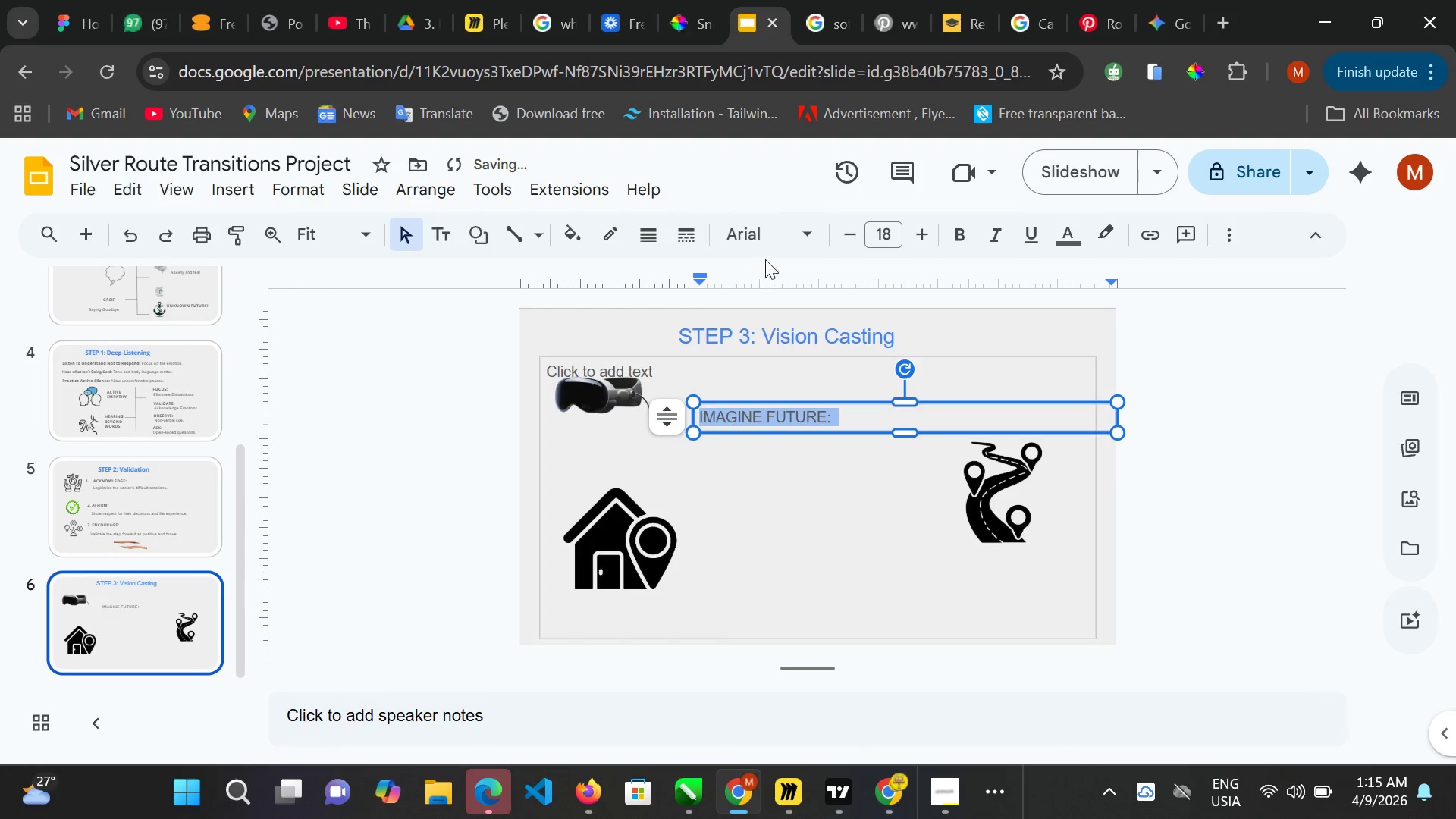 
left_click([781, 237])
 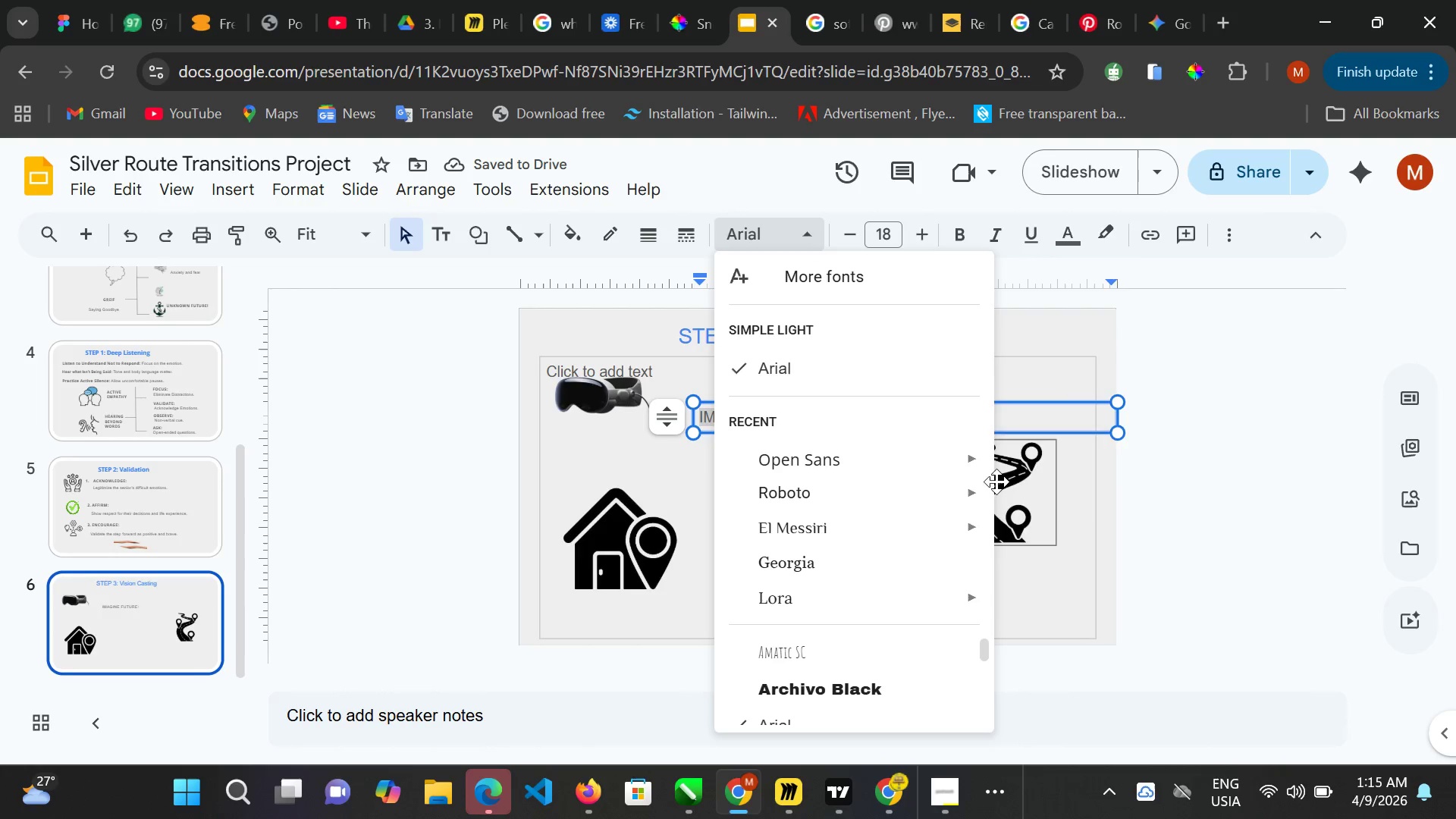 
left_click([1050, 610])
 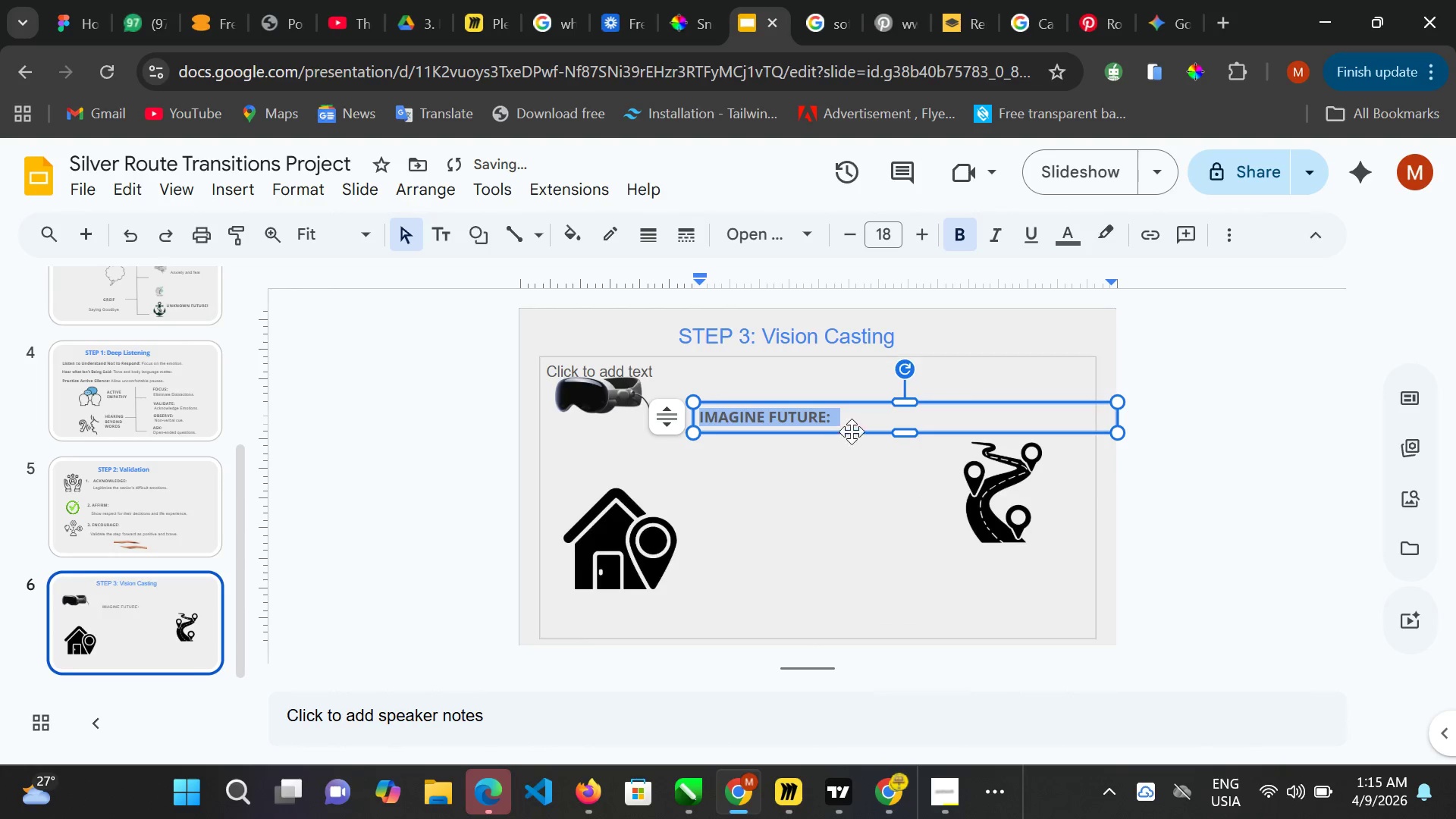 
left_click([853, 418])
 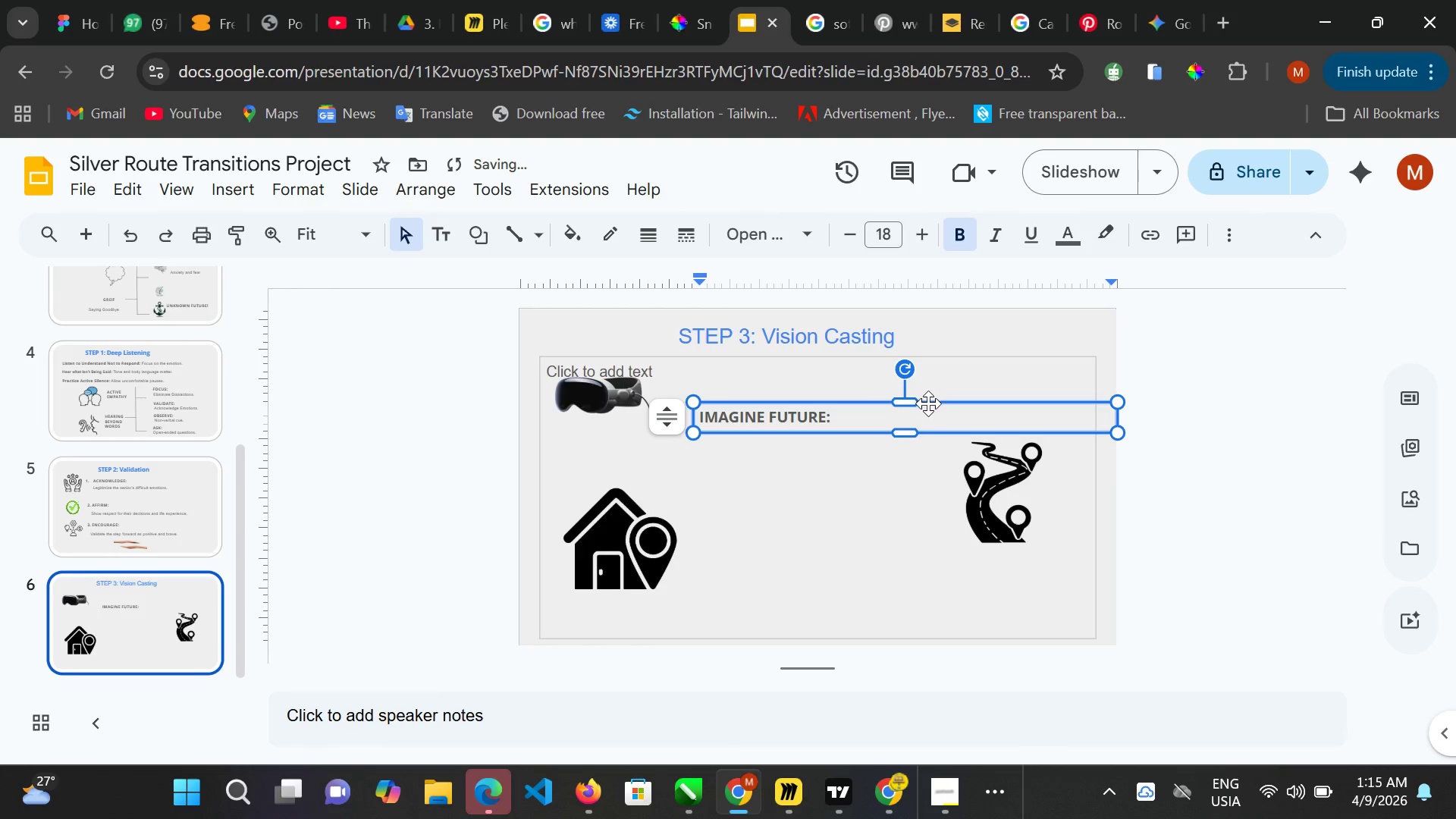 
left_click_drag(start_coordinate=[928, 403], to_coordinate=[886, 372])
 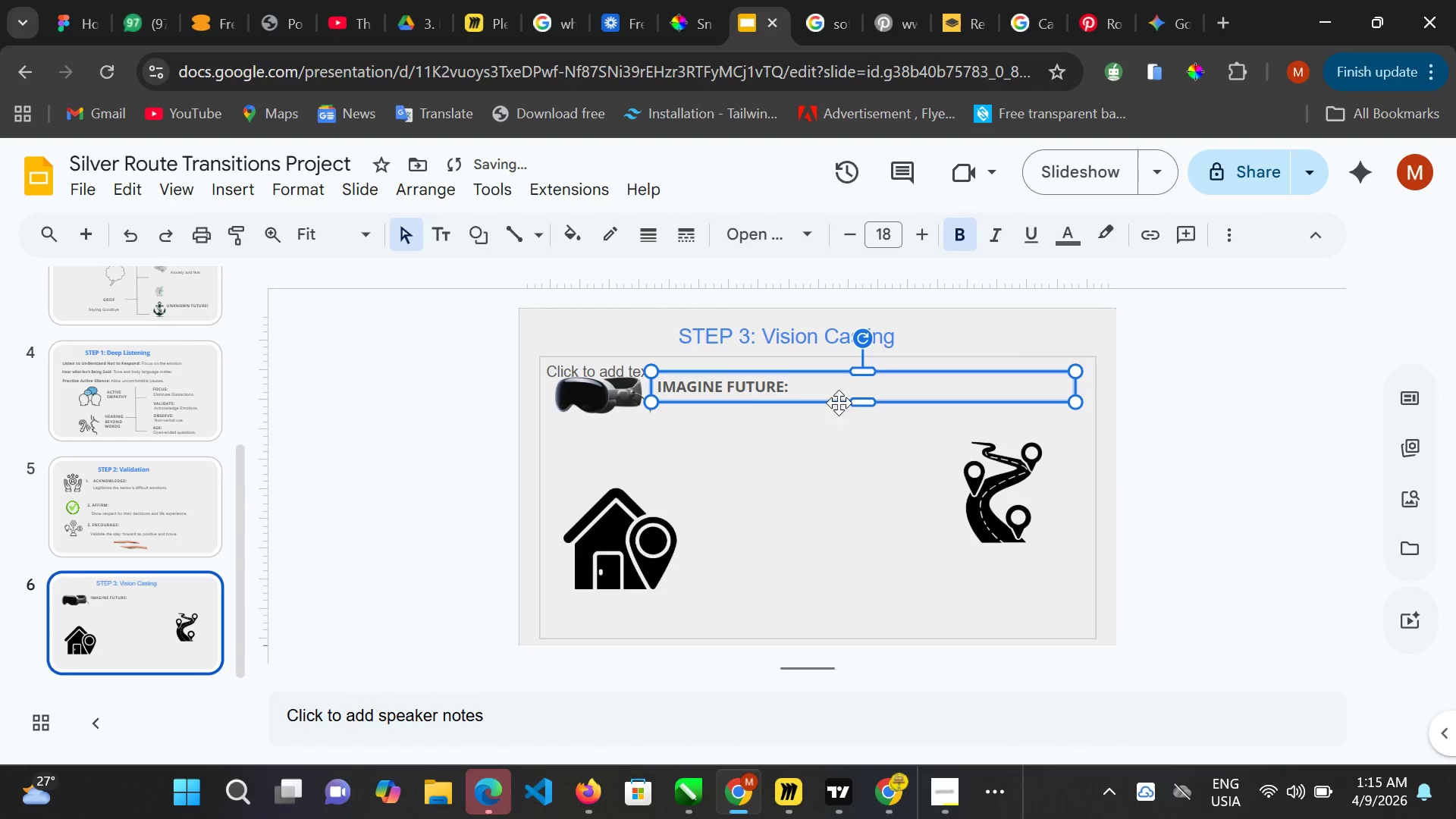 
left_click([733, 420])
 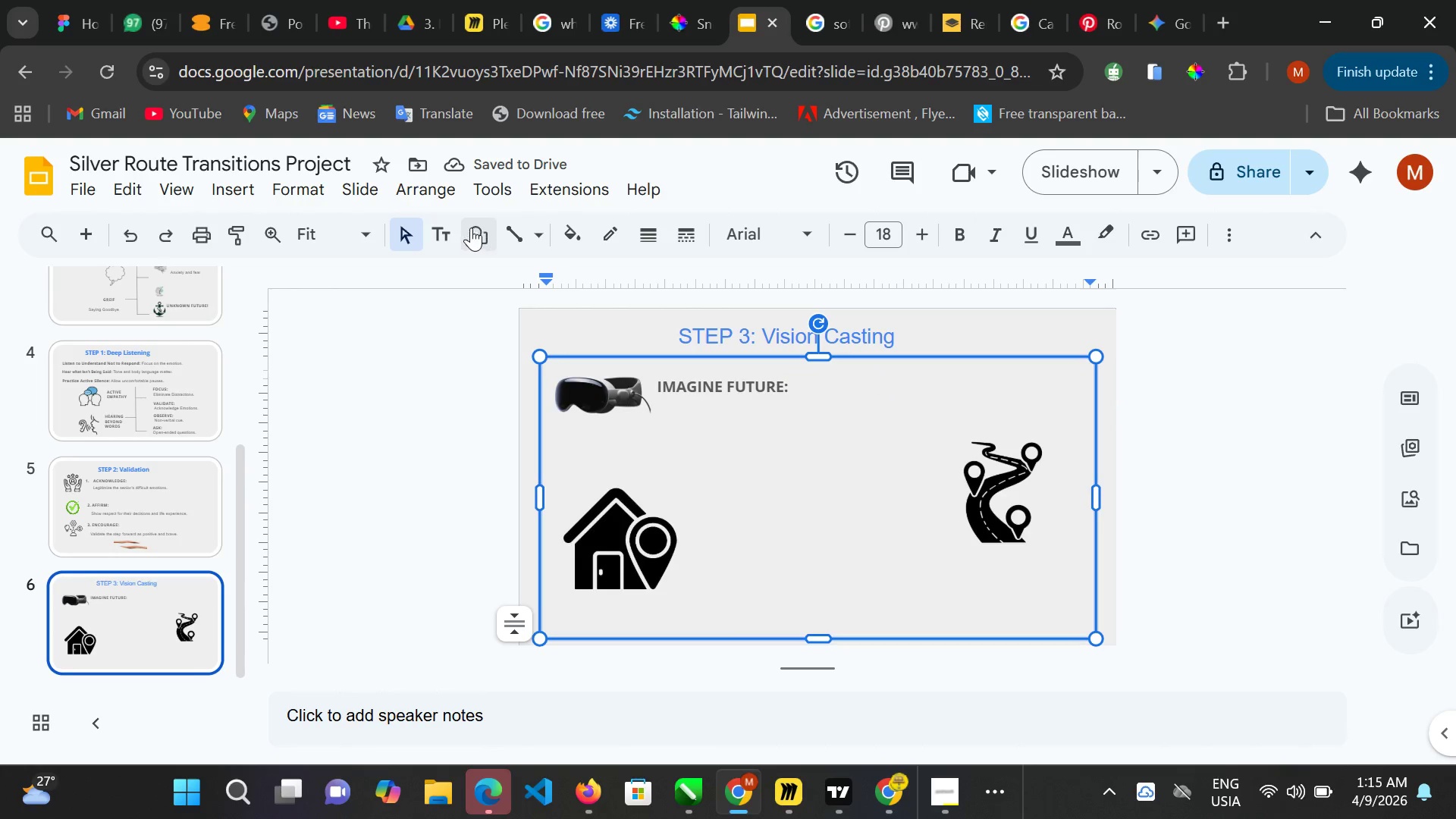 
left_click([442, 225])
 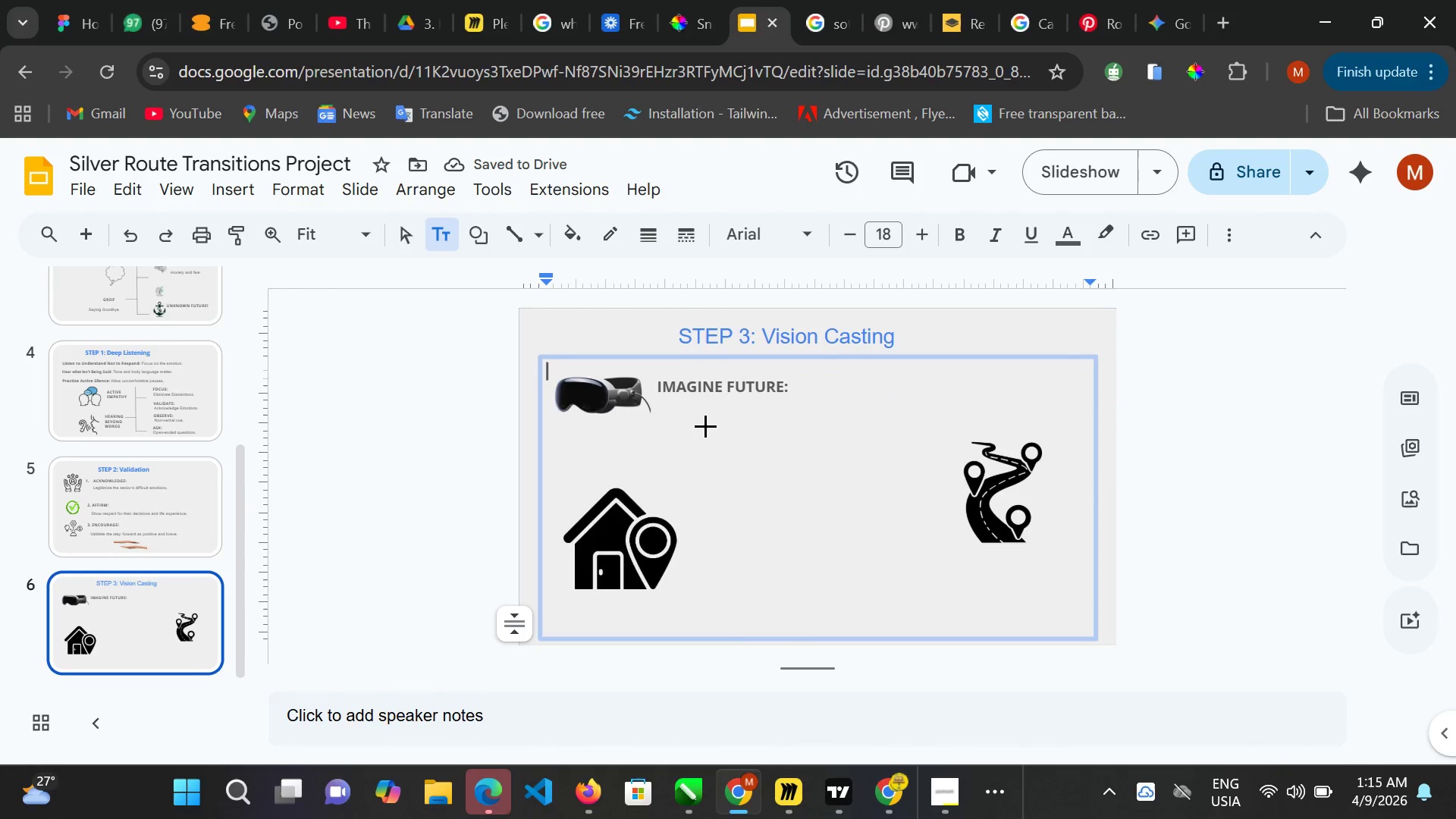 
left_click([705, 425])
 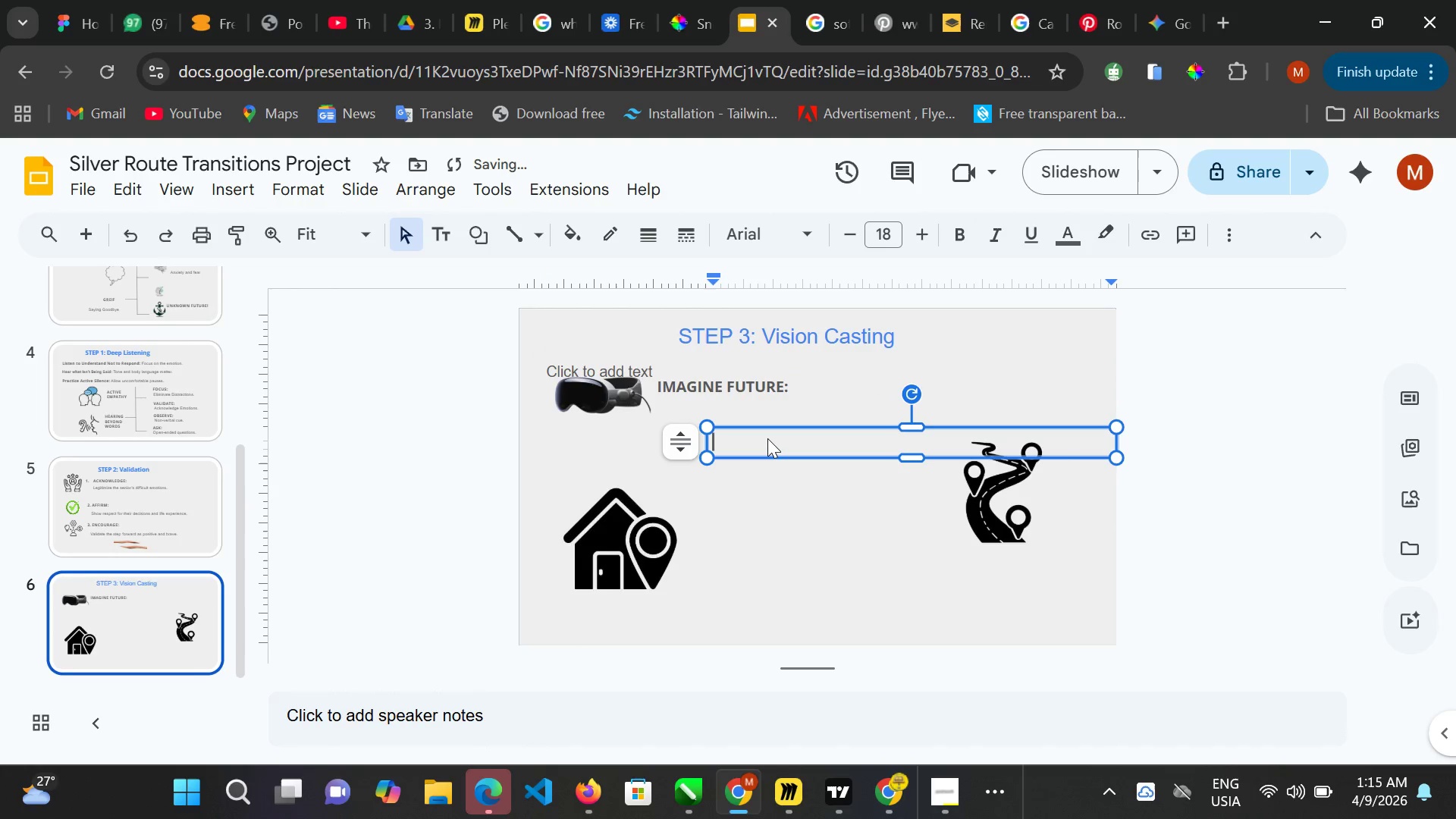 
type(Dec)
key(Backspace)
type(scribe a positve)
key(Backspace)
key(Backspace)
type(ive future scenera)
key(Backspace)
type(iao)
key(Backspace)
key(Backspace)
type(o)
 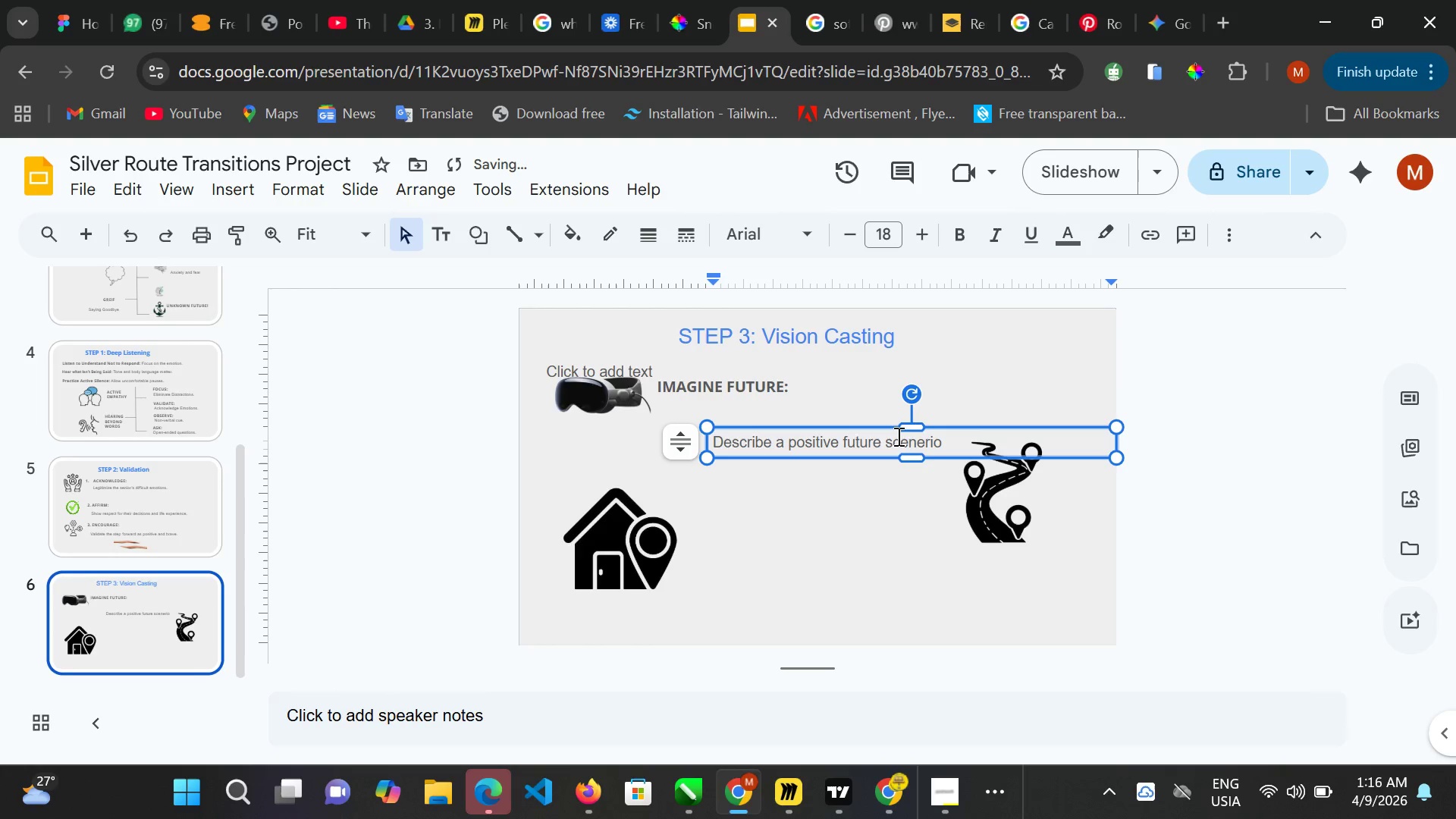 
left_click([921, 441])
 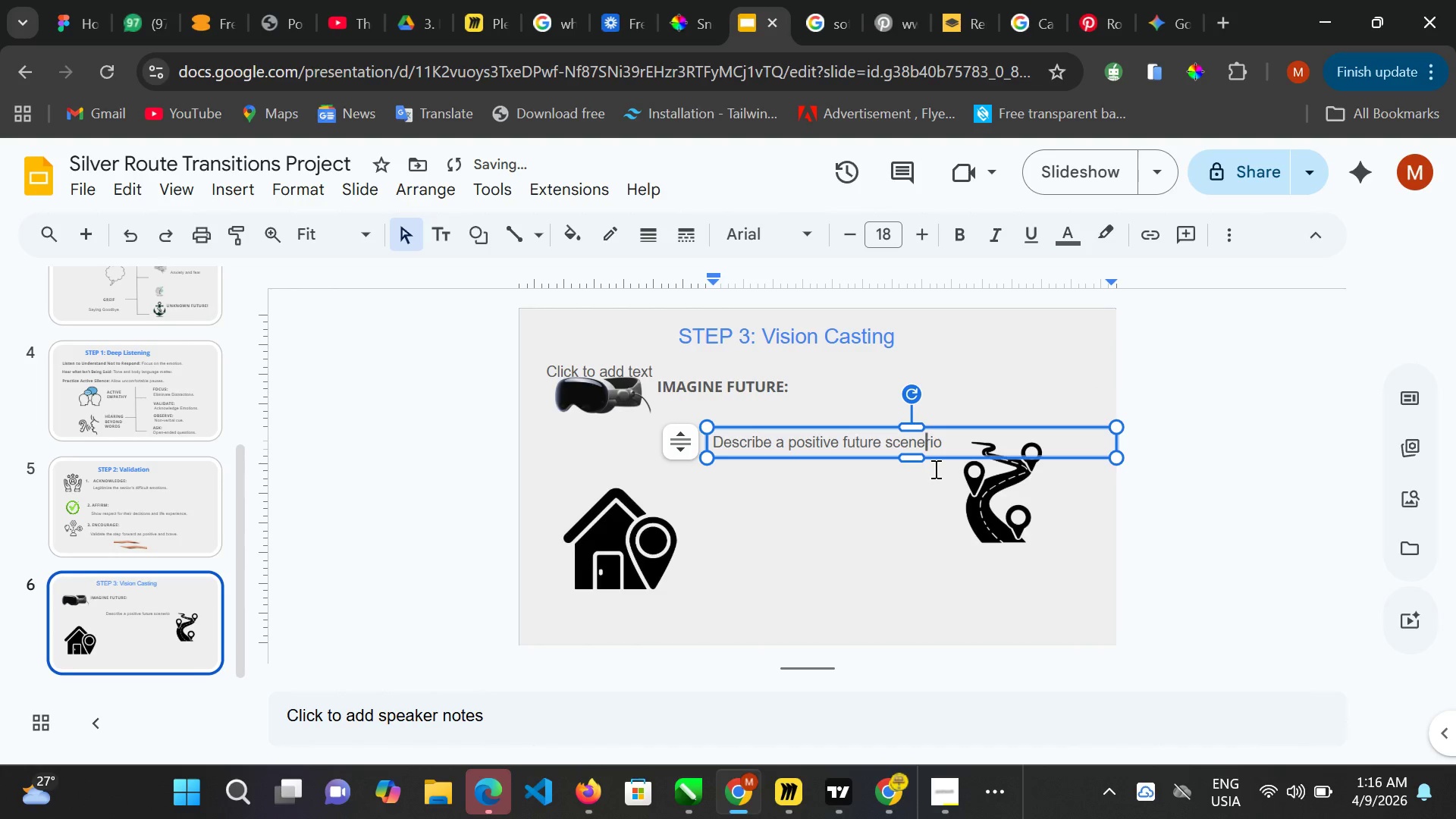 
key(Backspace)
 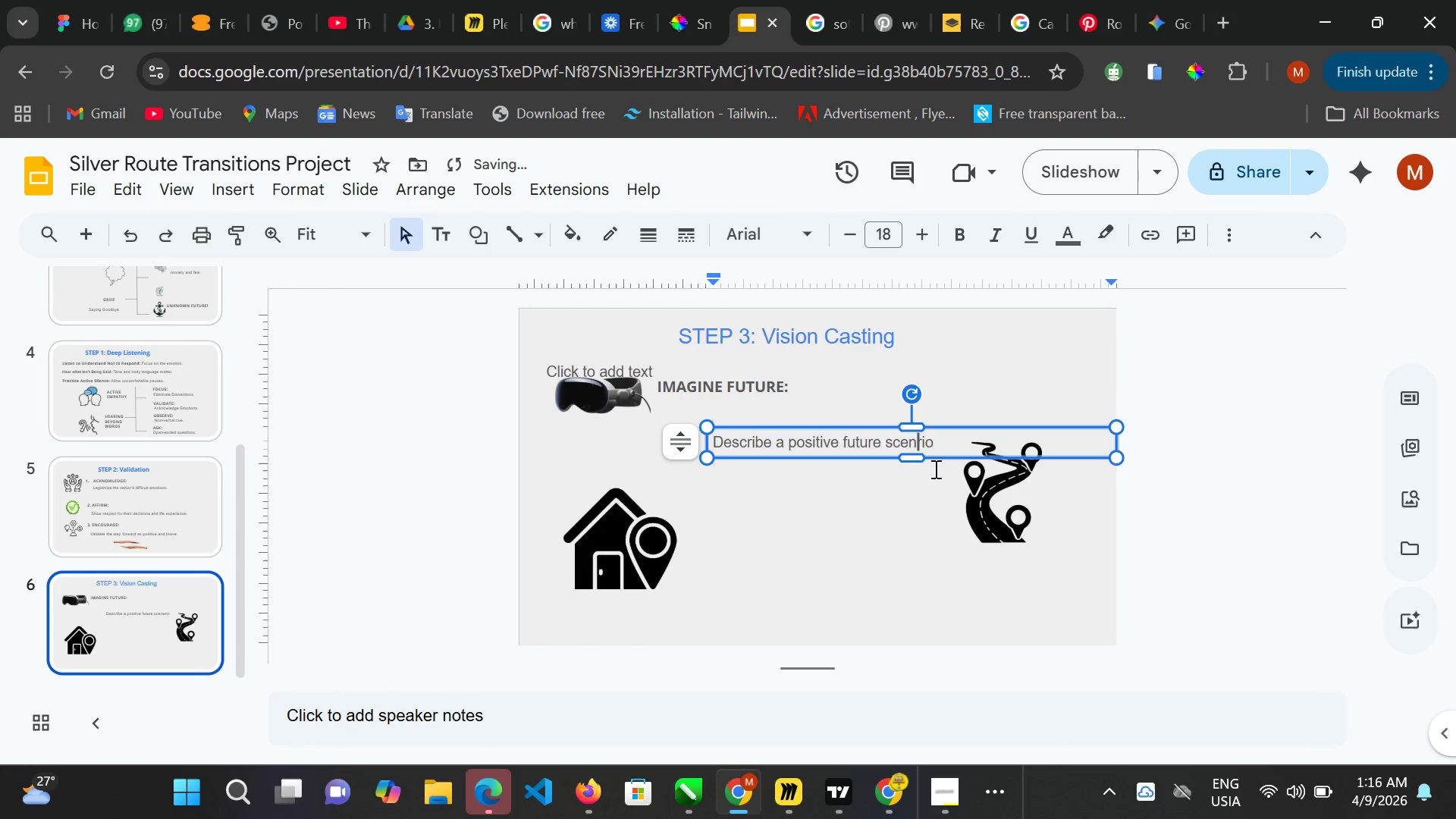 
key(A)
 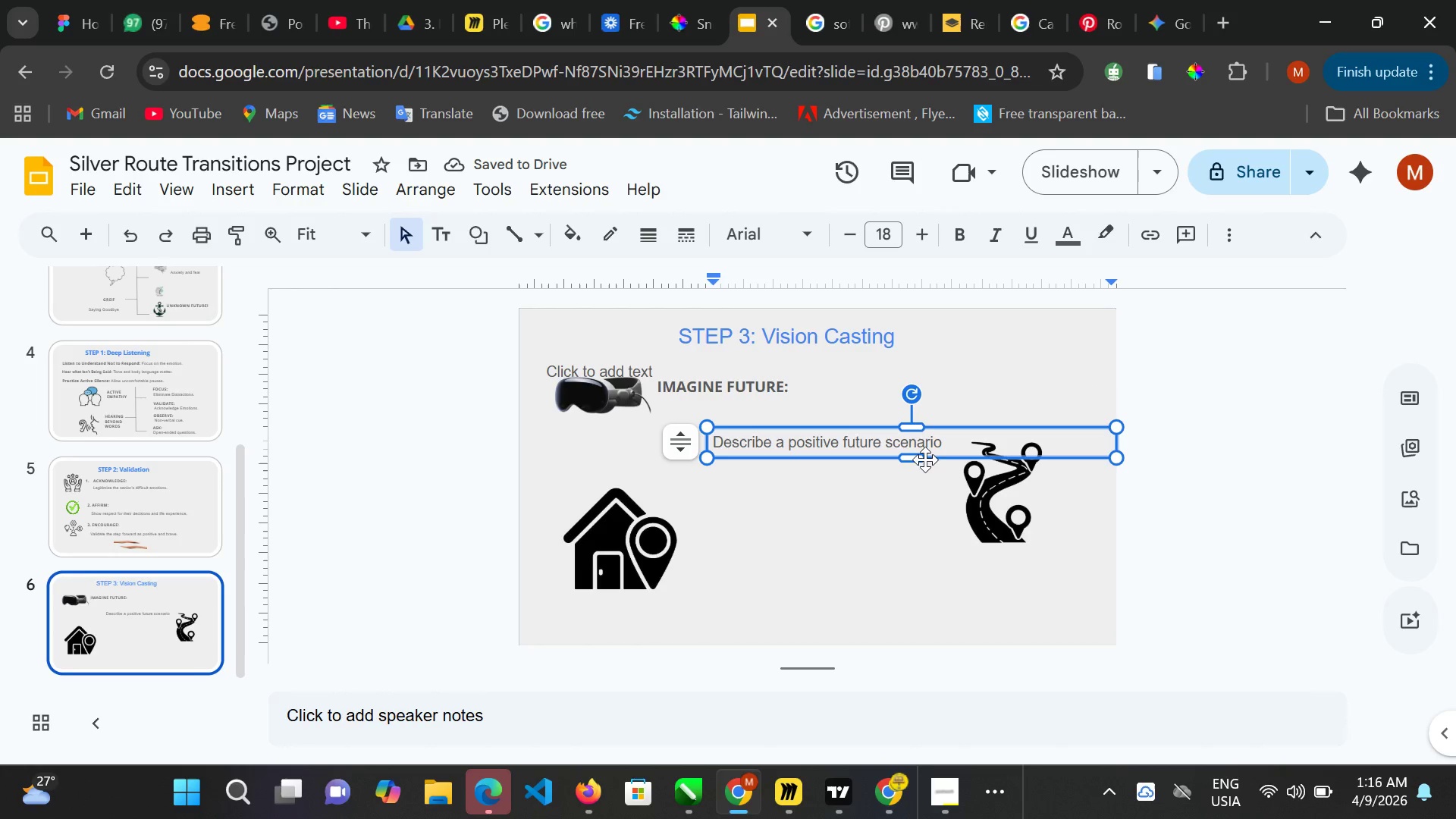 
left_click([948, 456])
 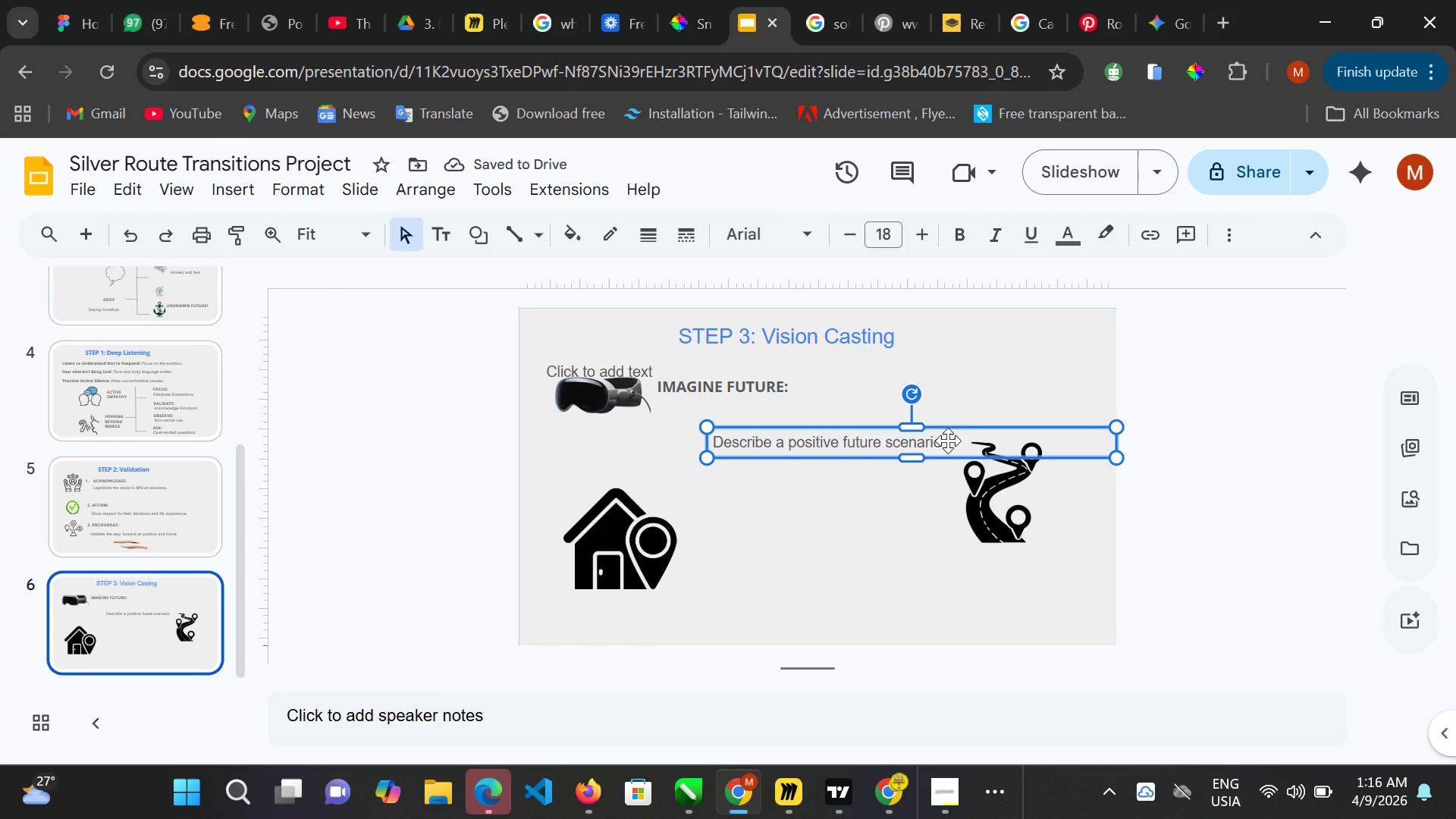 
left_click([948, 441])
 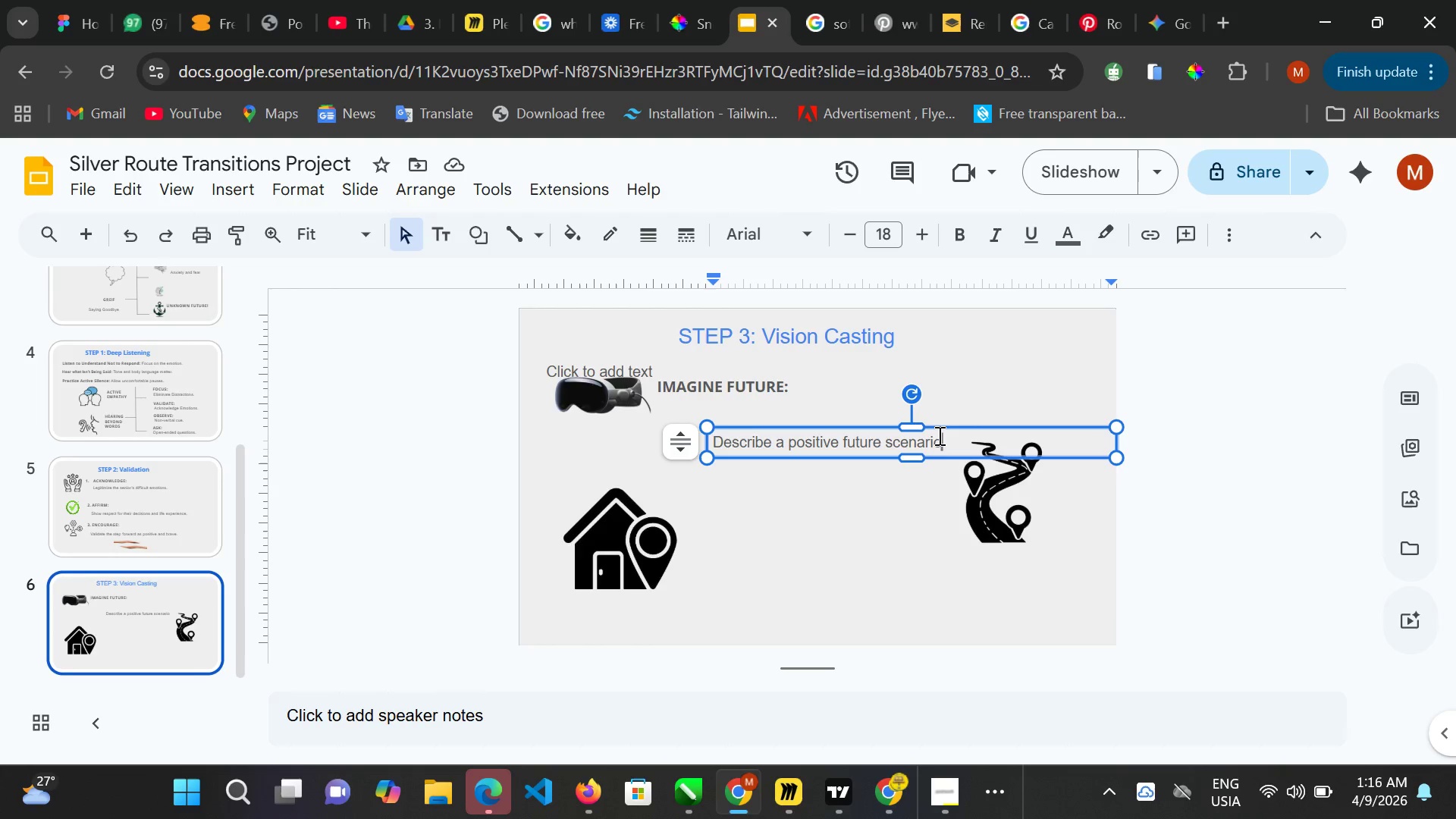 
key(Period)
 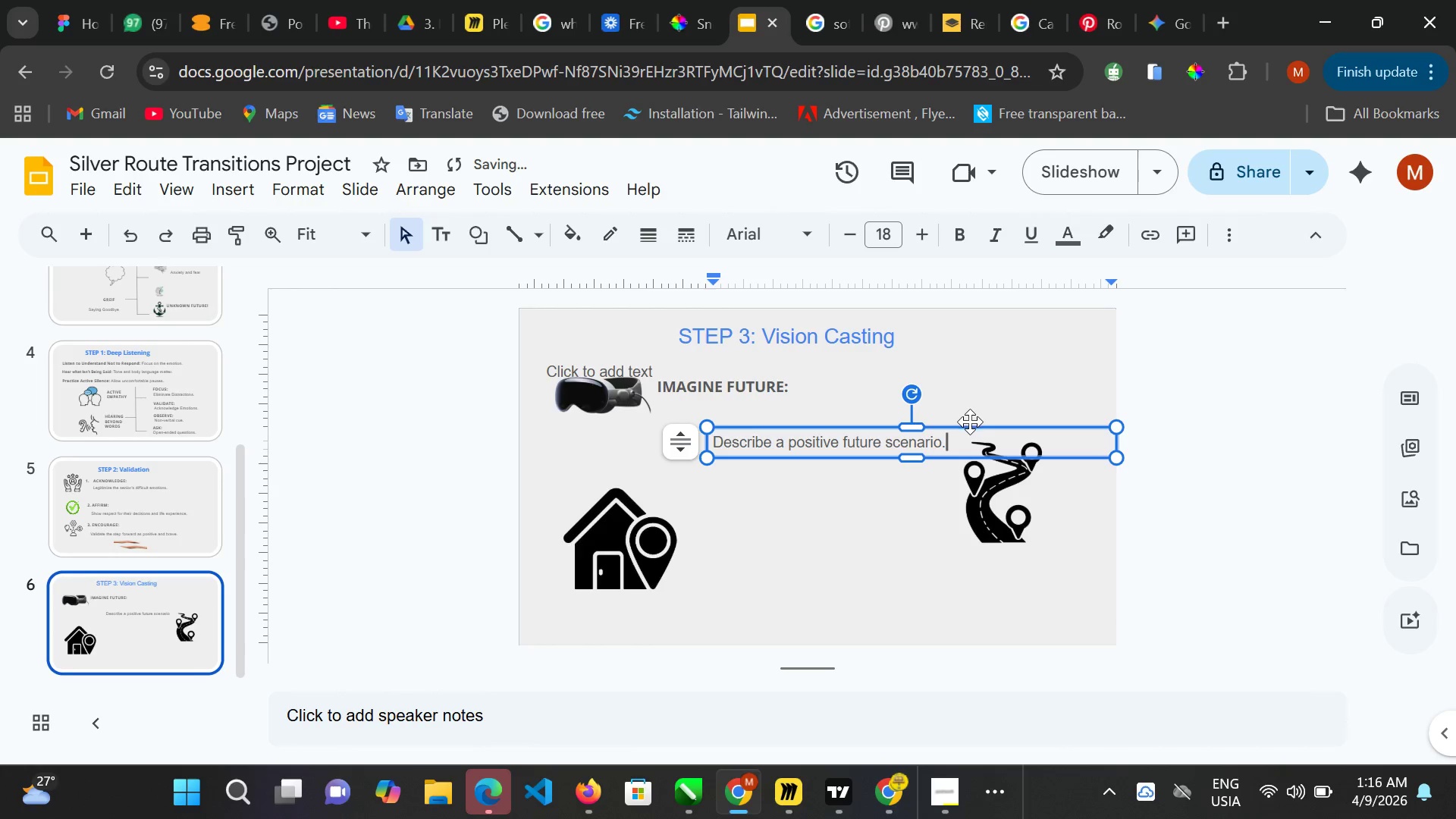 
left_click_drag(start_coordinate=[969, 423], to_coordinate=[923, 395])
 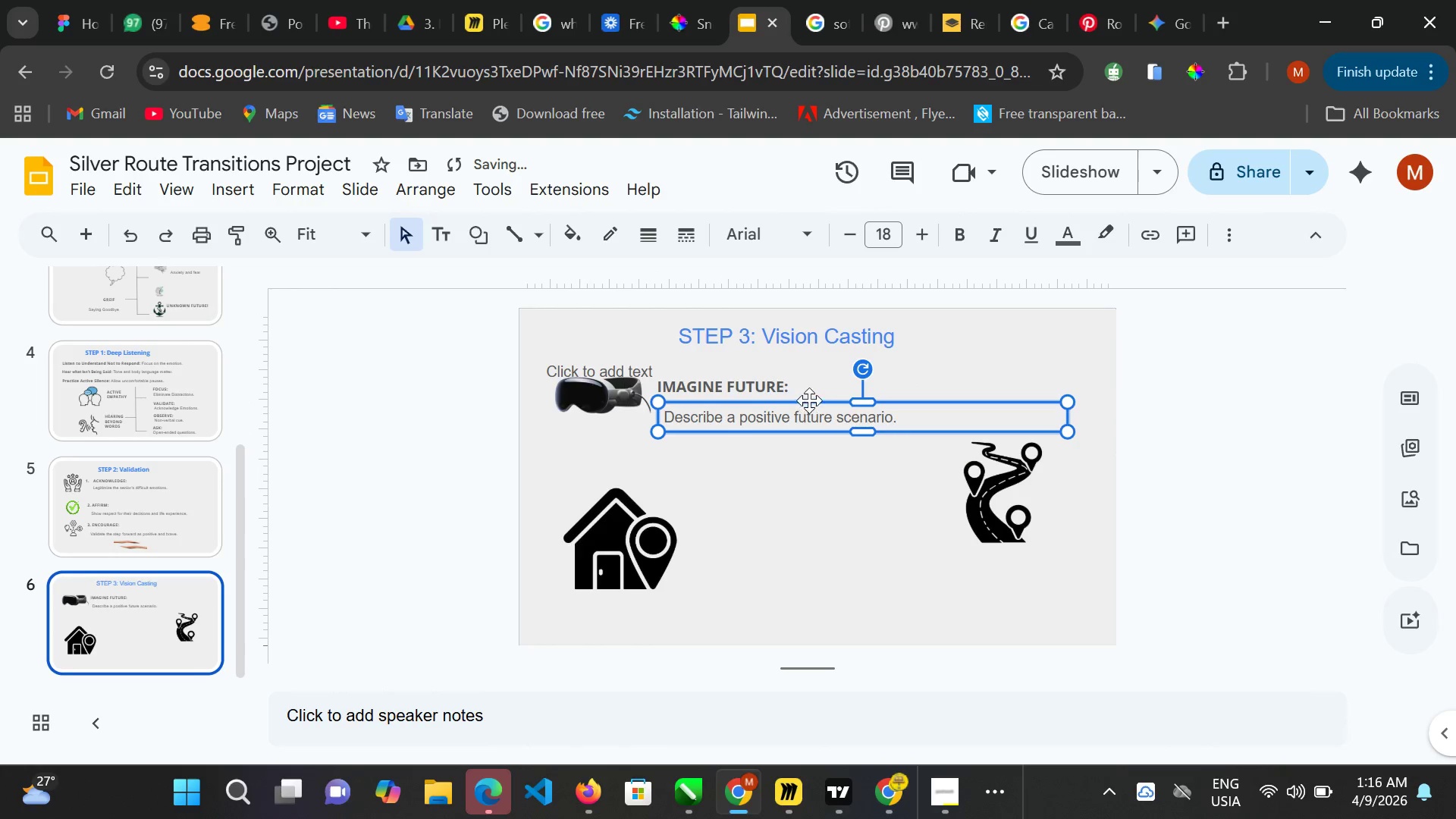 
left_click_drag(start_coordinate=[809, 399], to_coordinate=[802, 395])
 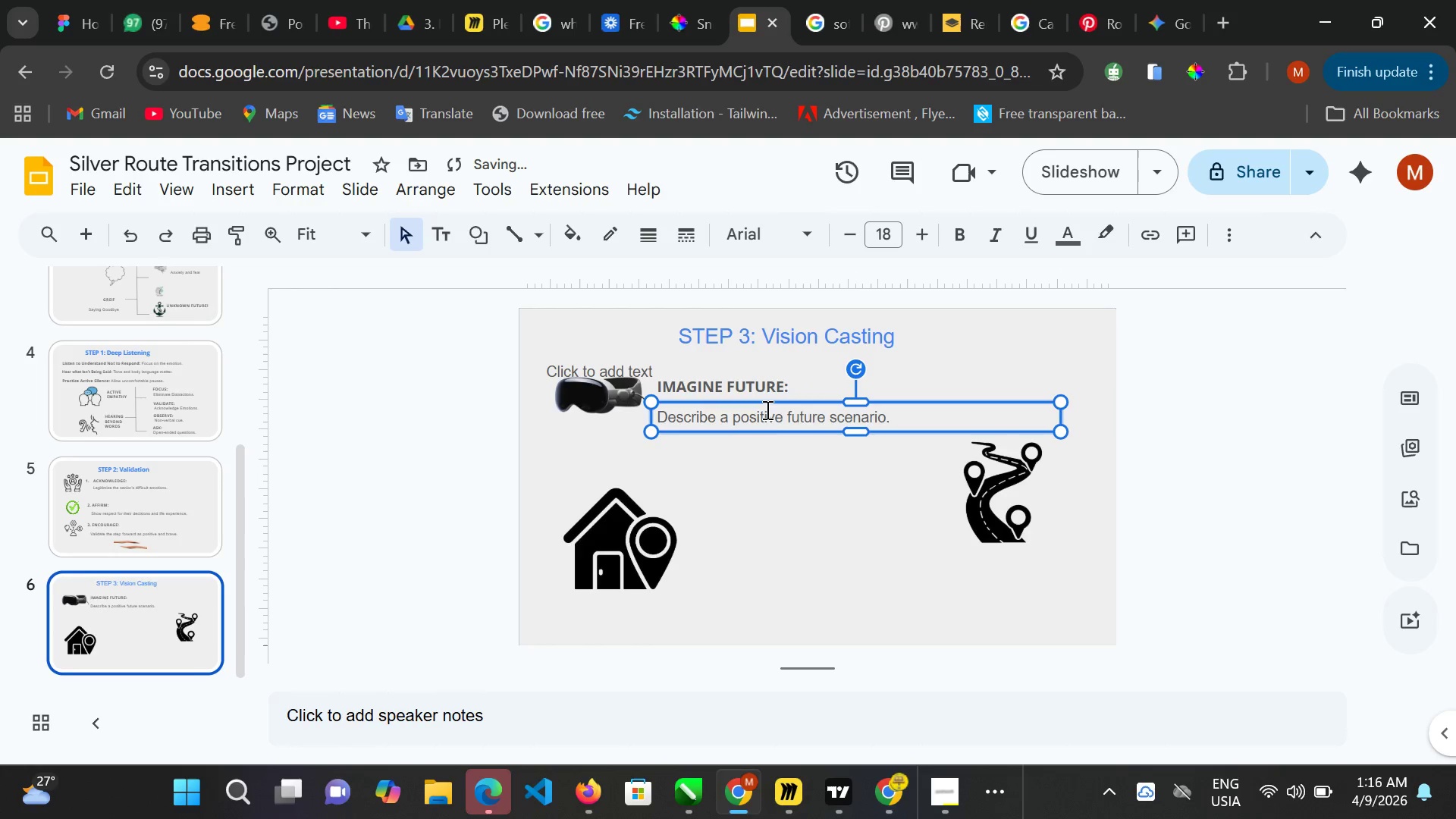 
left_click([771, 446])
 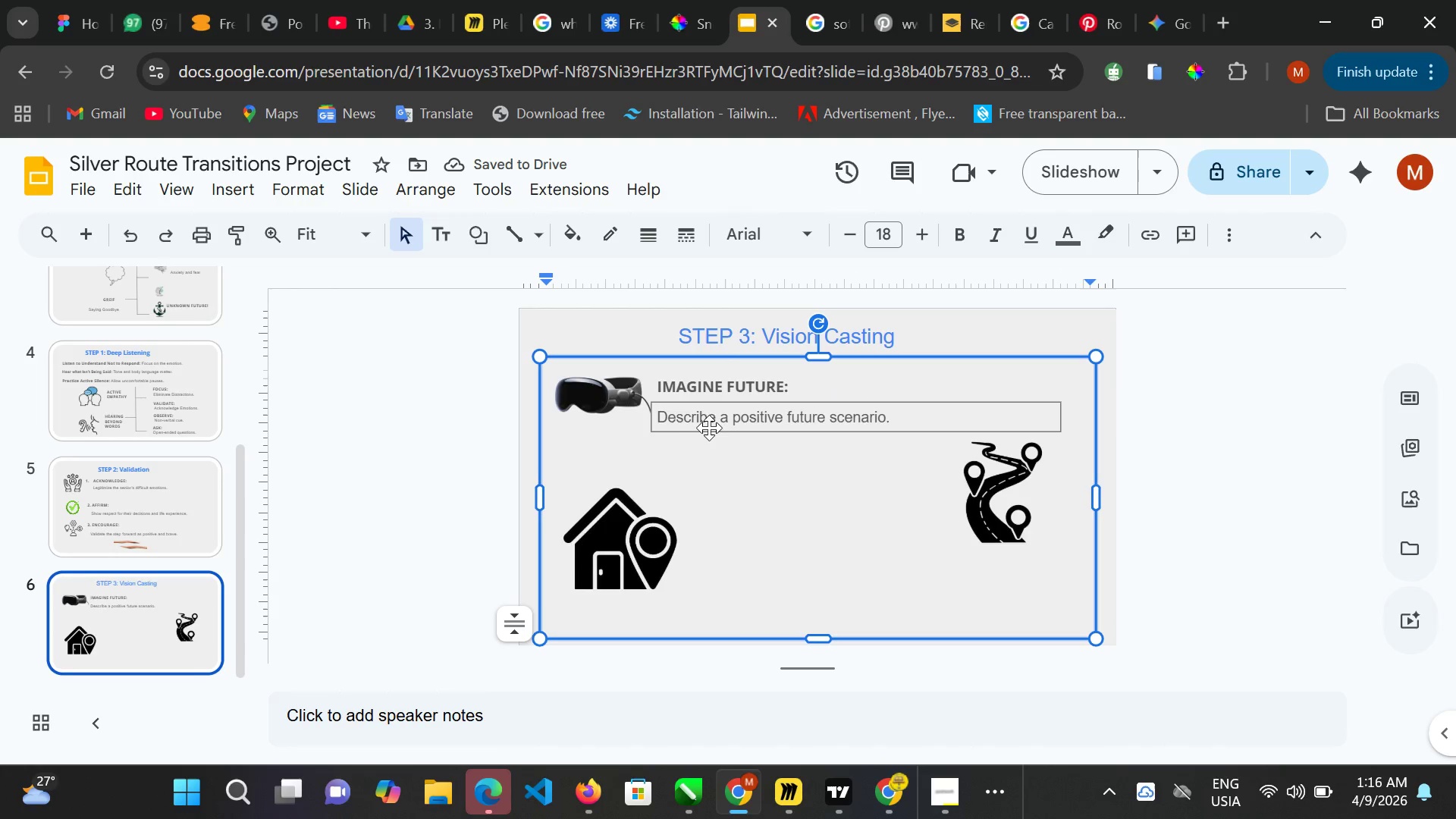 
left_click([710, 425])
 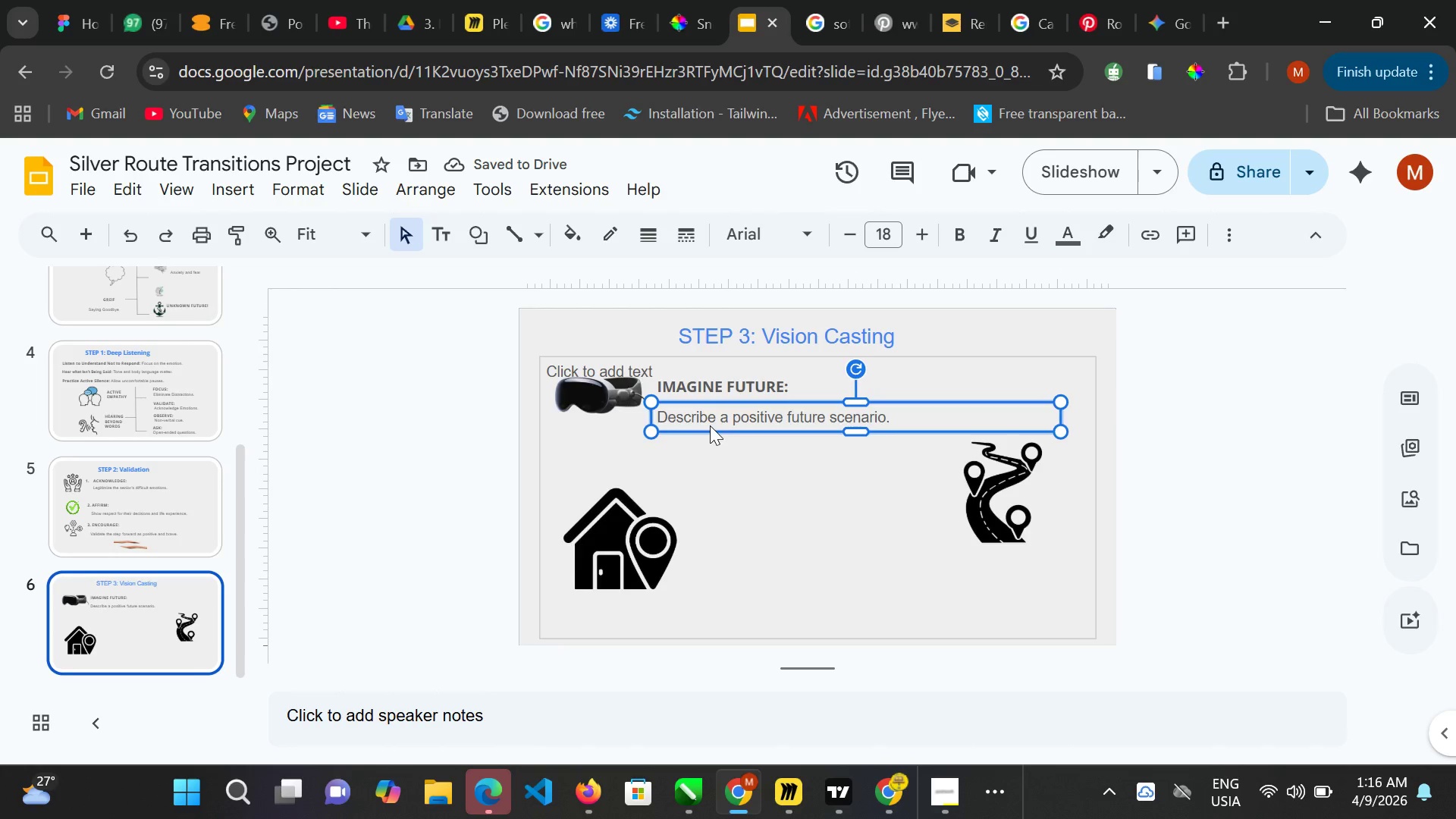 
key(ArrowUp)
 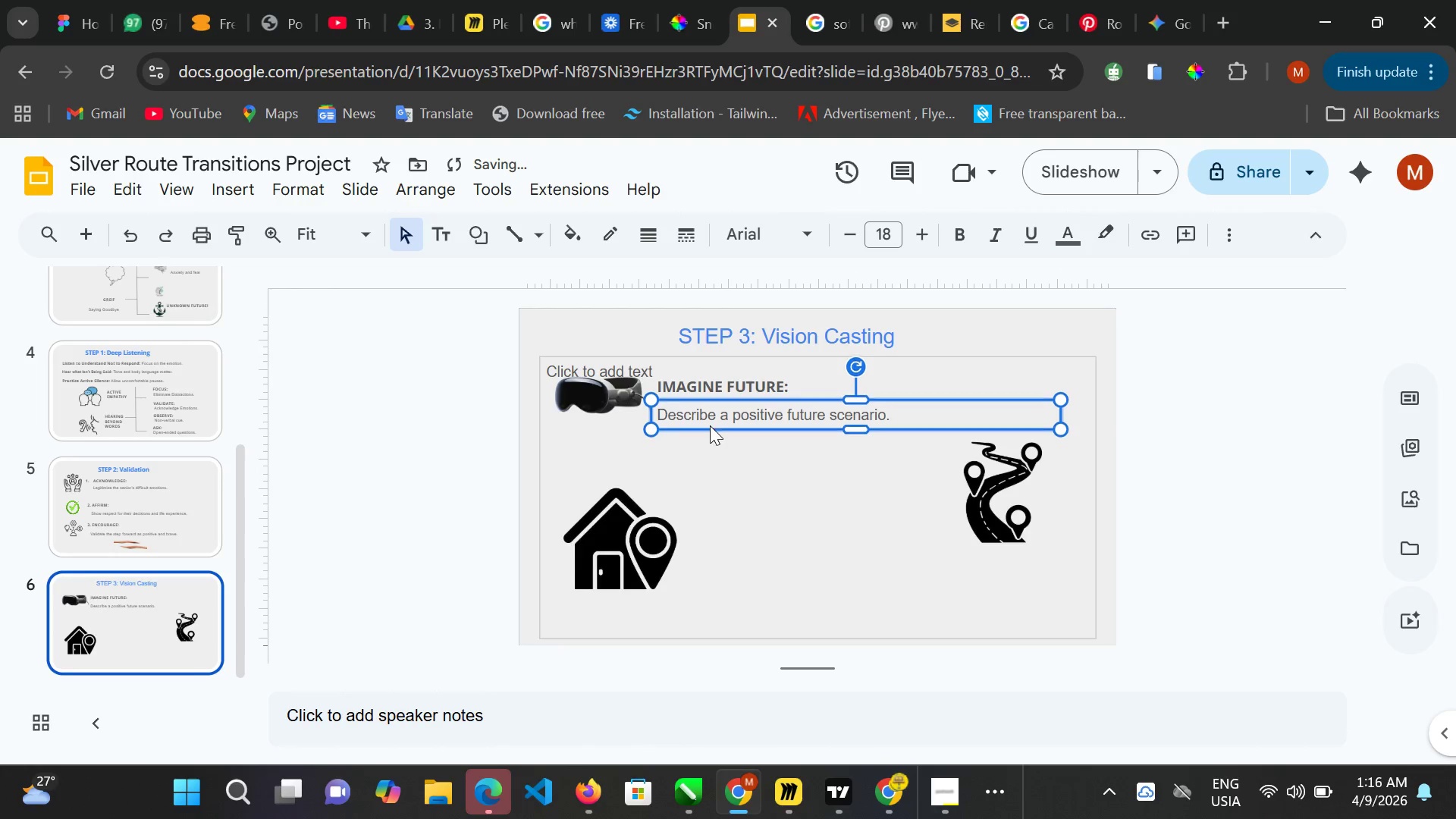 
key(ArrowUp)
 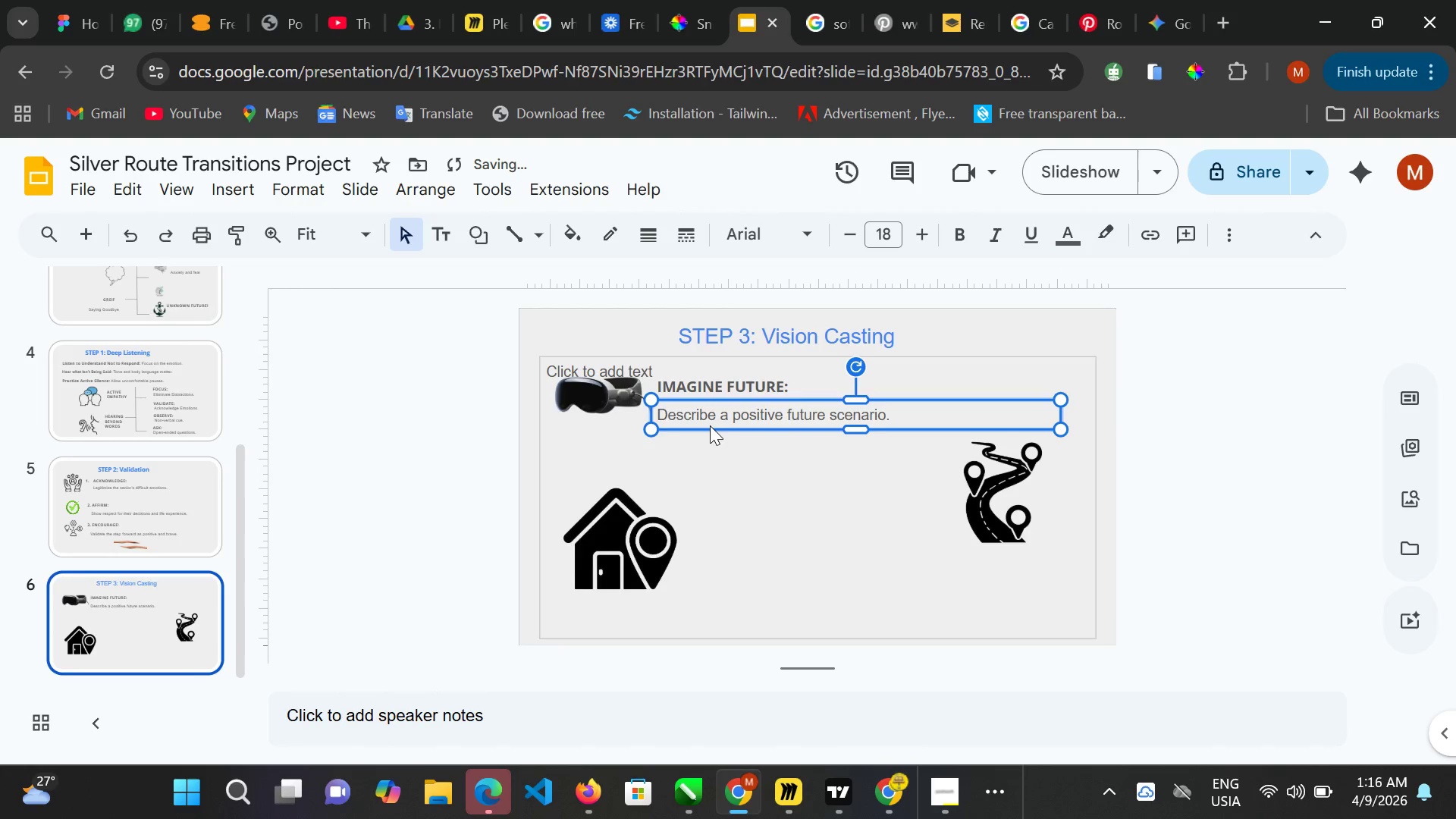 
key(ArrowUp)
 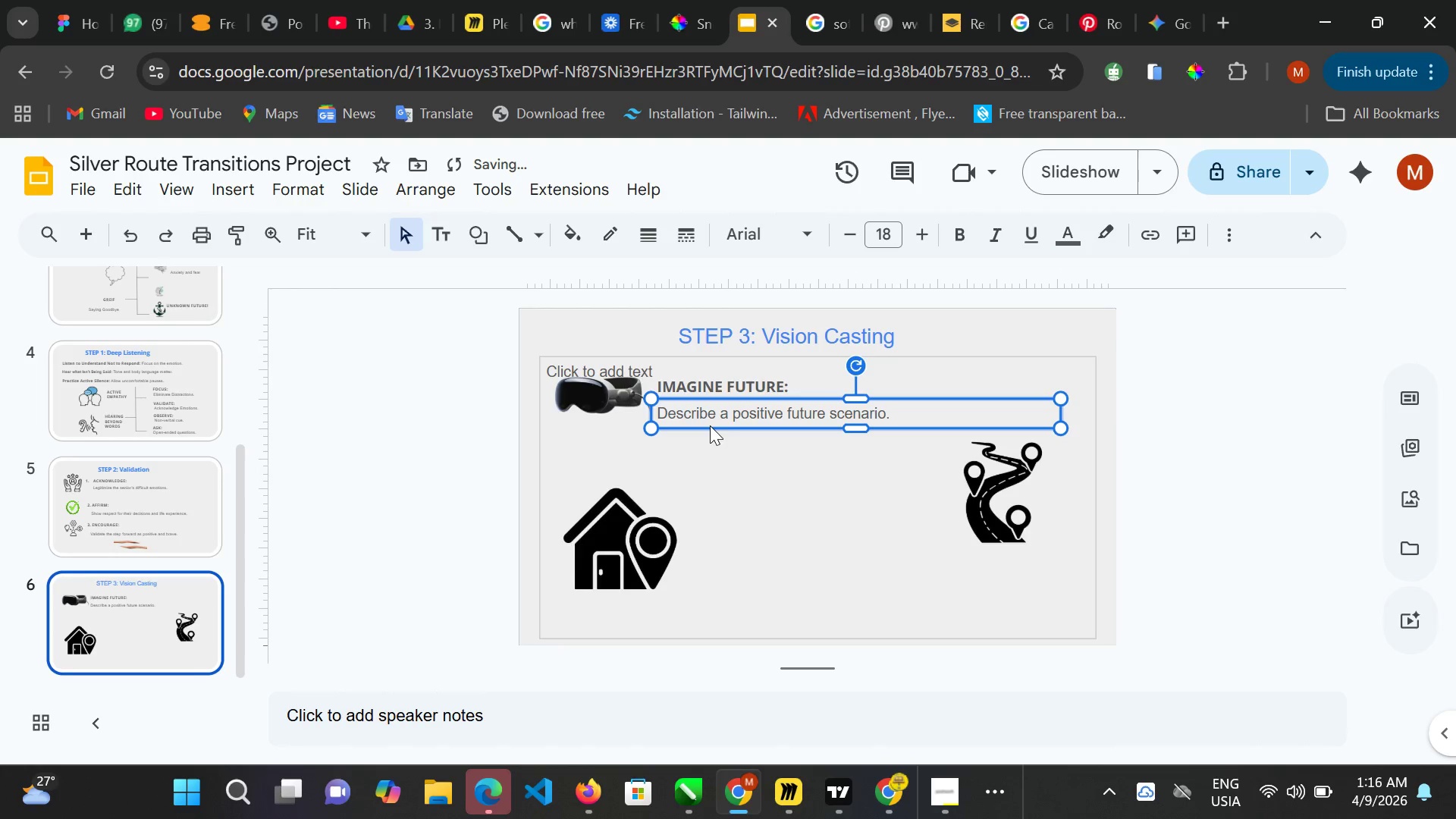 
key(ArrowUp)
 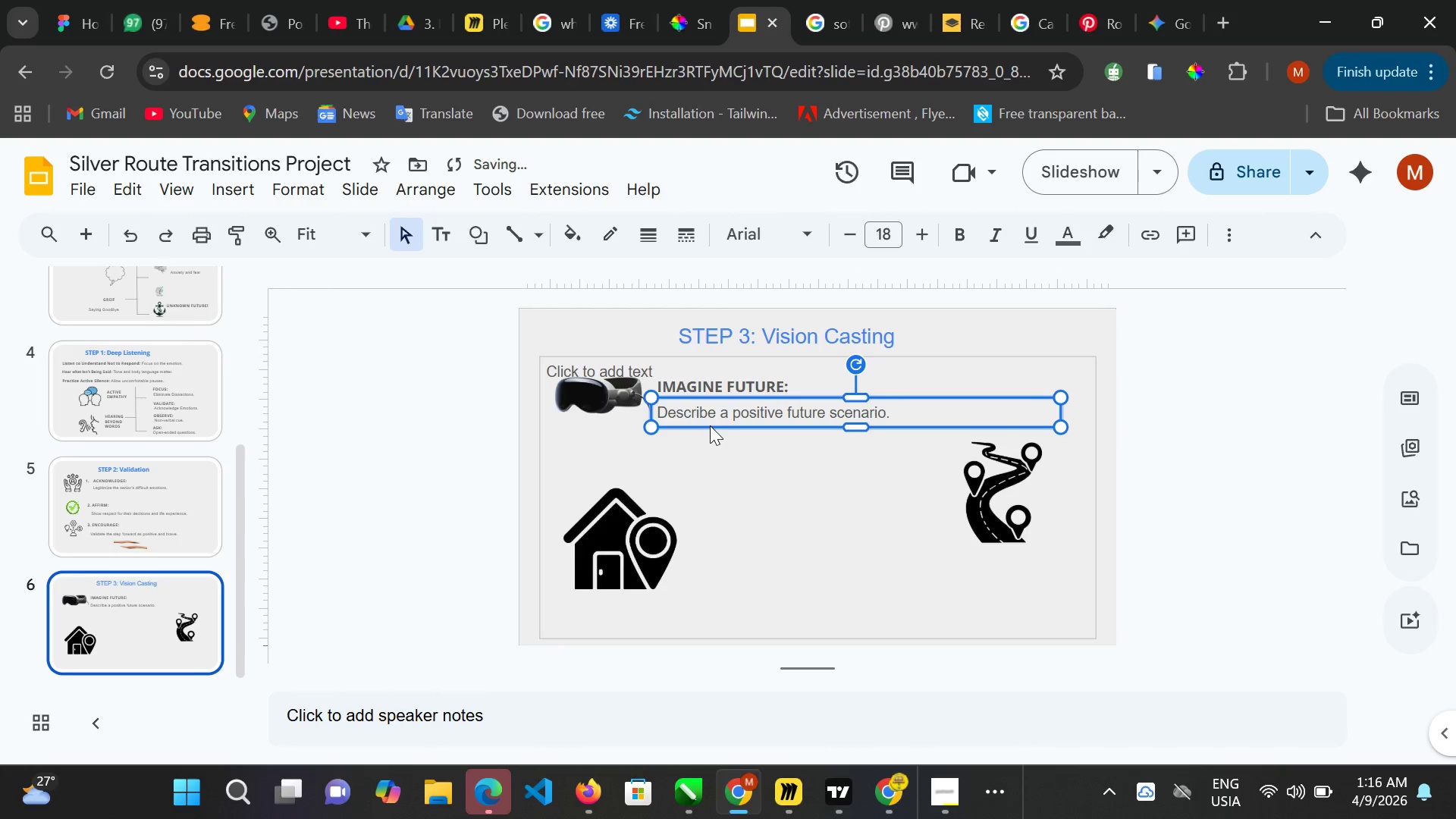 
key(ArrowUp)
 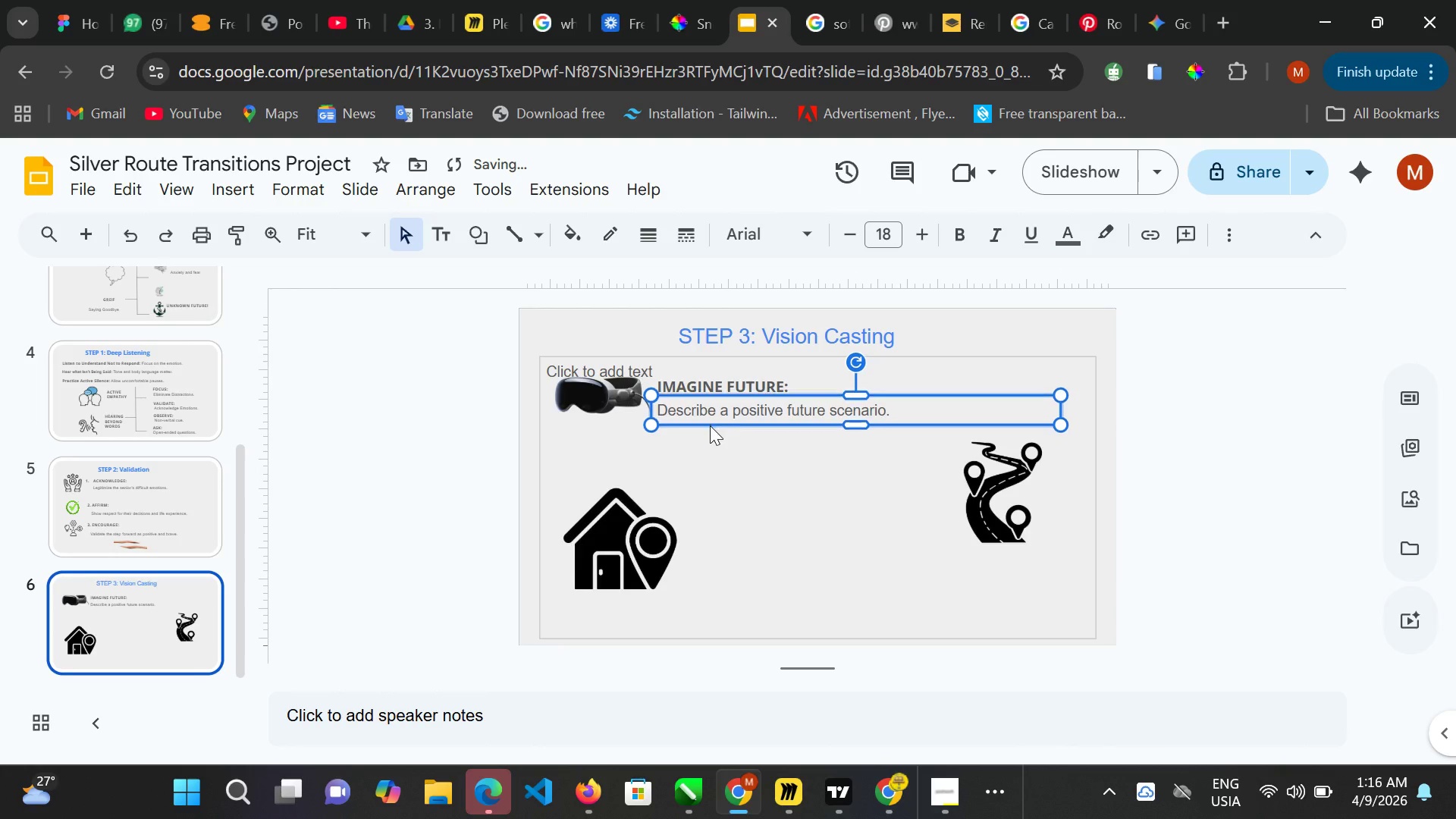 
key(ArrowUp)
 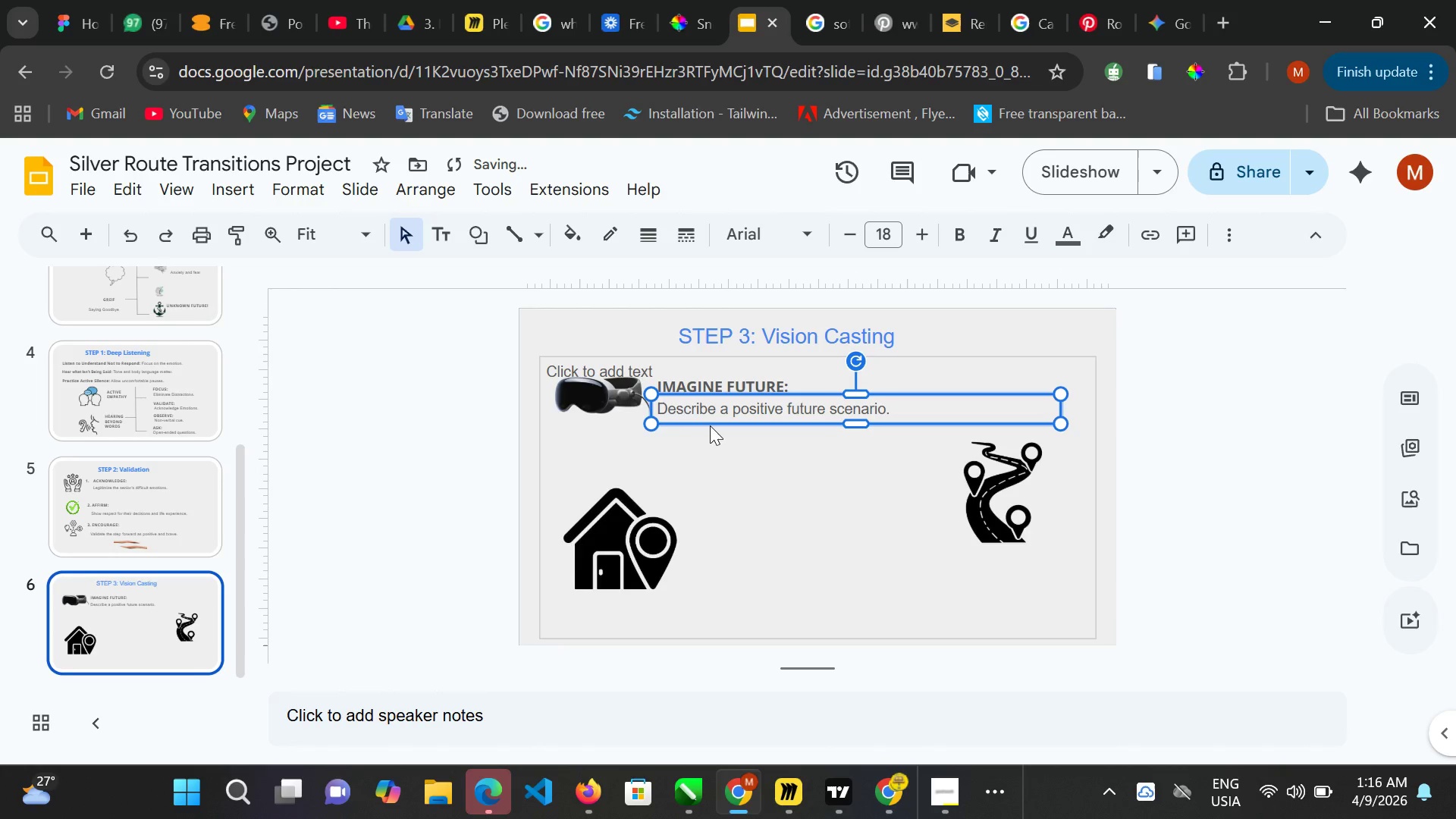 
key(ArrowUp)
 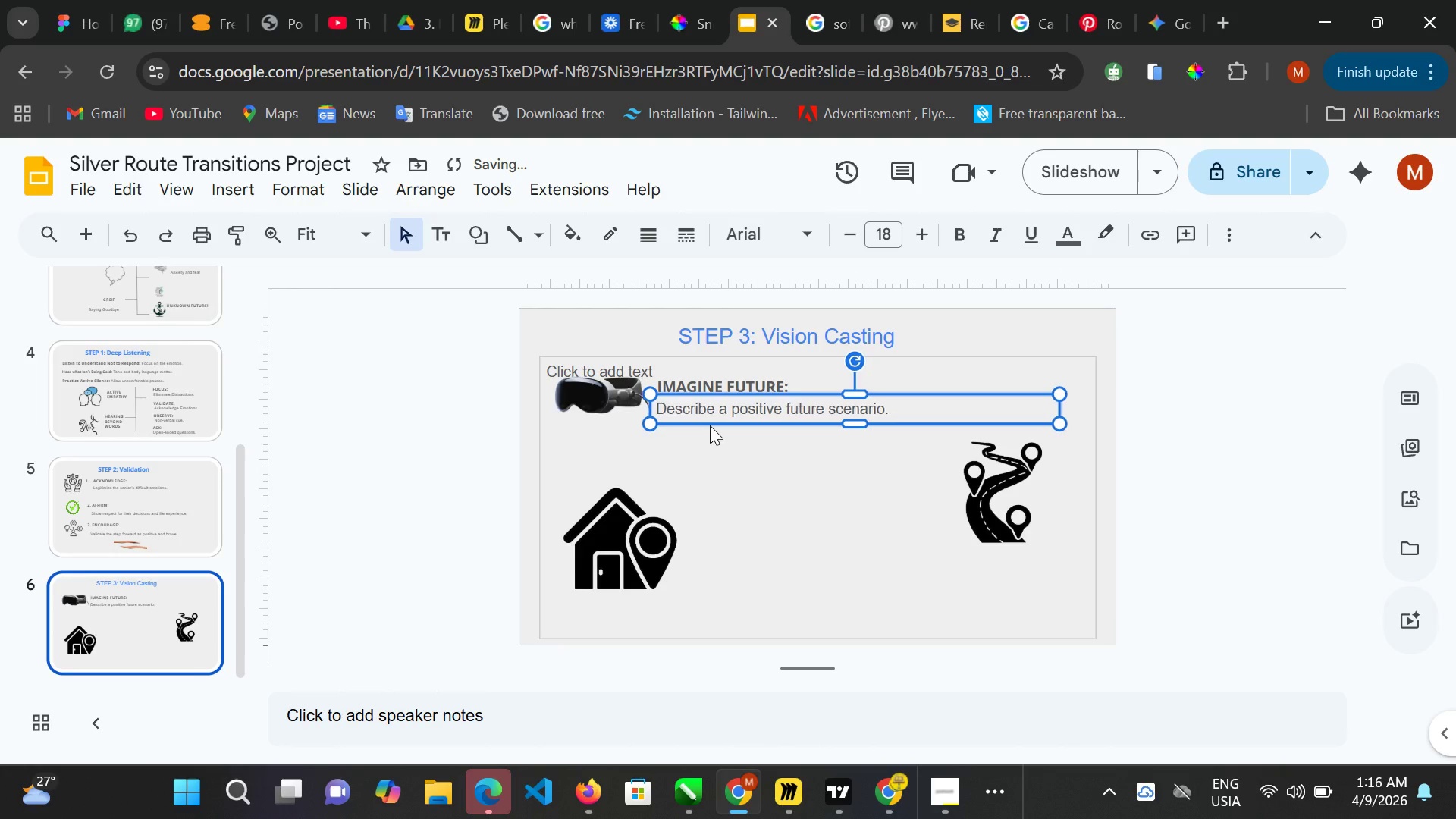 
key(ArrowLeft)
 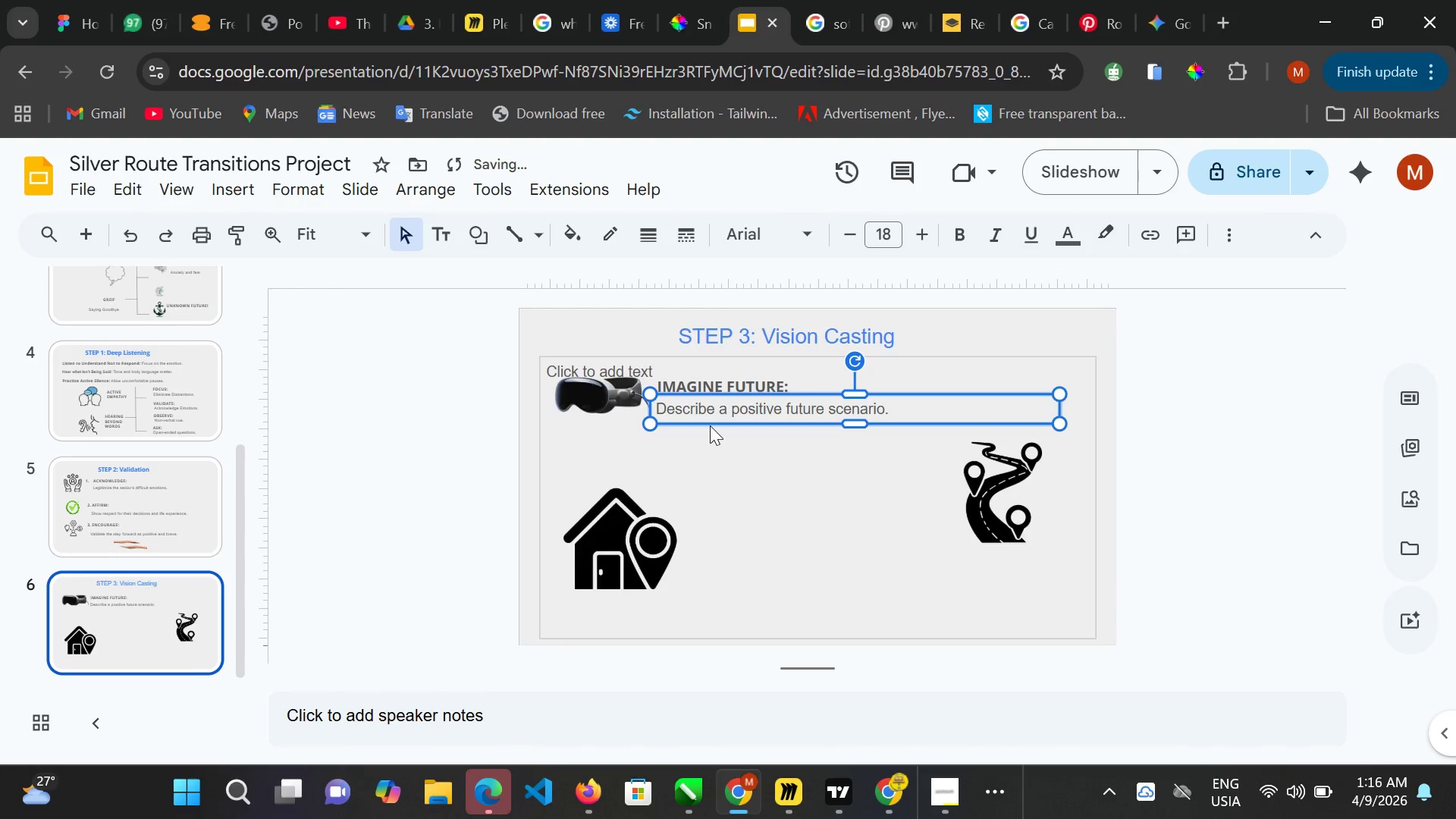 
scroll: coordinate [715, 493], scroll_direction: down, amount: 2.0
 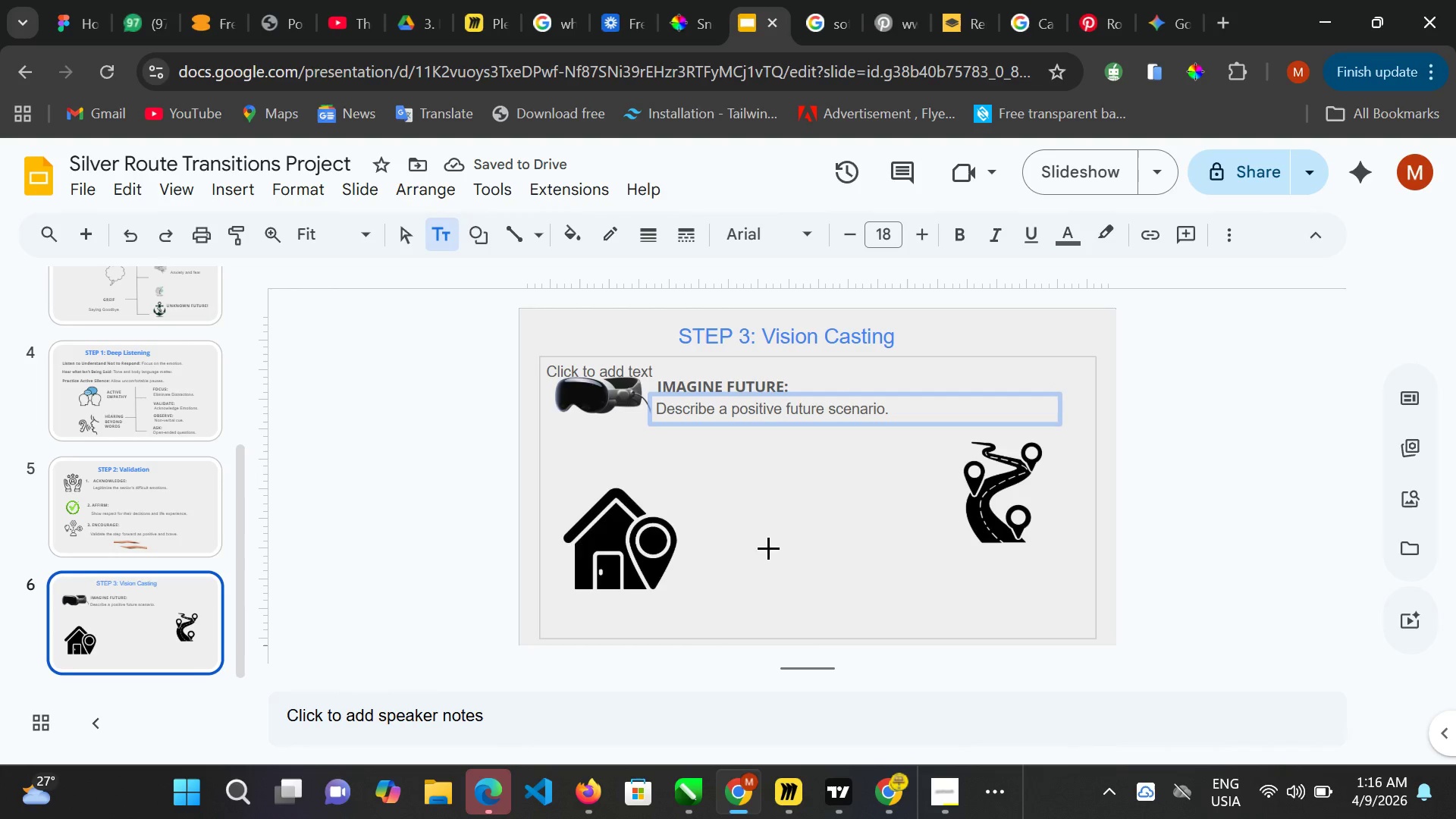 
left_click([789, 466])
 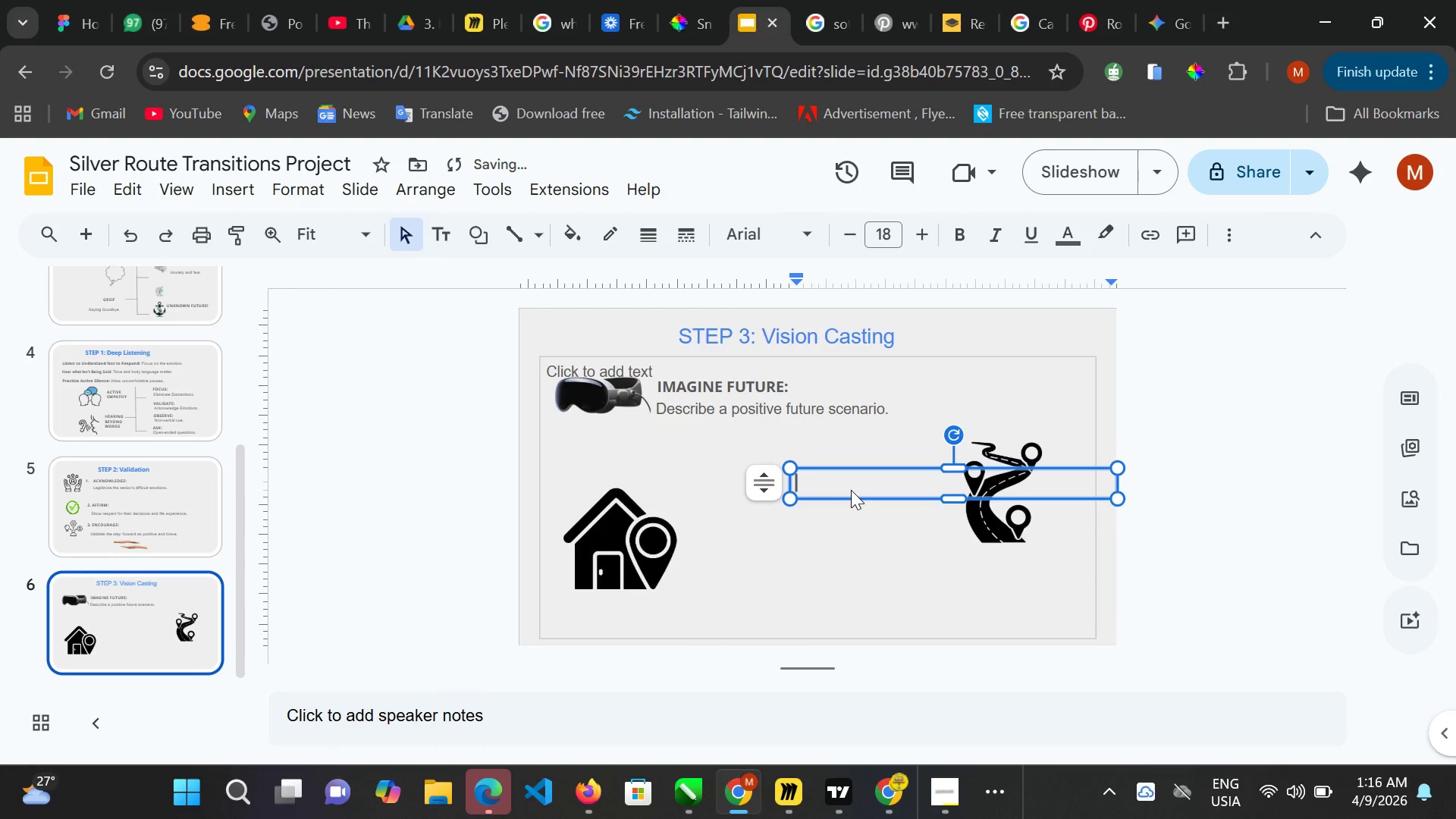 
type(INSPIRE)
 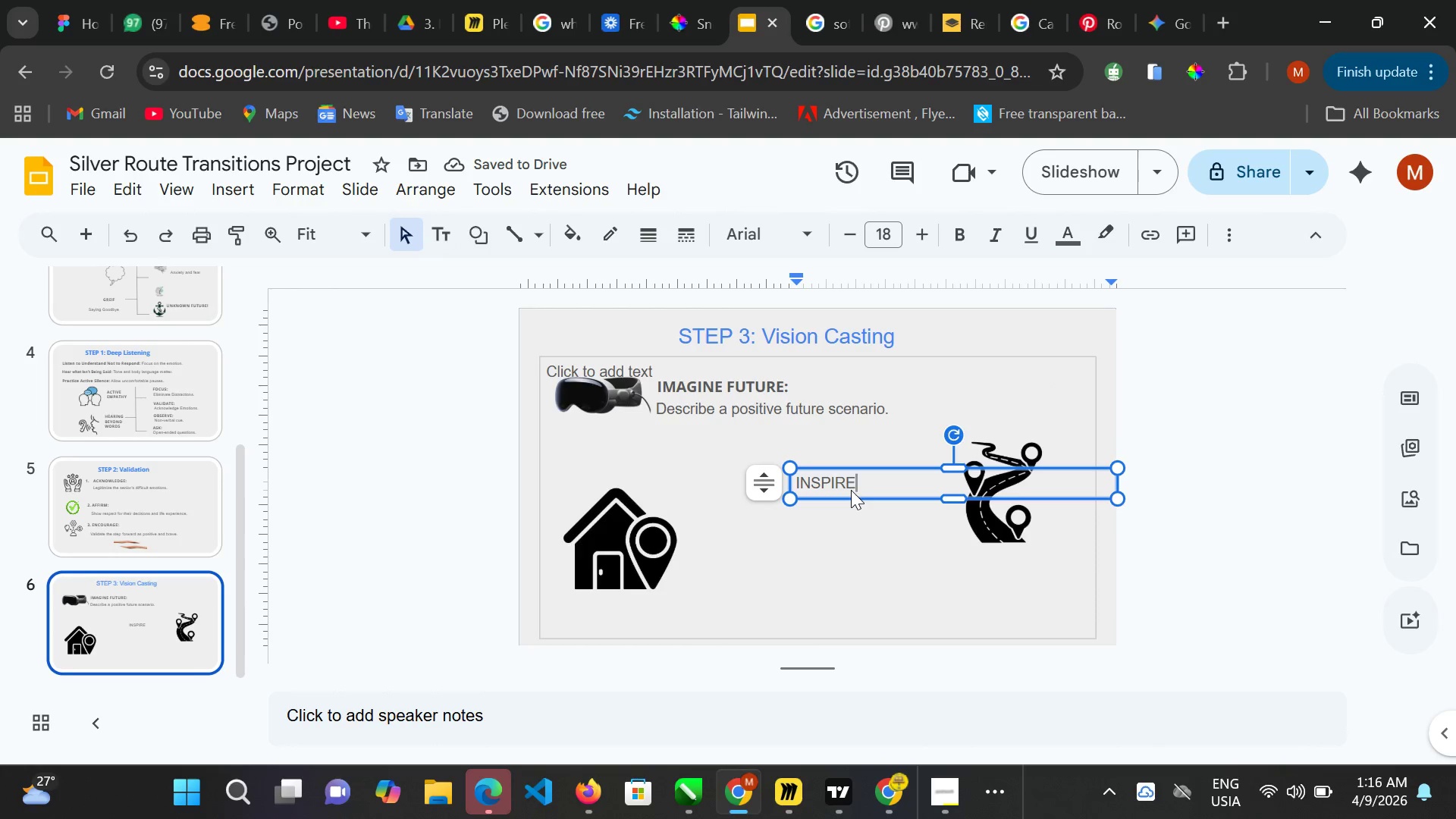 
key(Shift+ShiftRight)
 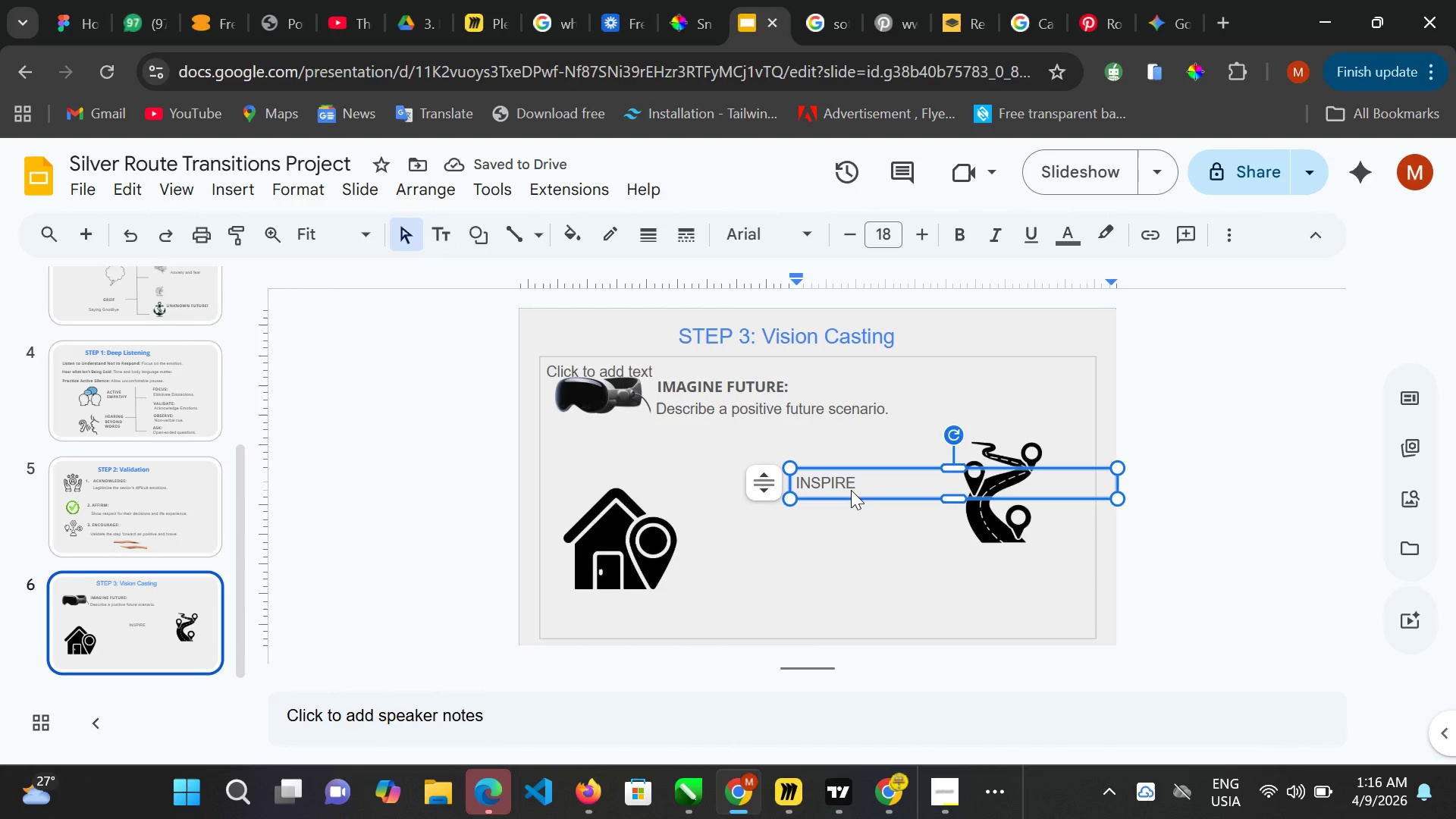 
key(Shift+Semicolon)
 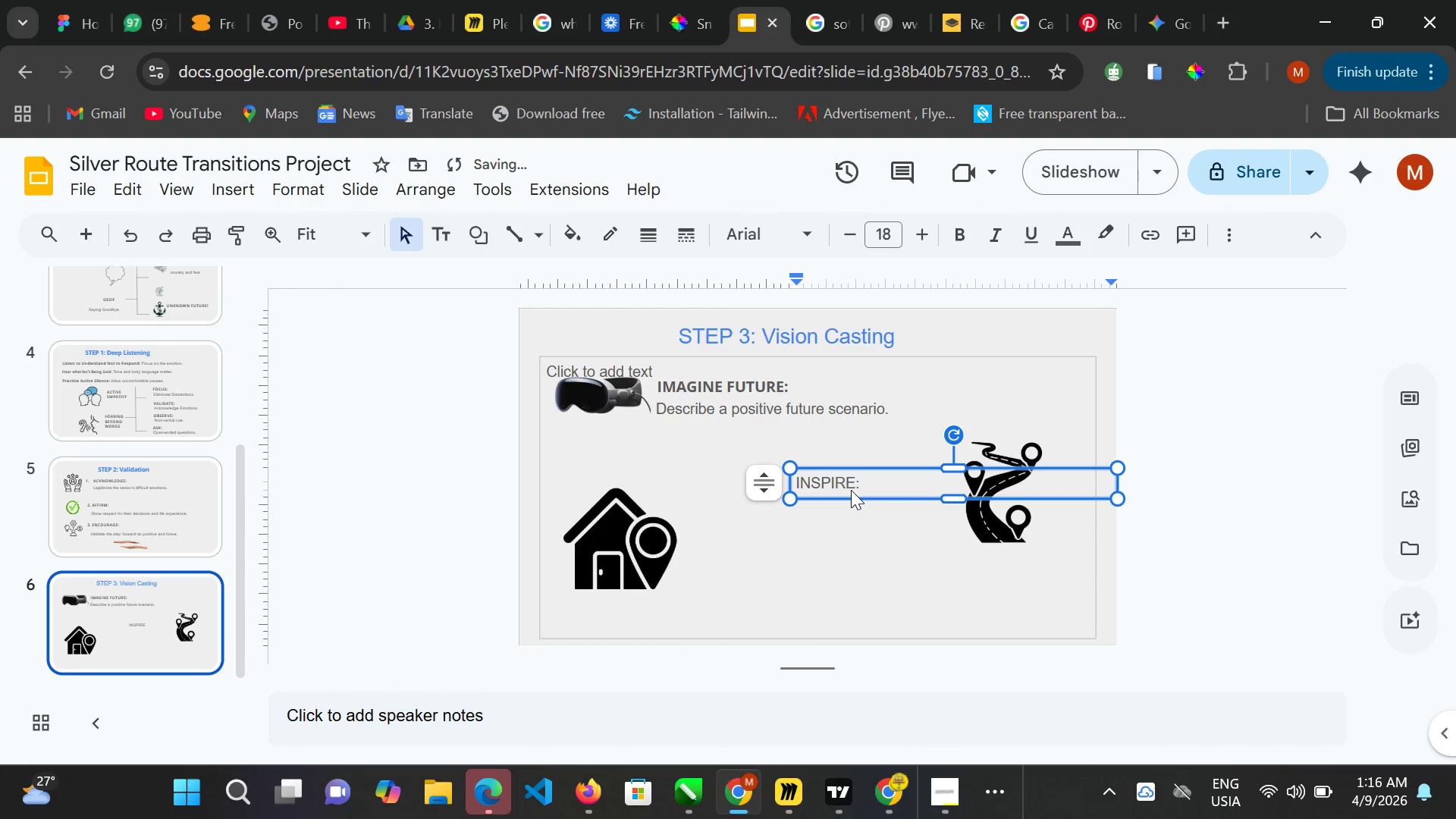 
key(Control+ControlLeft)
 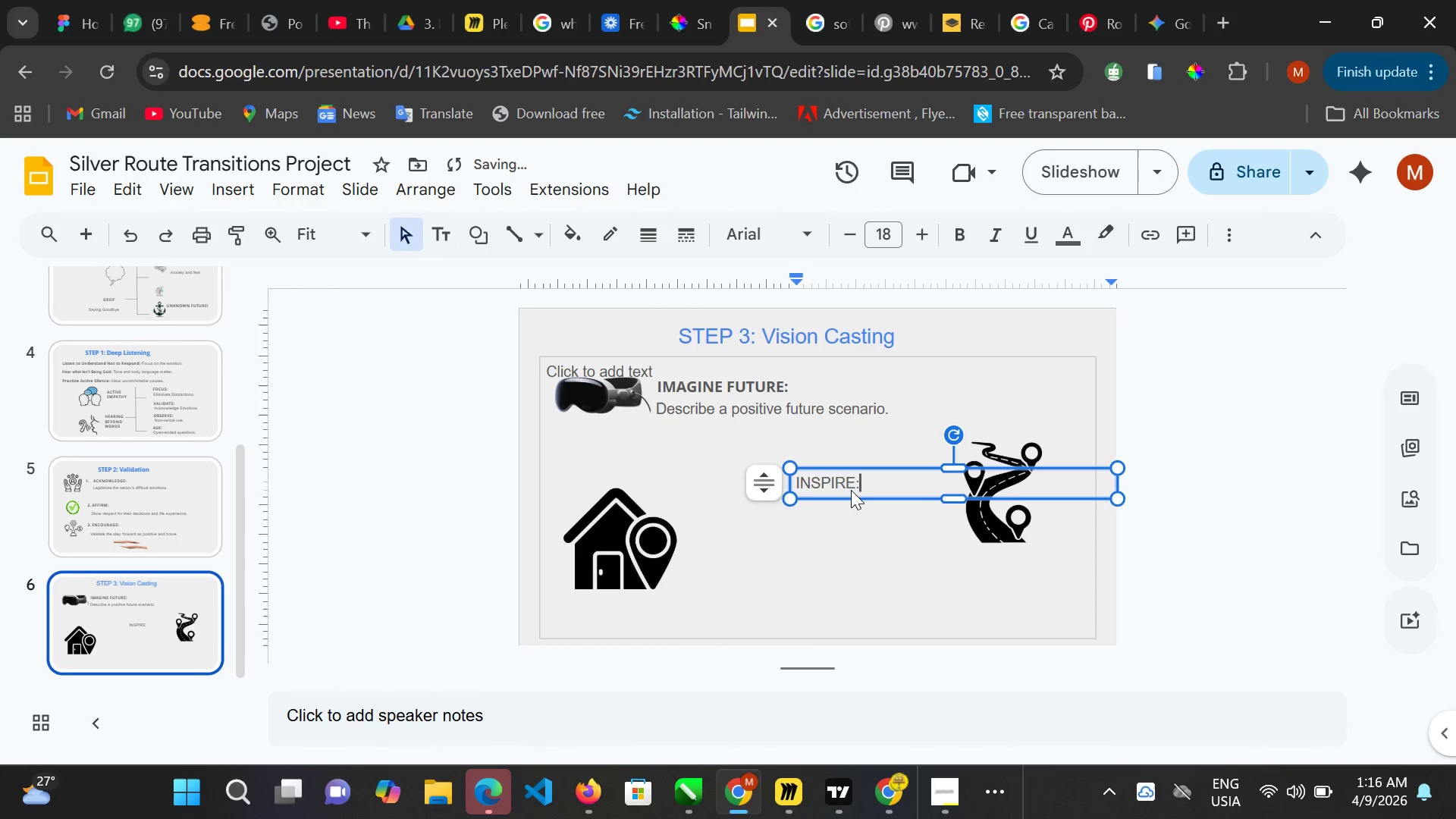 
key(Control+A)
 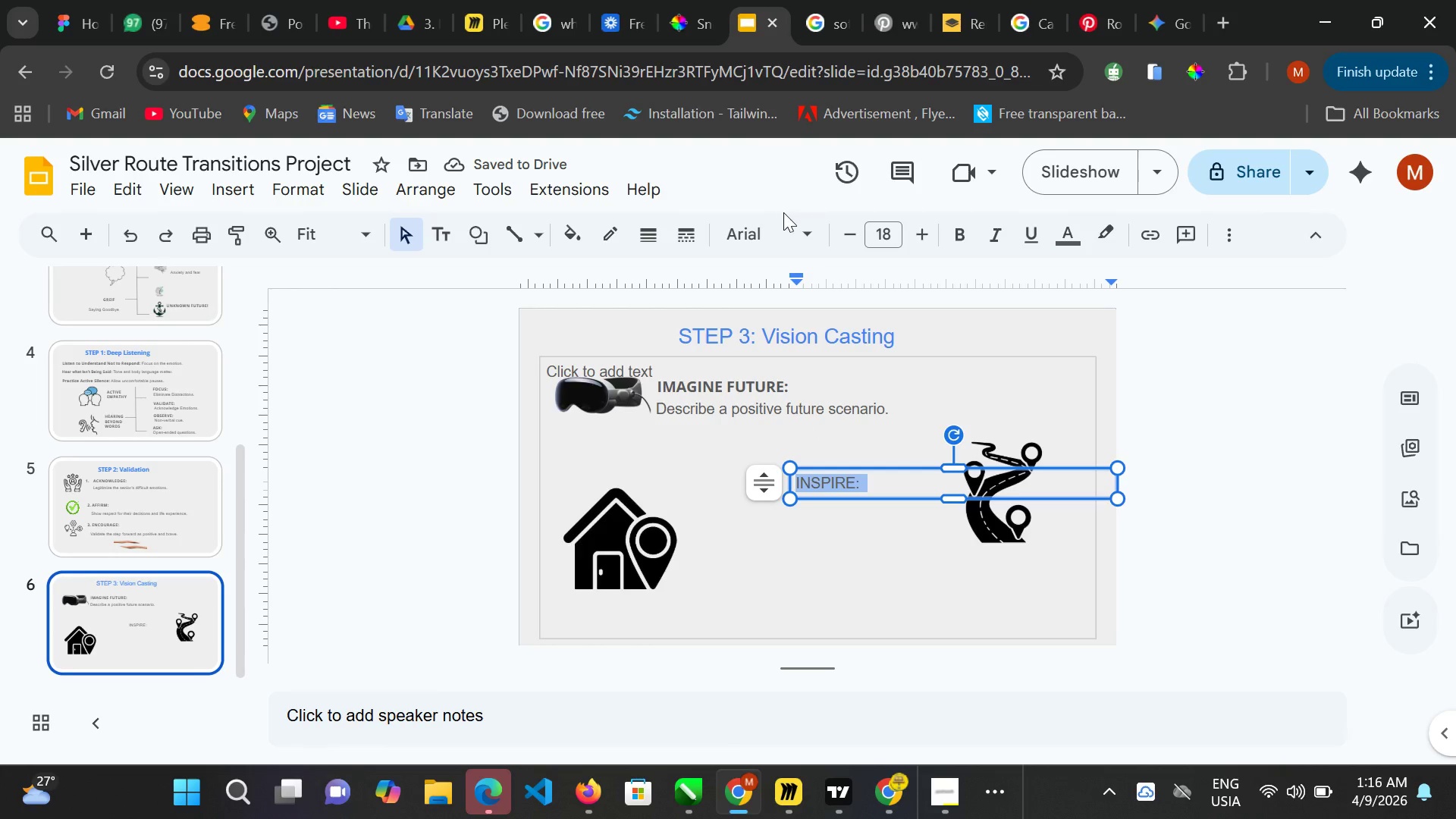 
left_click([786, 224])
 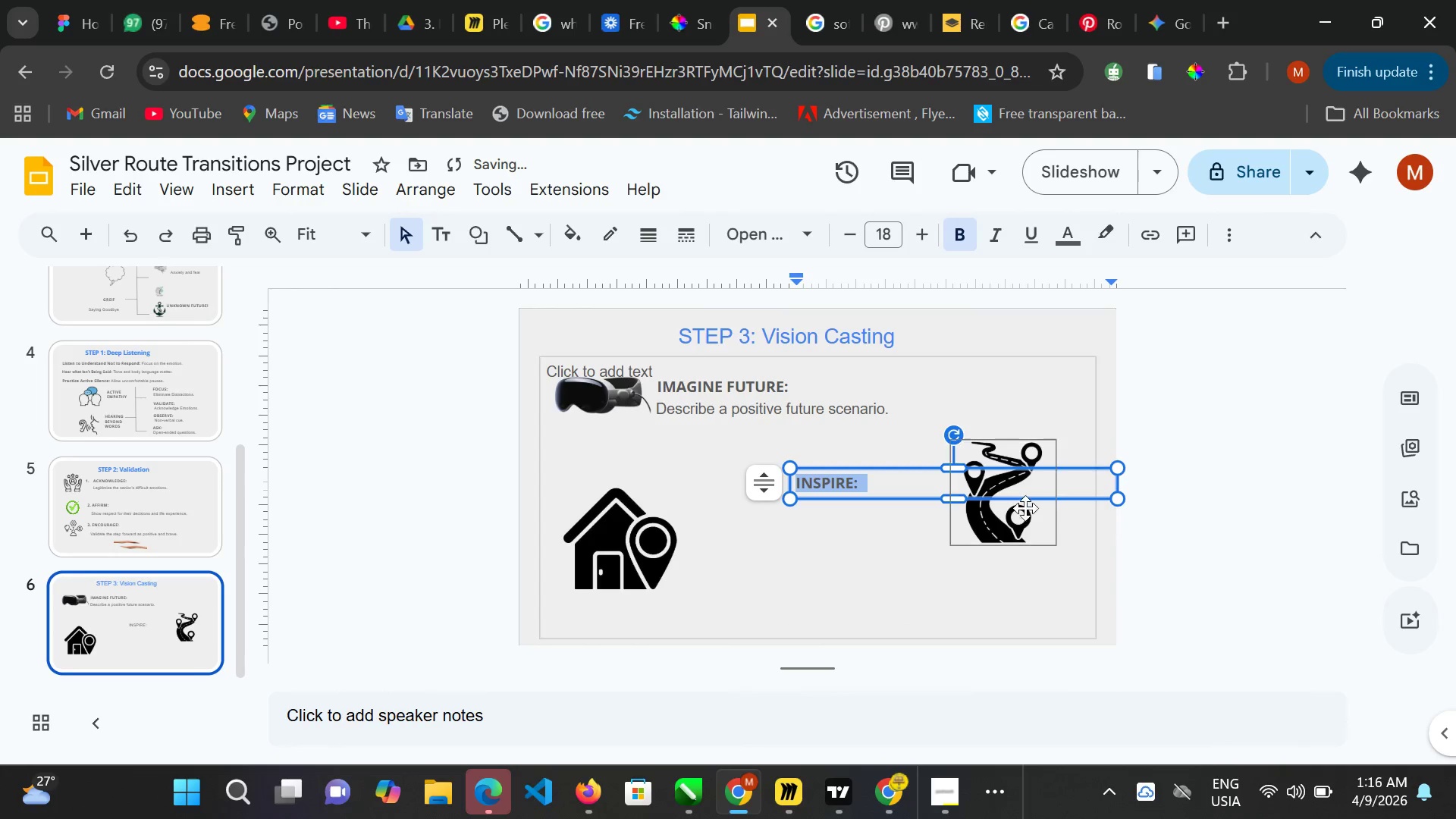 
left_click([870, 496])
 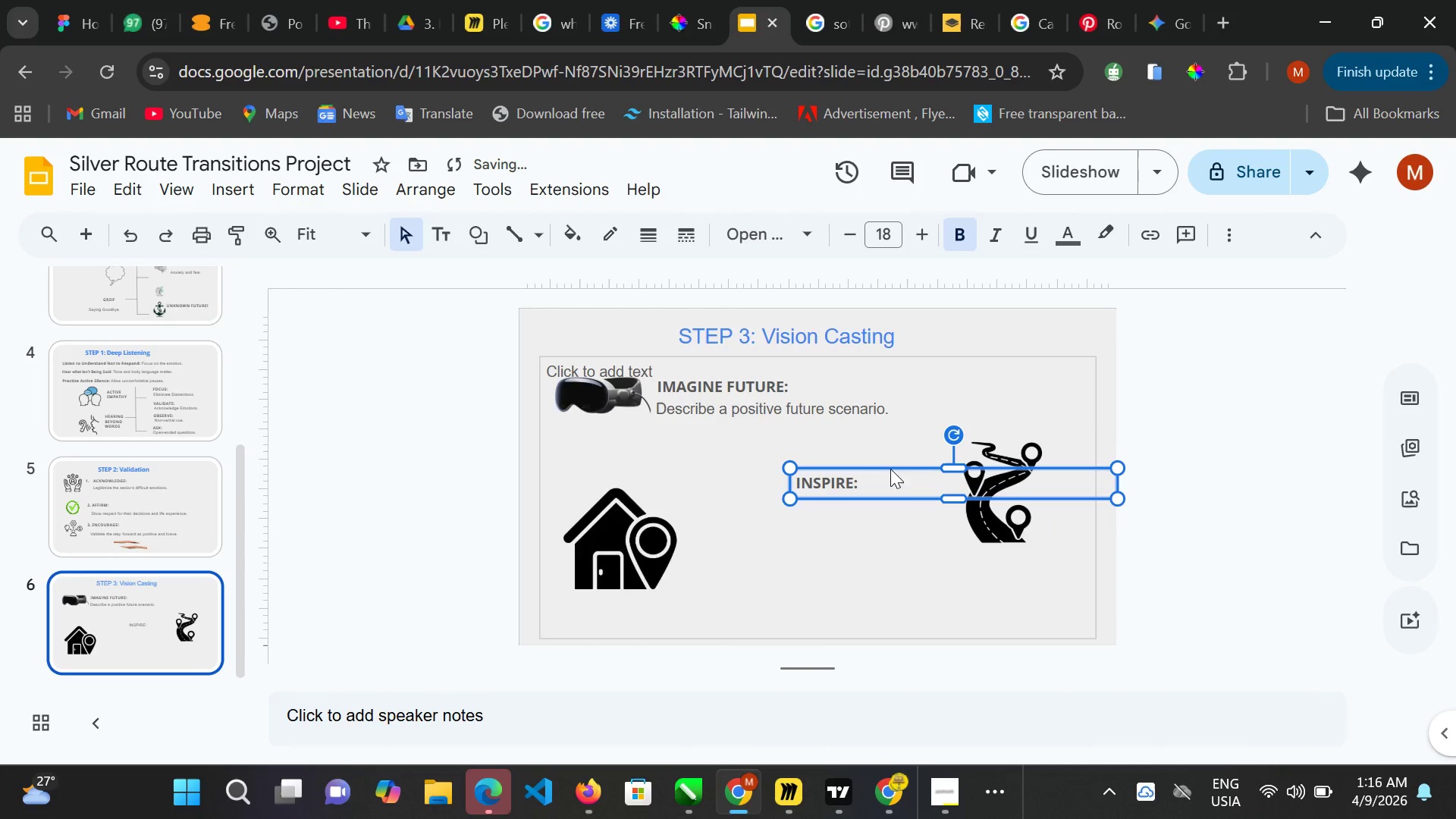 
left_click_drag(start_coordinate=[890, 469], to_coordinate=[855, 436])
 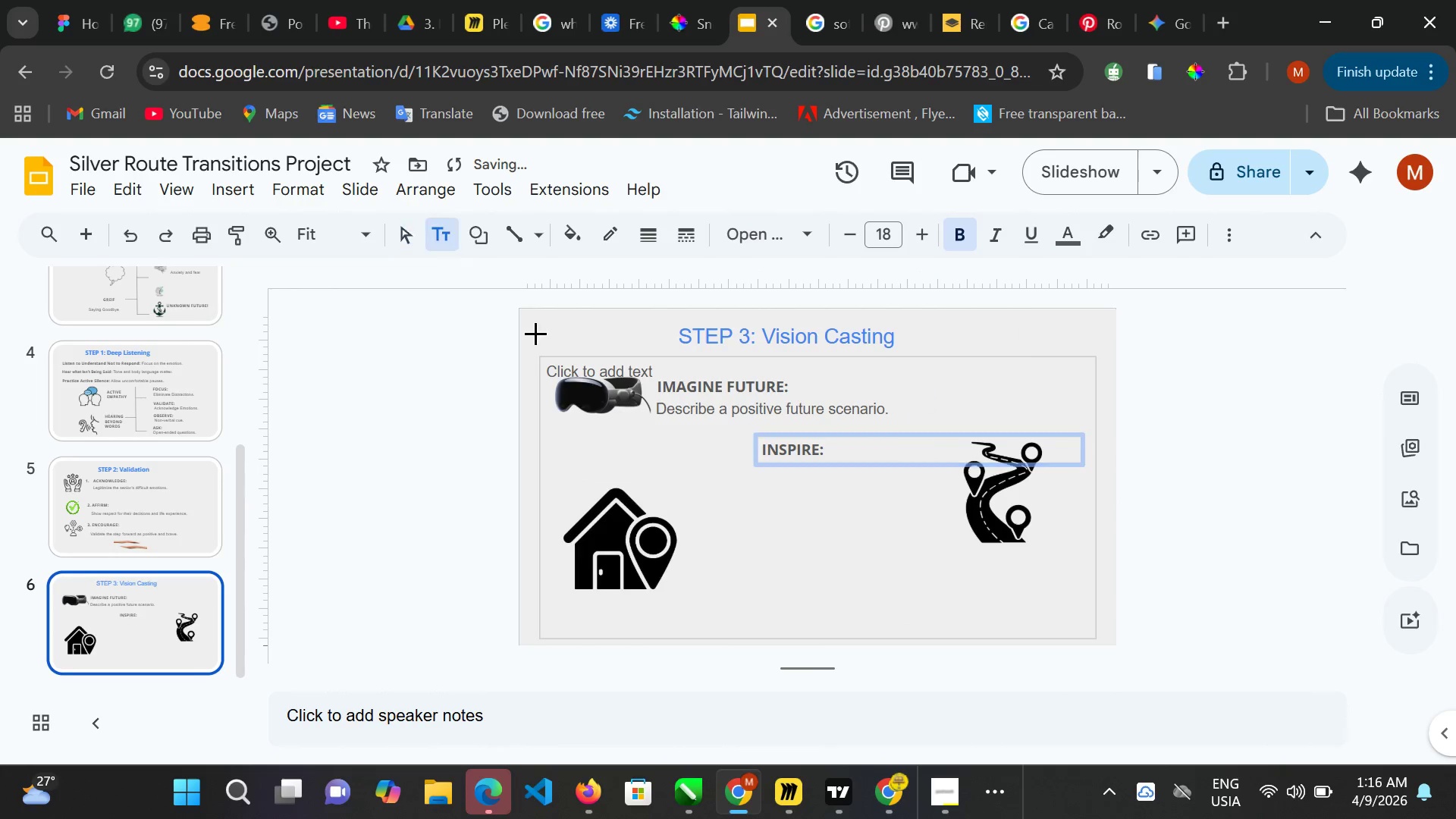 
left_click([805, 488])
 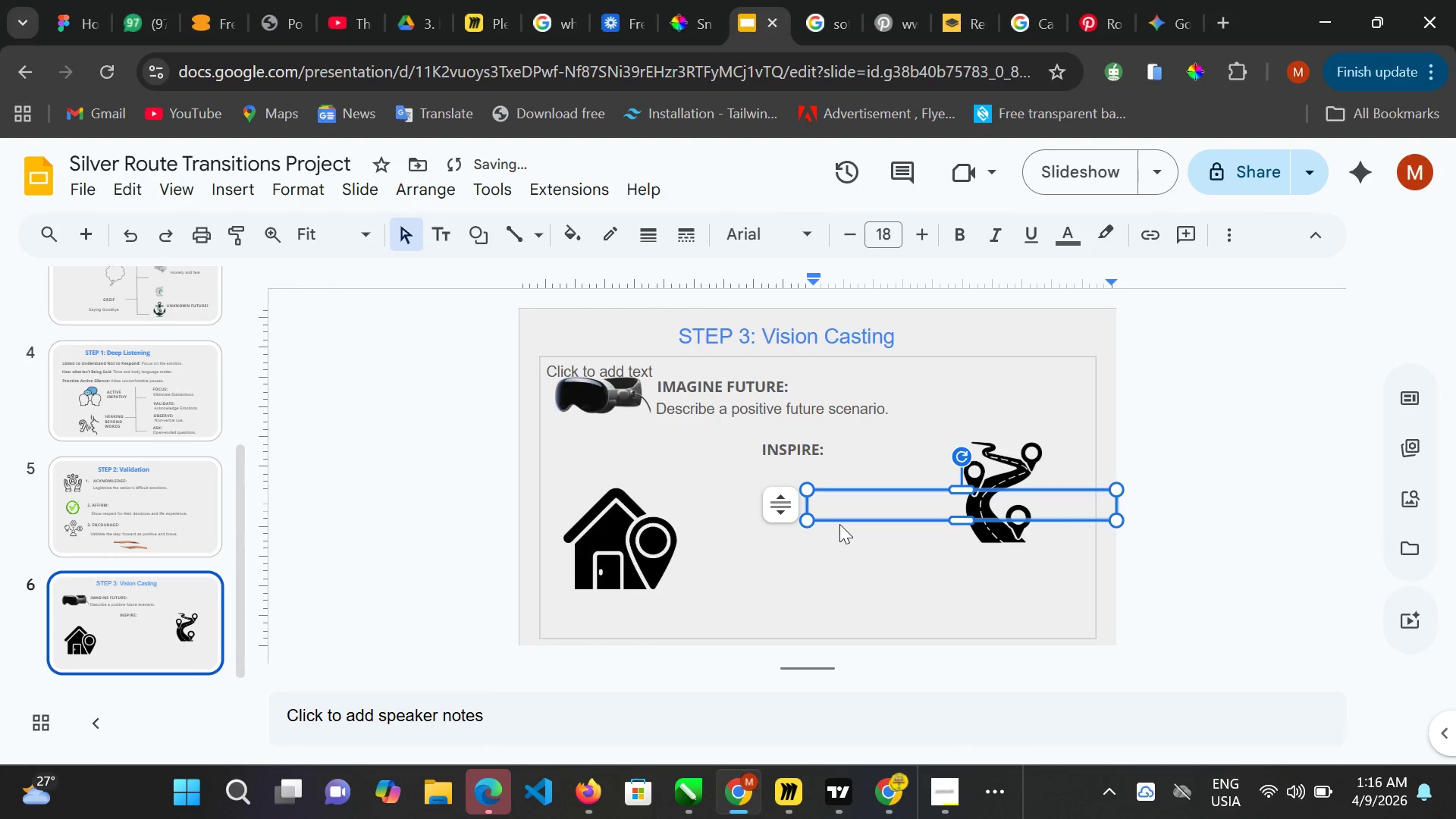 
type(Crate hope foe)
key(Backspace)
type(r a bettrer life)
 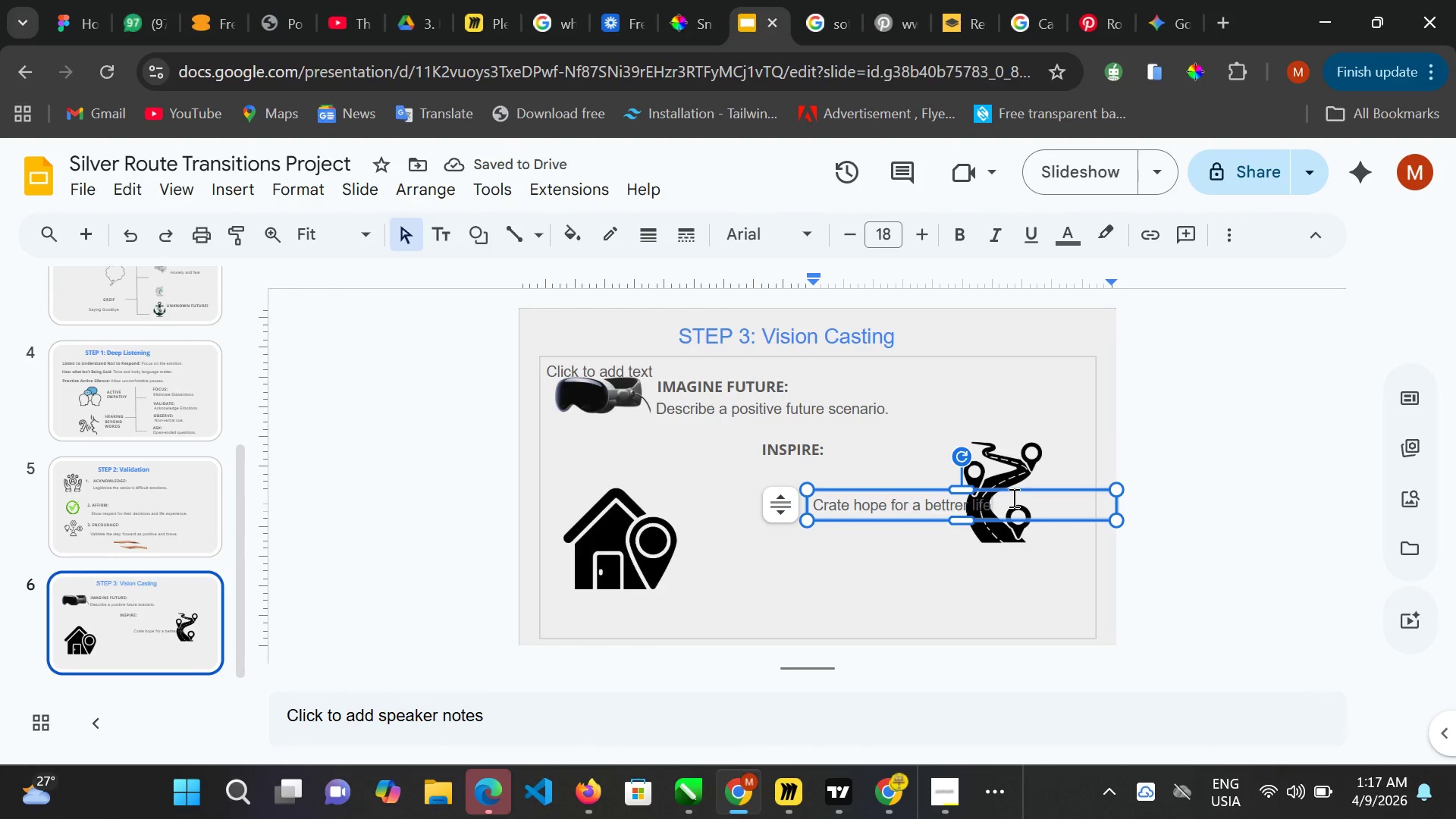 
left_click_drag(start_coordinate=[1021, 491], to_coordinate=[906, 488])
 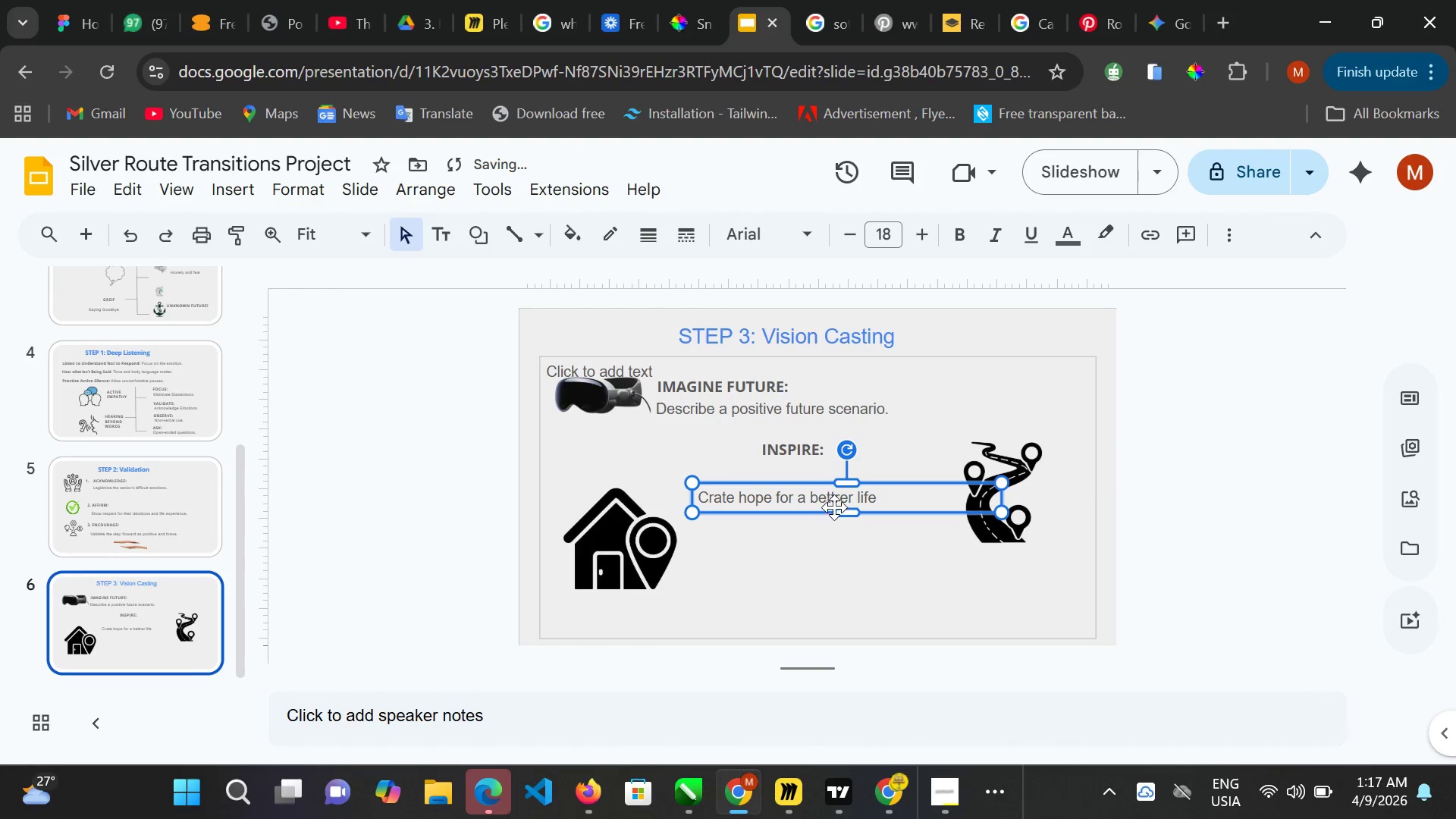 
left_click([843, 493])
 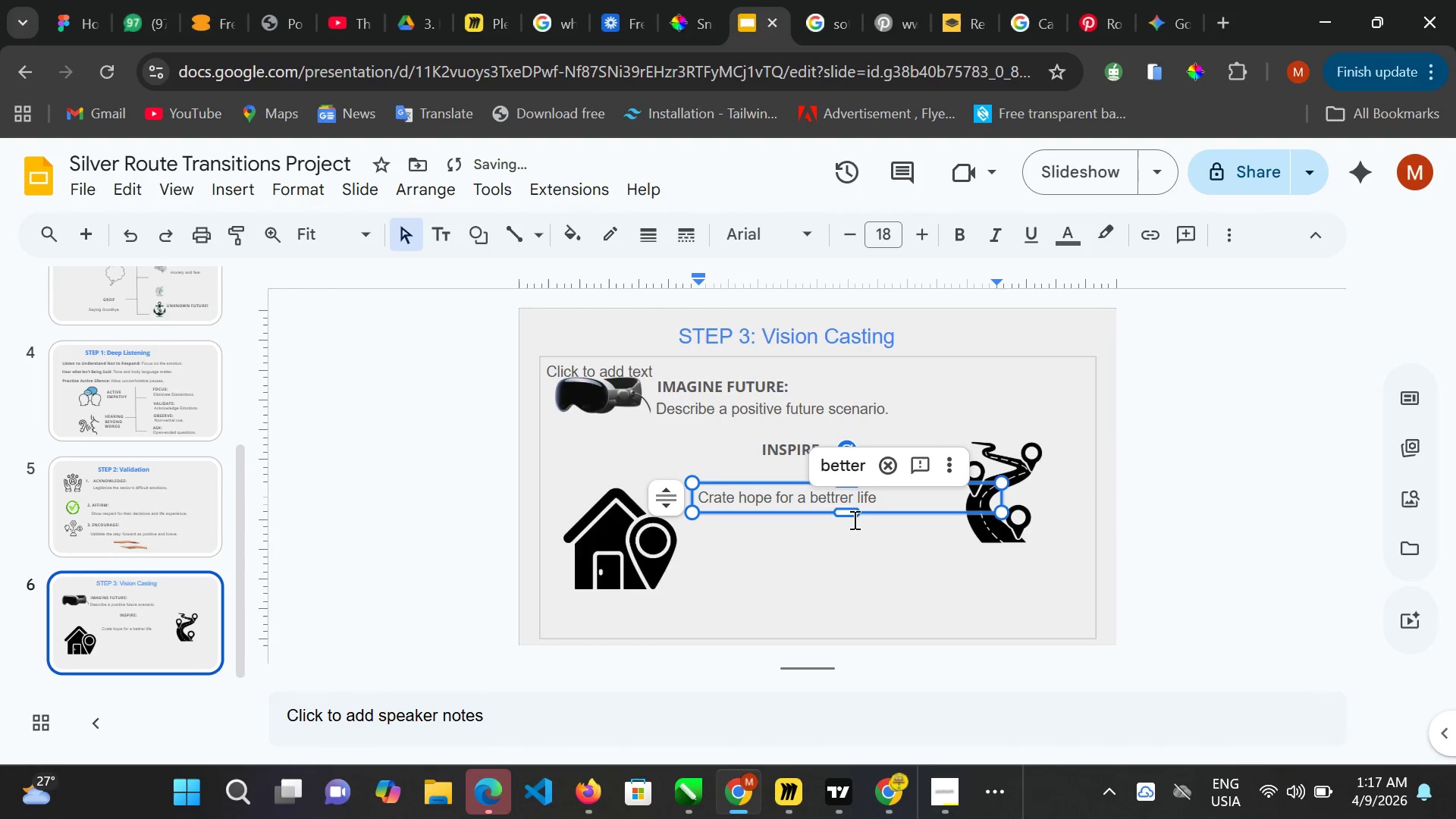 
key(Backspace)
 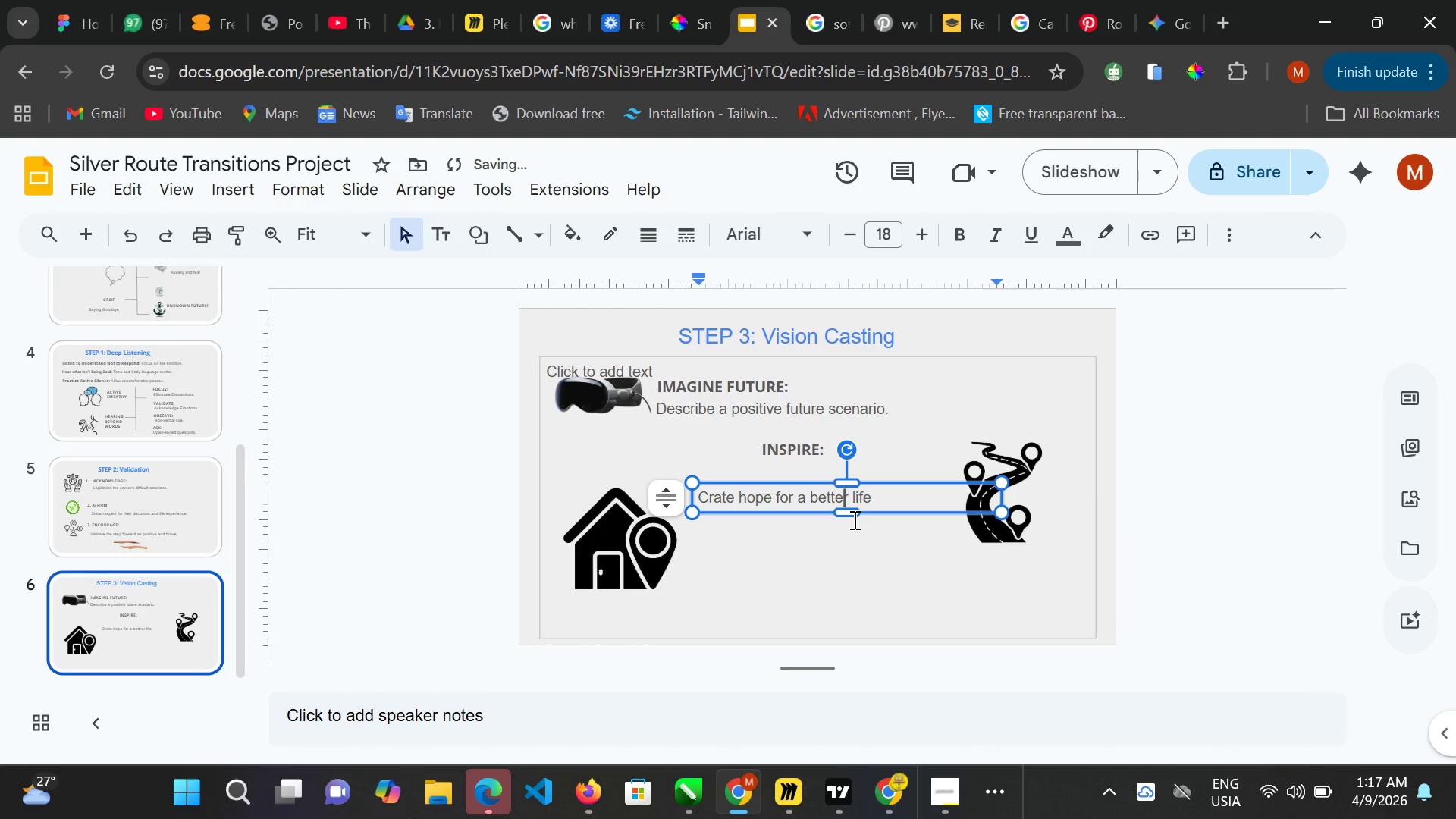 
key(ArrowRight)
 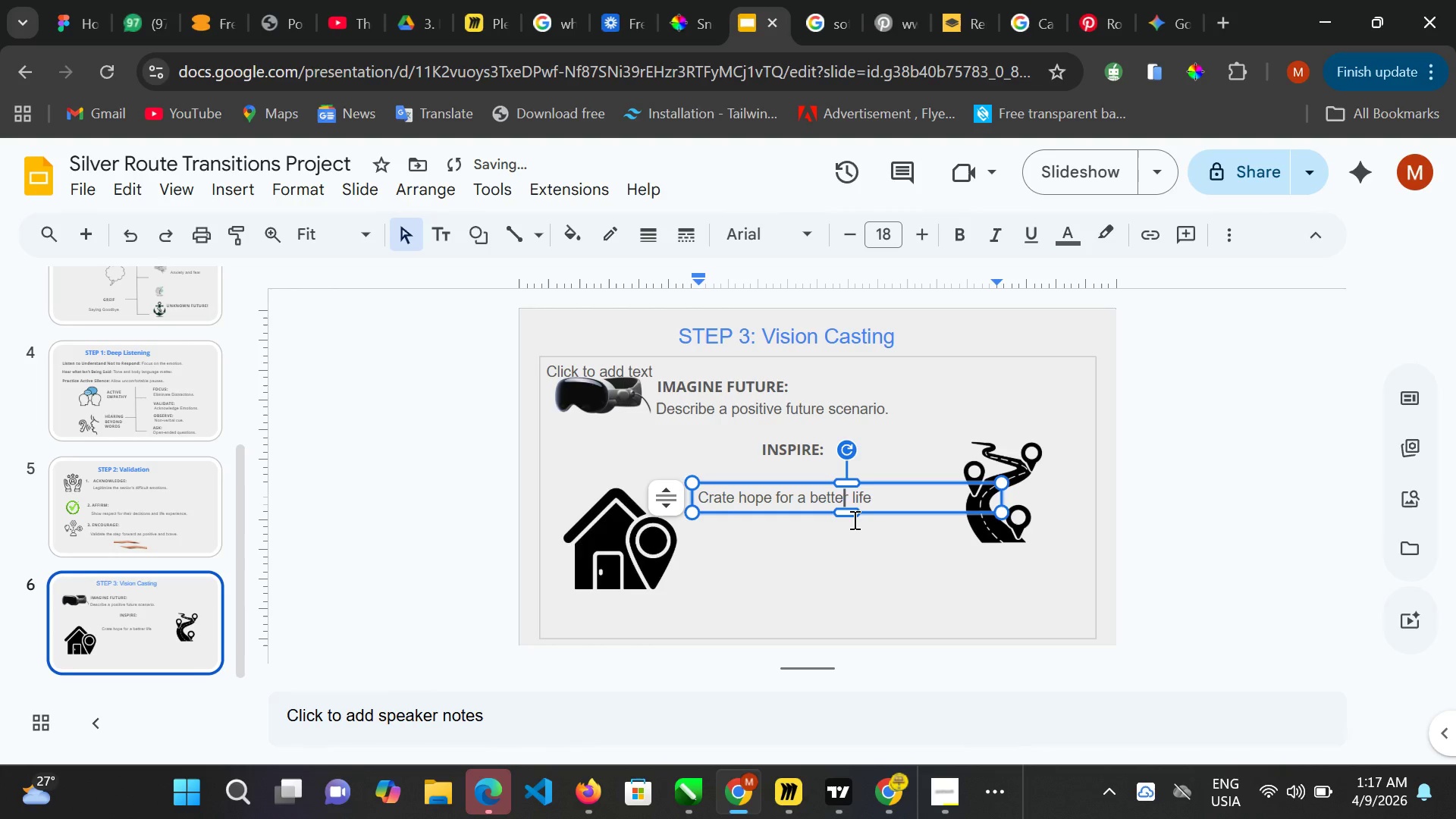 
key(ArrowRight)
 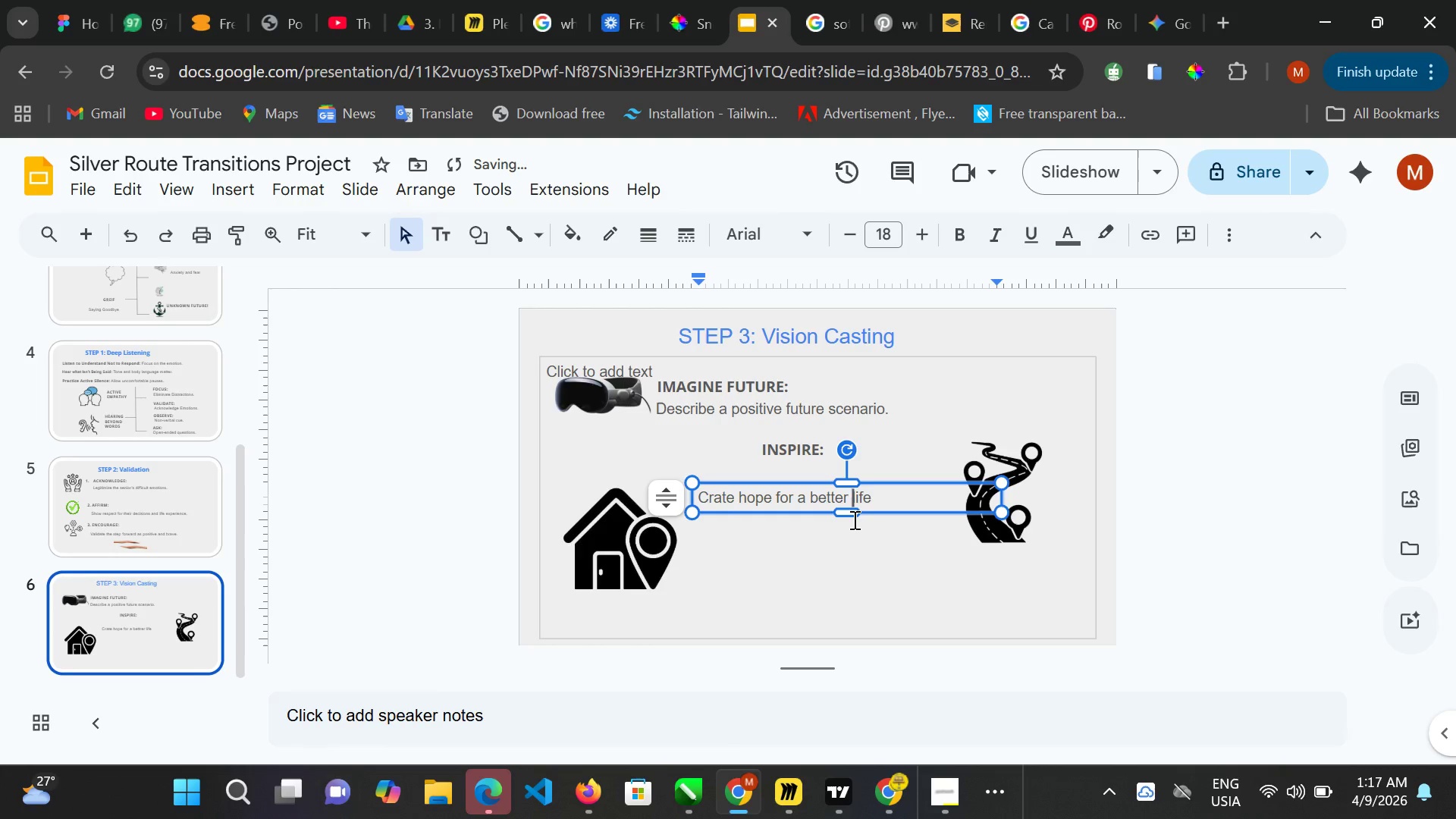 
key(ArrowRight)
 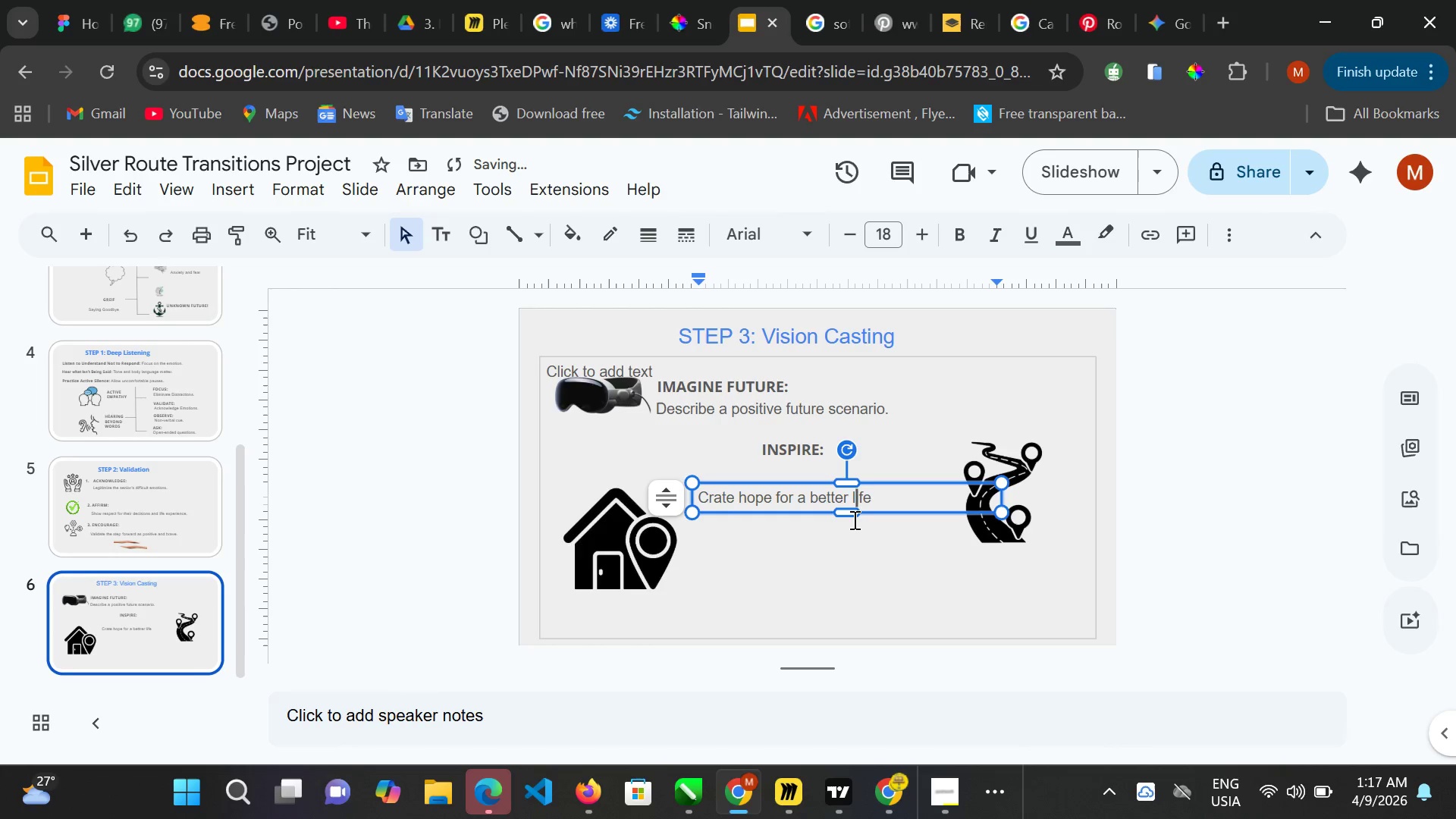 
key(ArrowRight)
 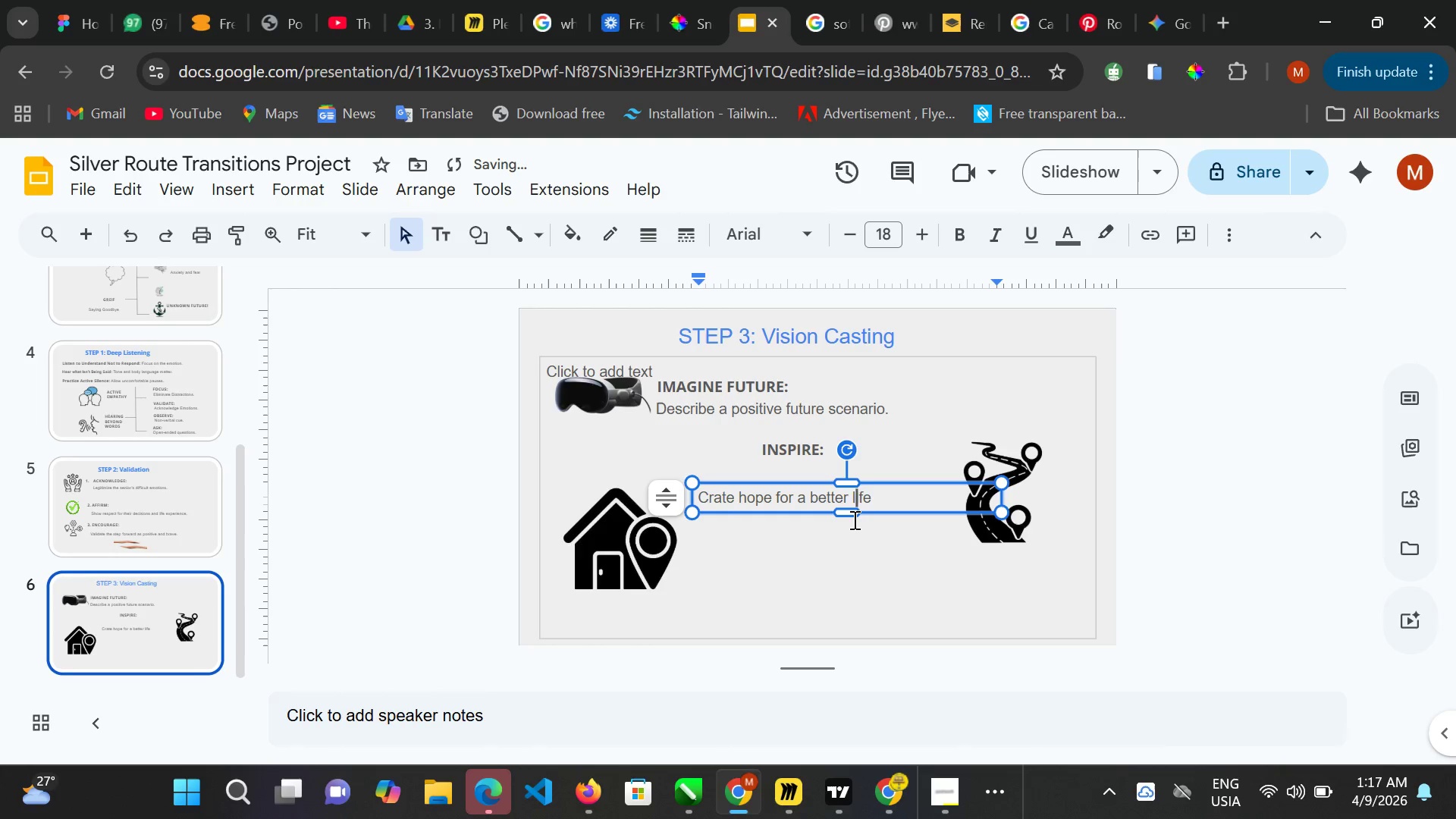 
key(ArrowRight)
 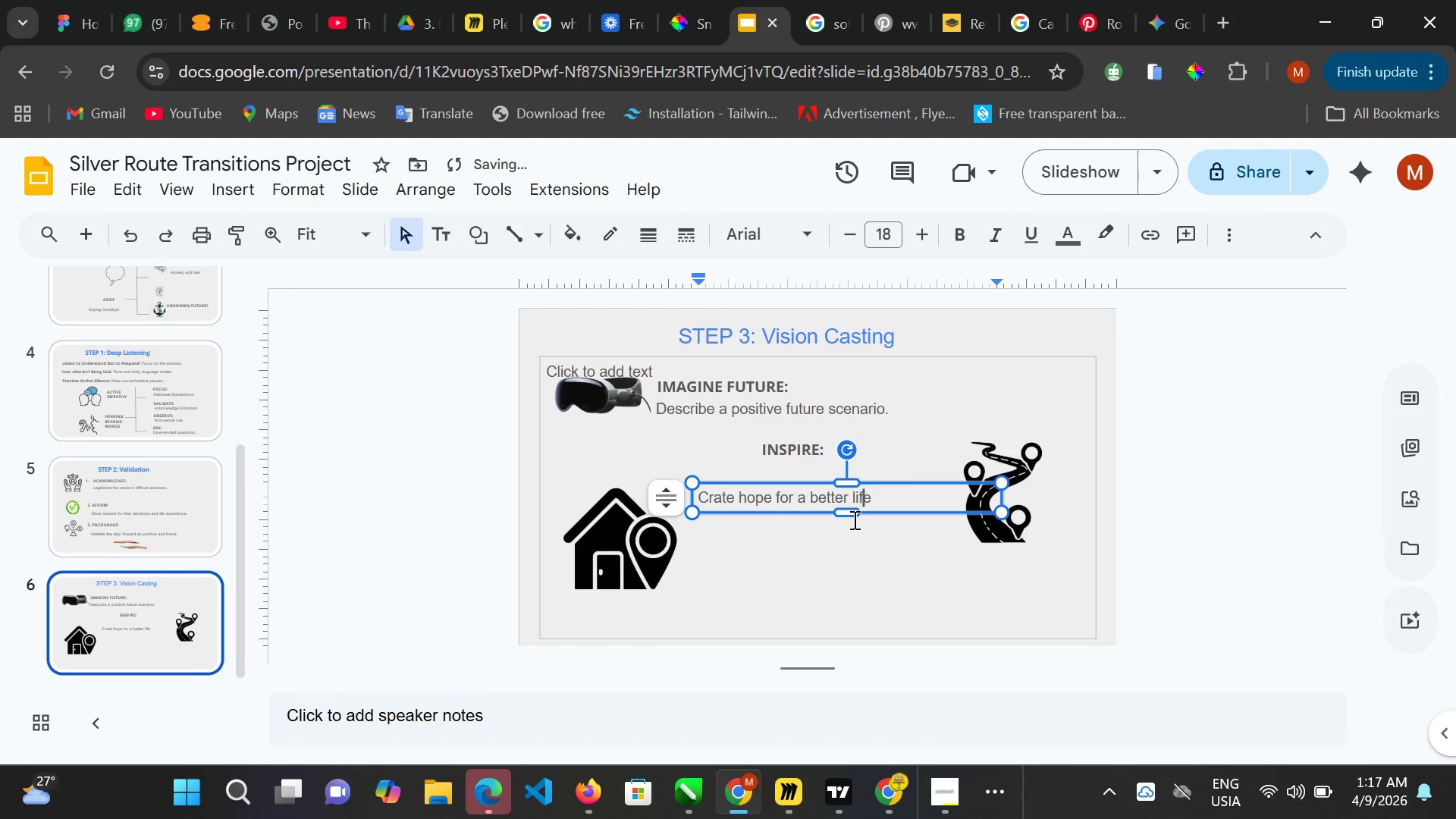 
key(ArrowRight)
 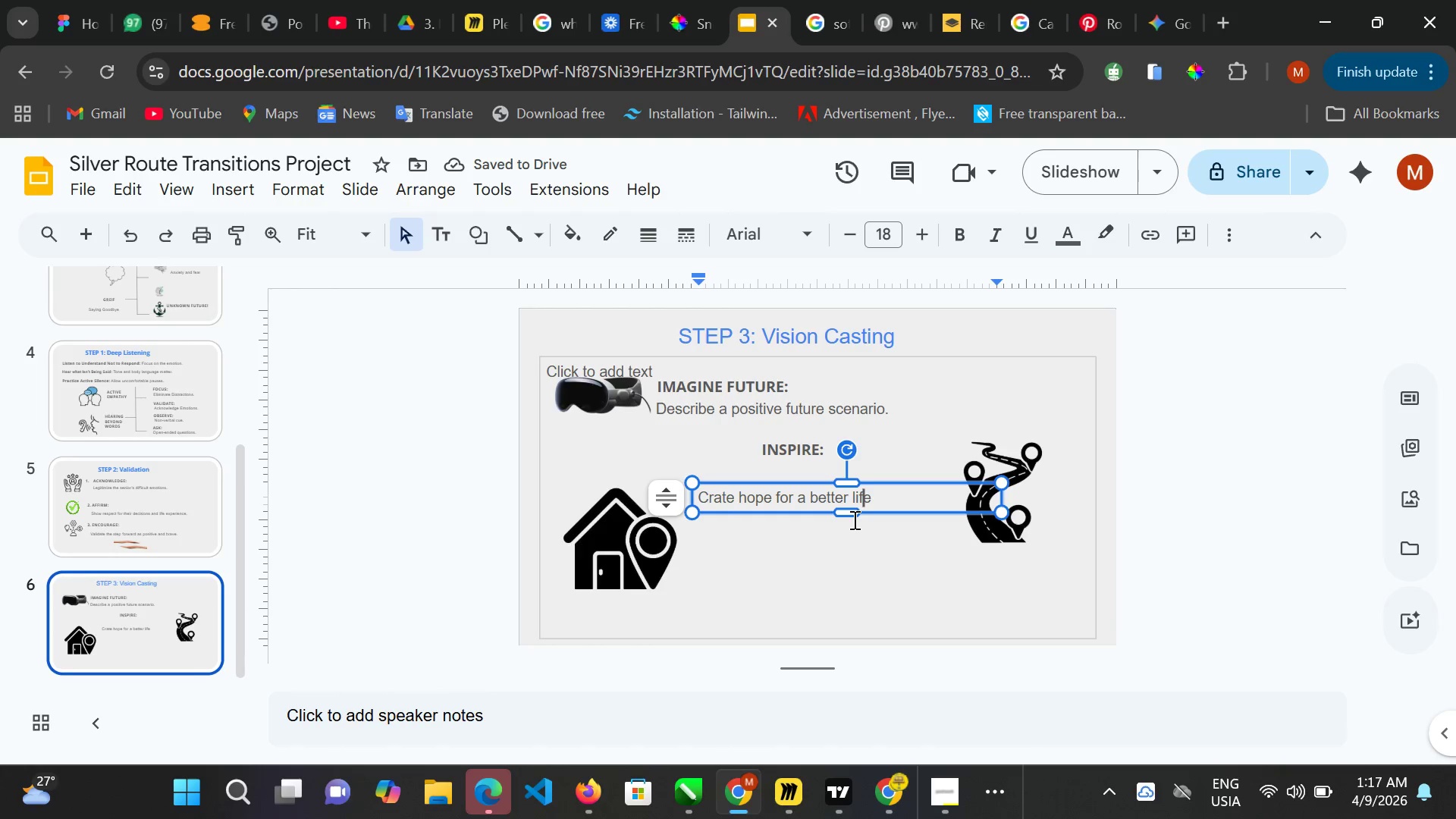 
key(ArrowRight)
 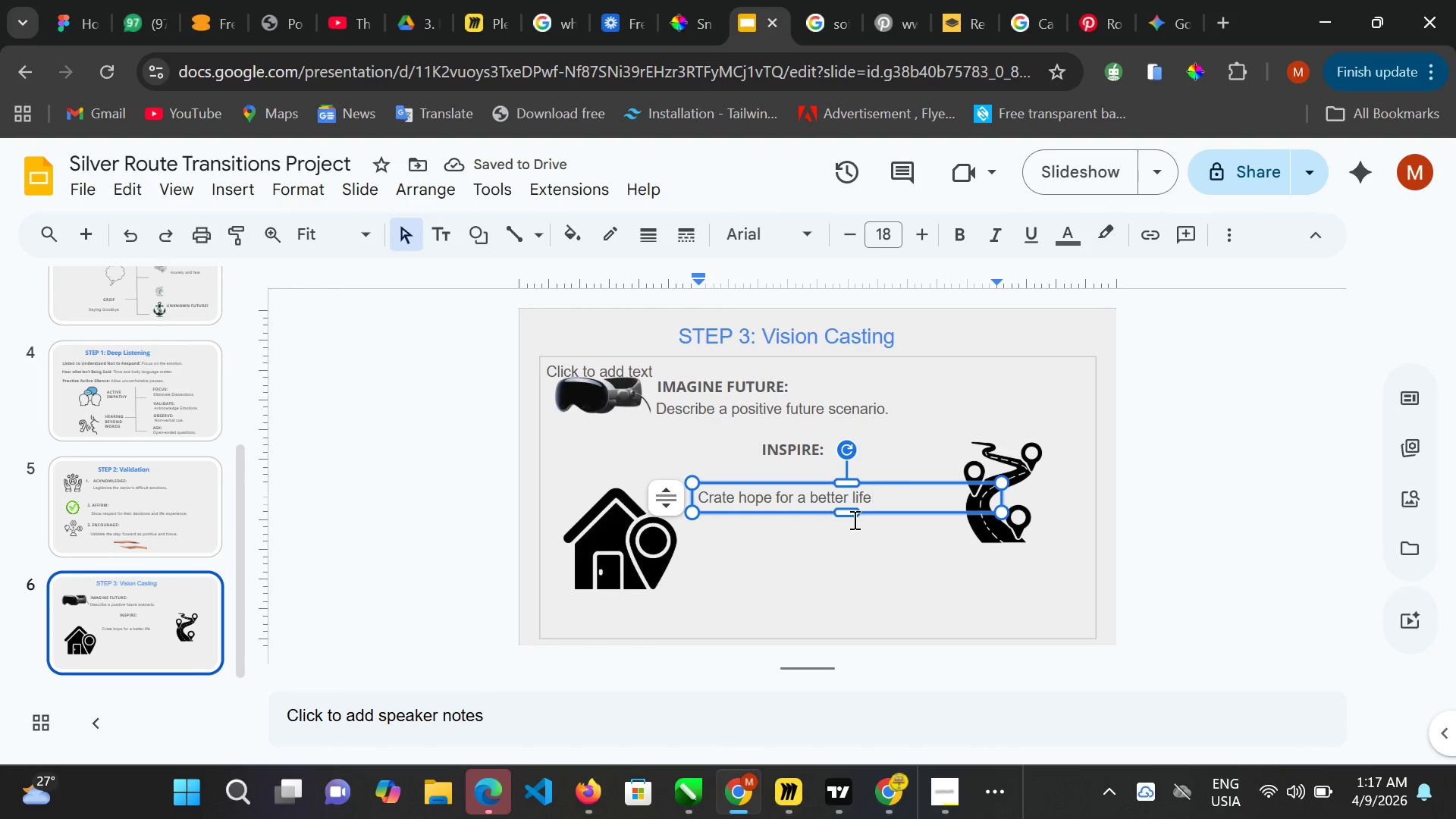 
type(style.)
 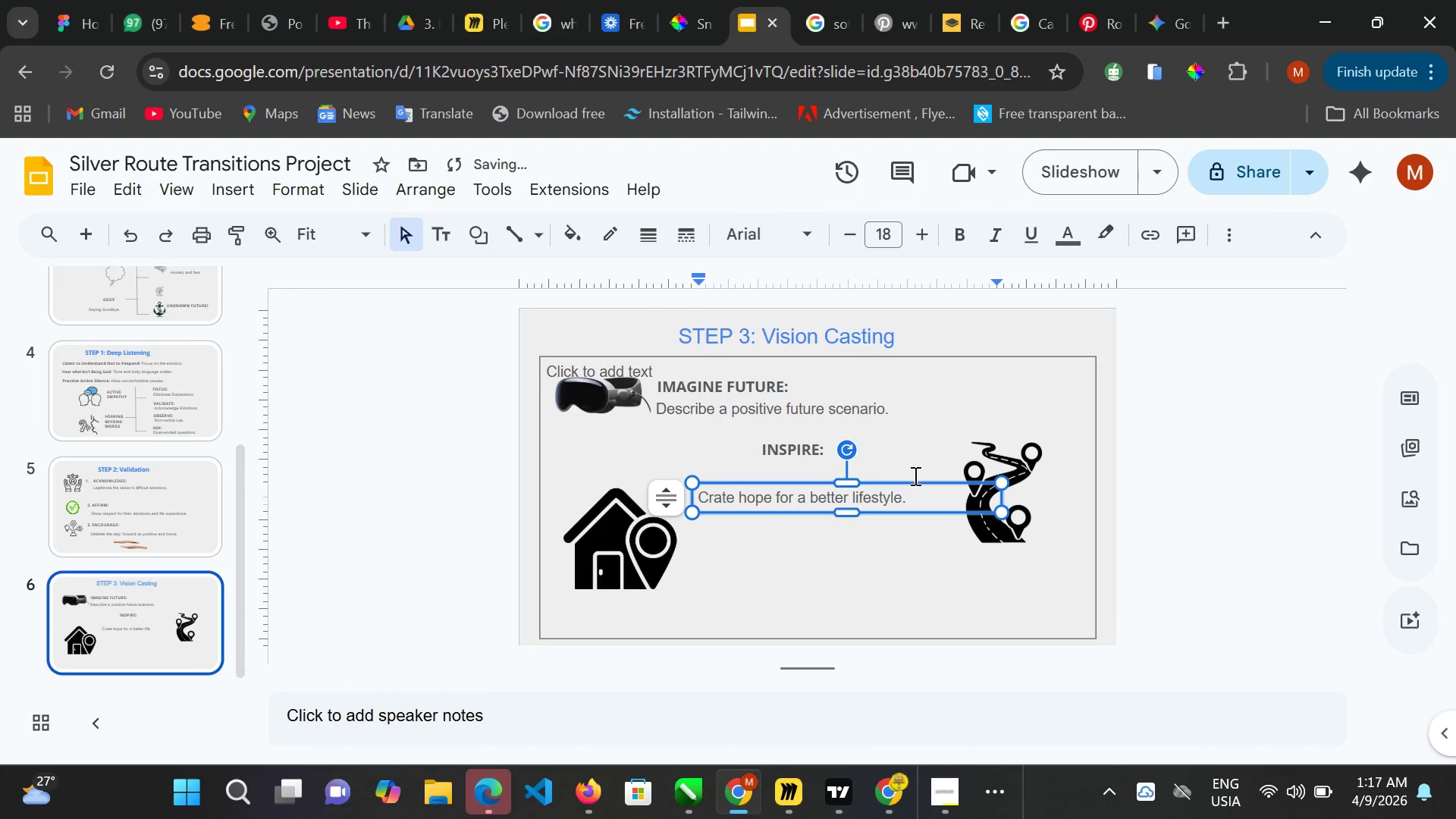 
left_click_drag(start_coordinate=[915, 483], to_coordinate=[980, 458])
 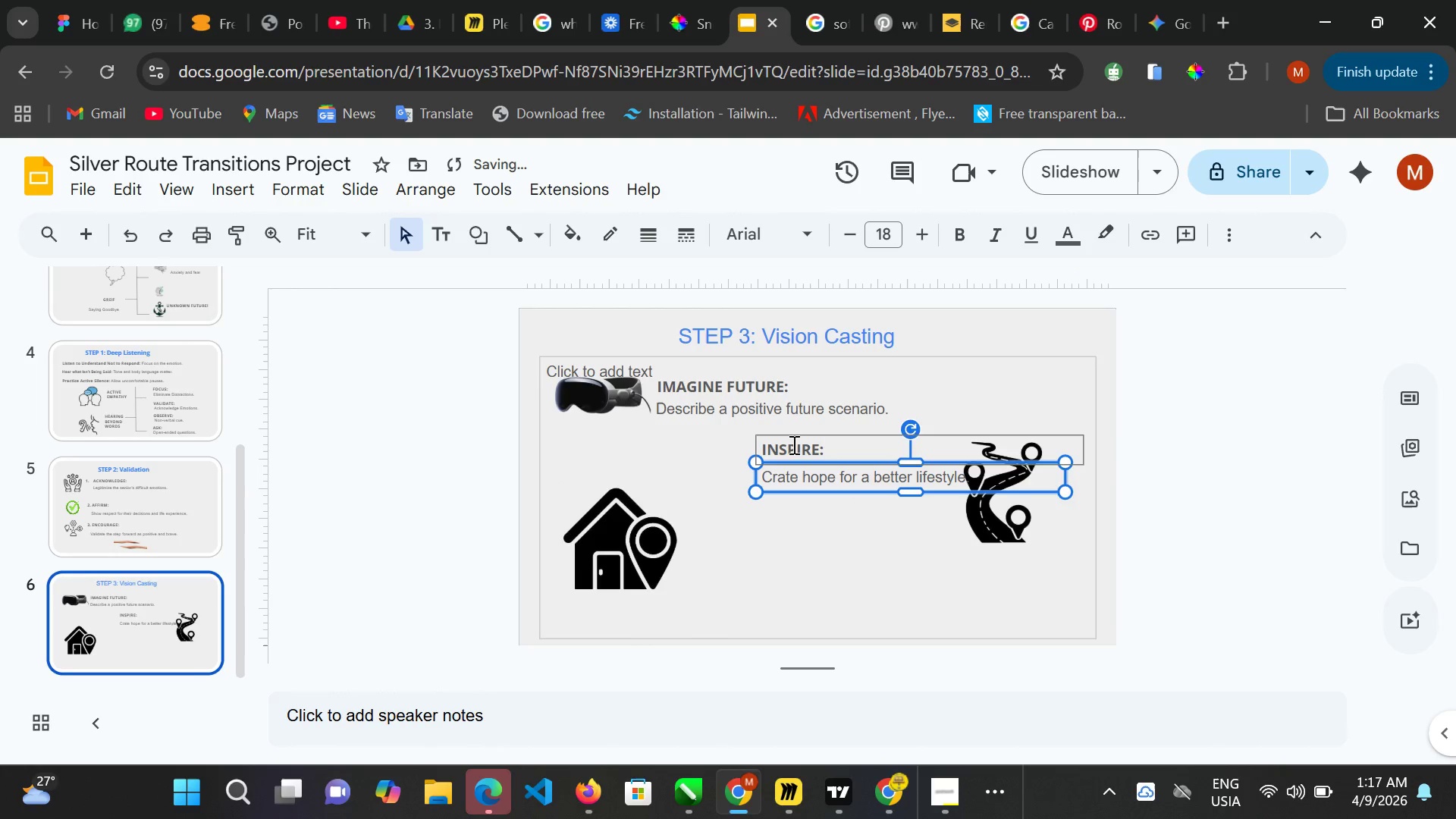 
left_click([792, 444])
 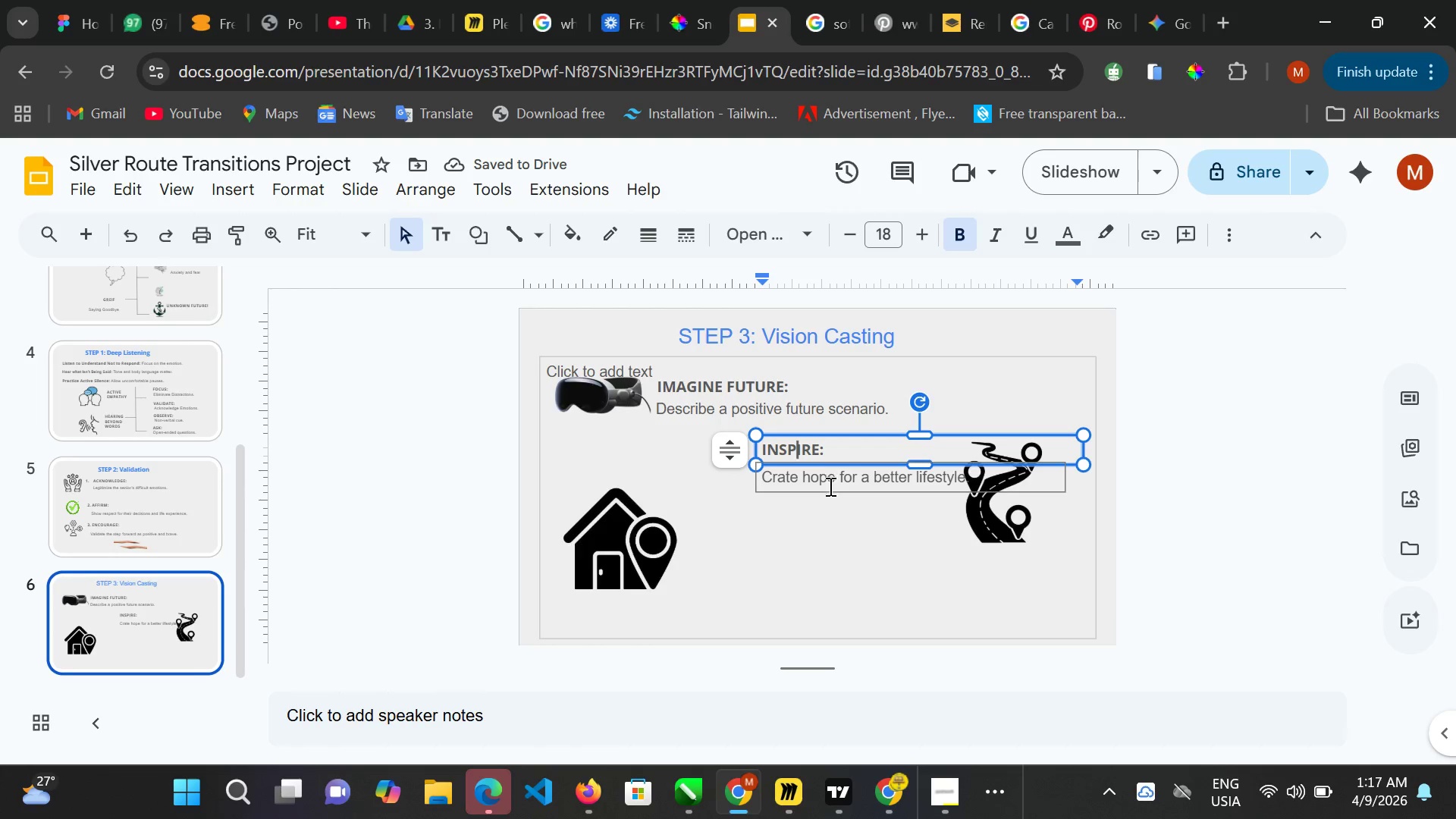 
hold_key(key=ShiftLeft, duration=0.45)
left_click([836, 484])
 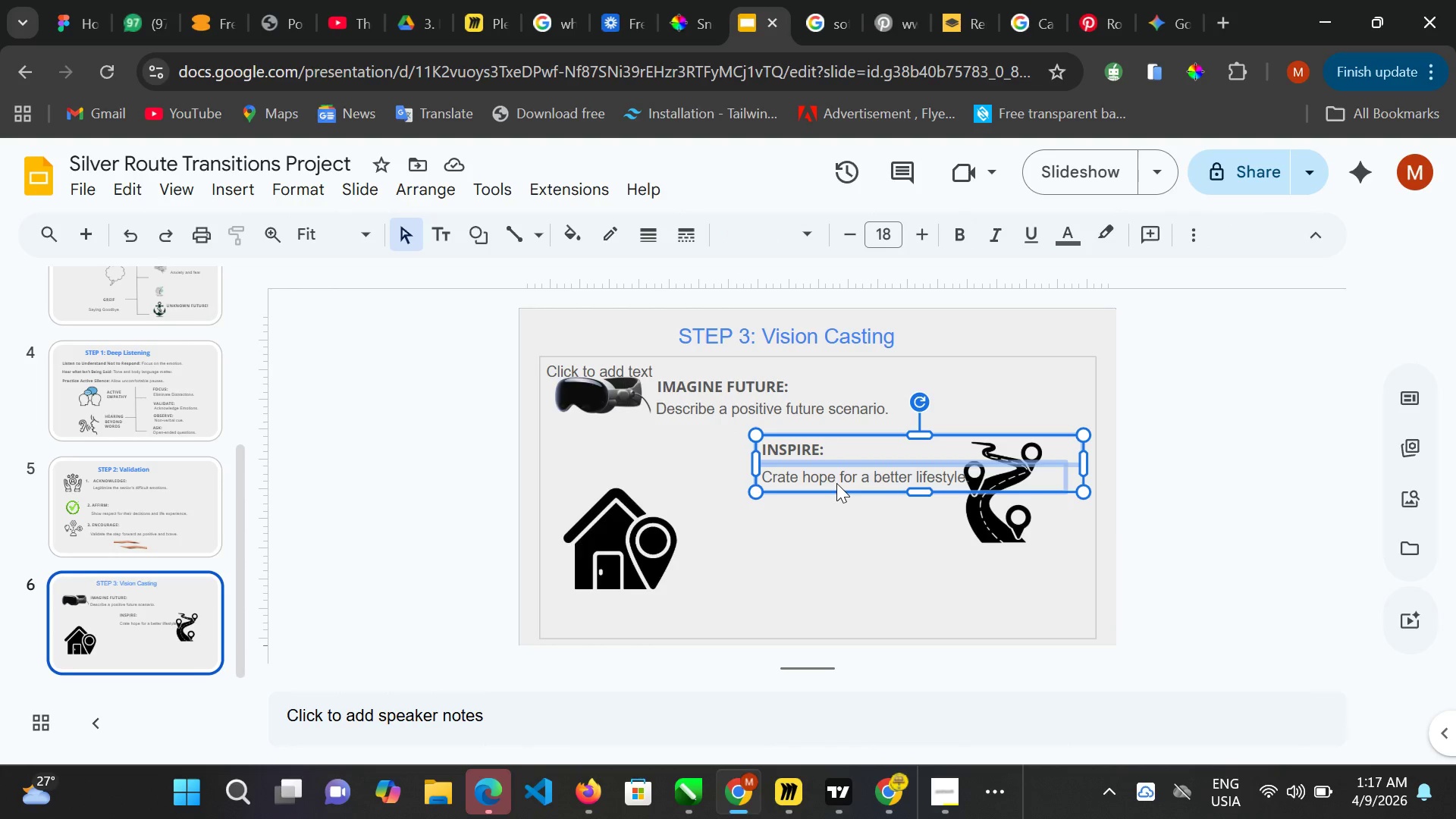 
hold_key(key=ArrowLeft, duration=1.51)
 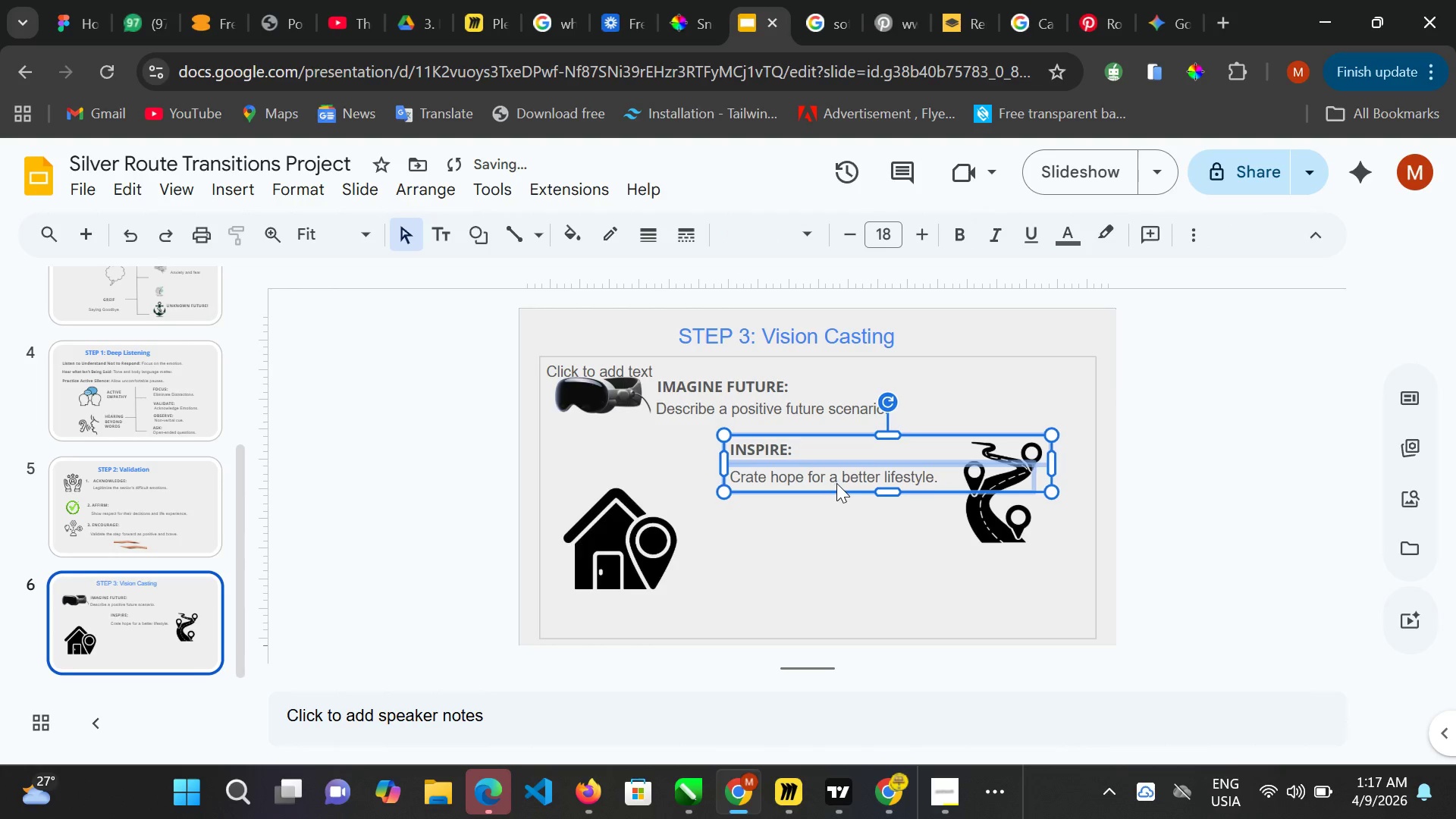 
key(ArrowLeft)
 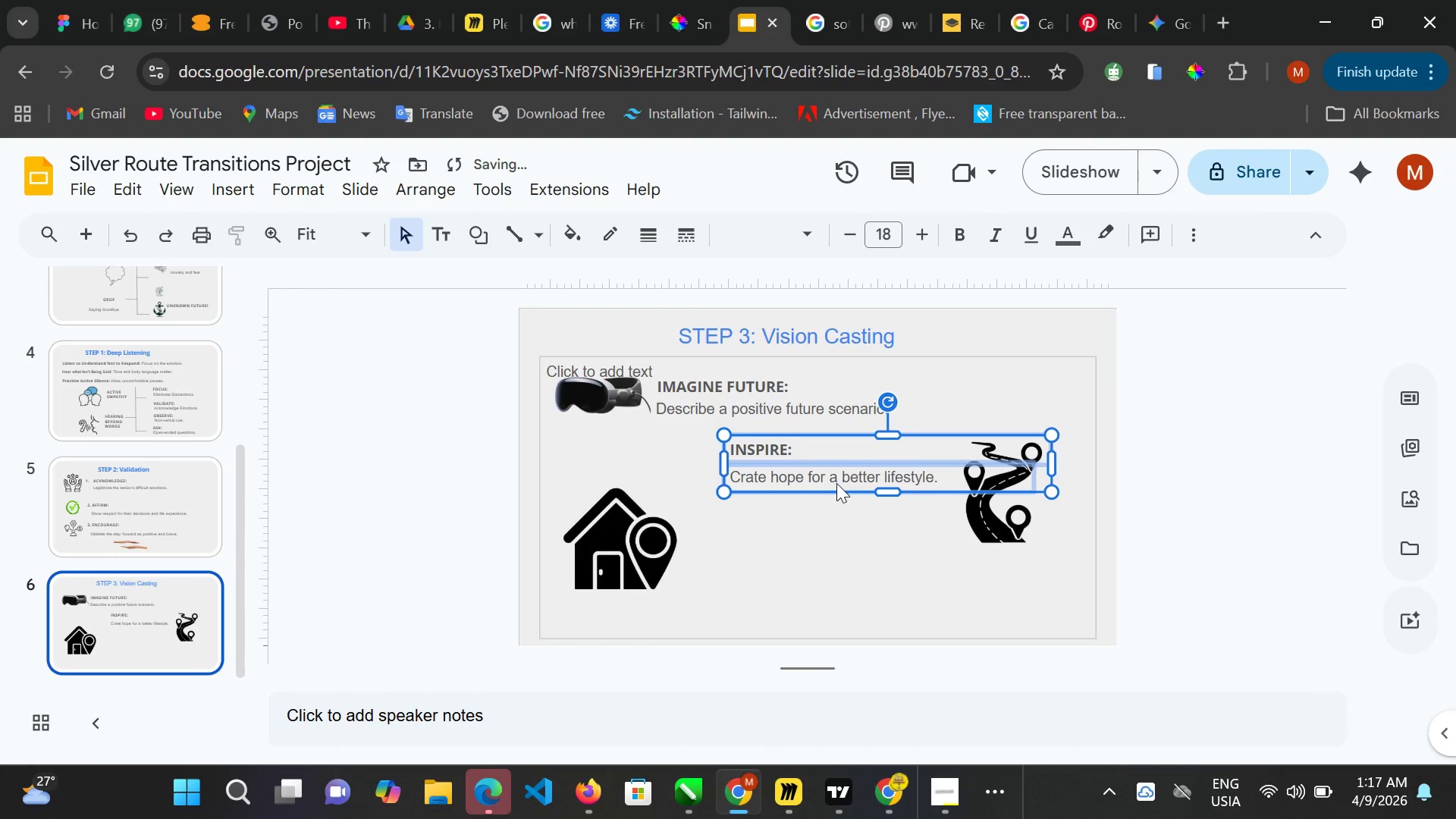 
key(ArrowLeft)
 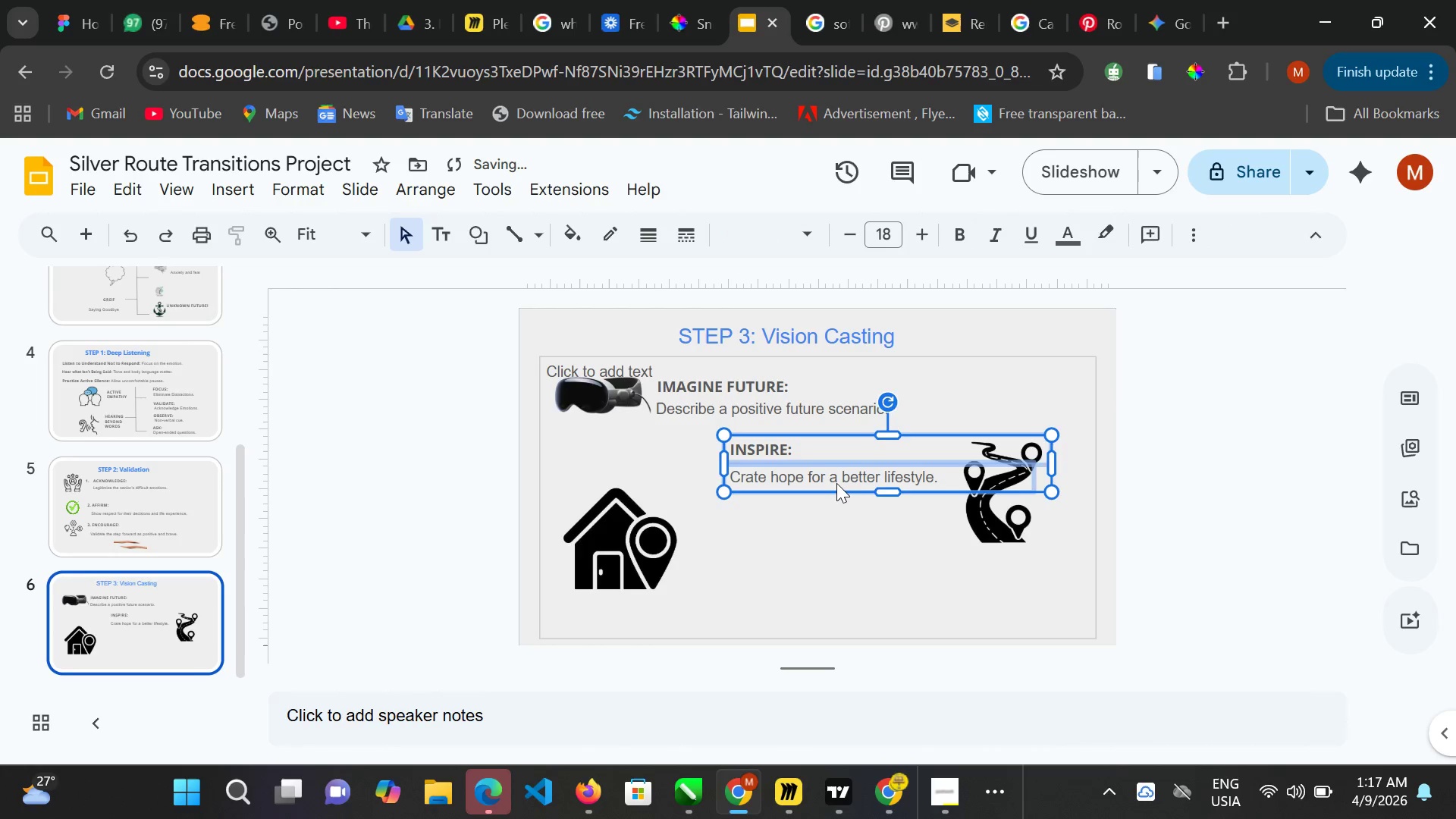 
key(ArrowLeft)
 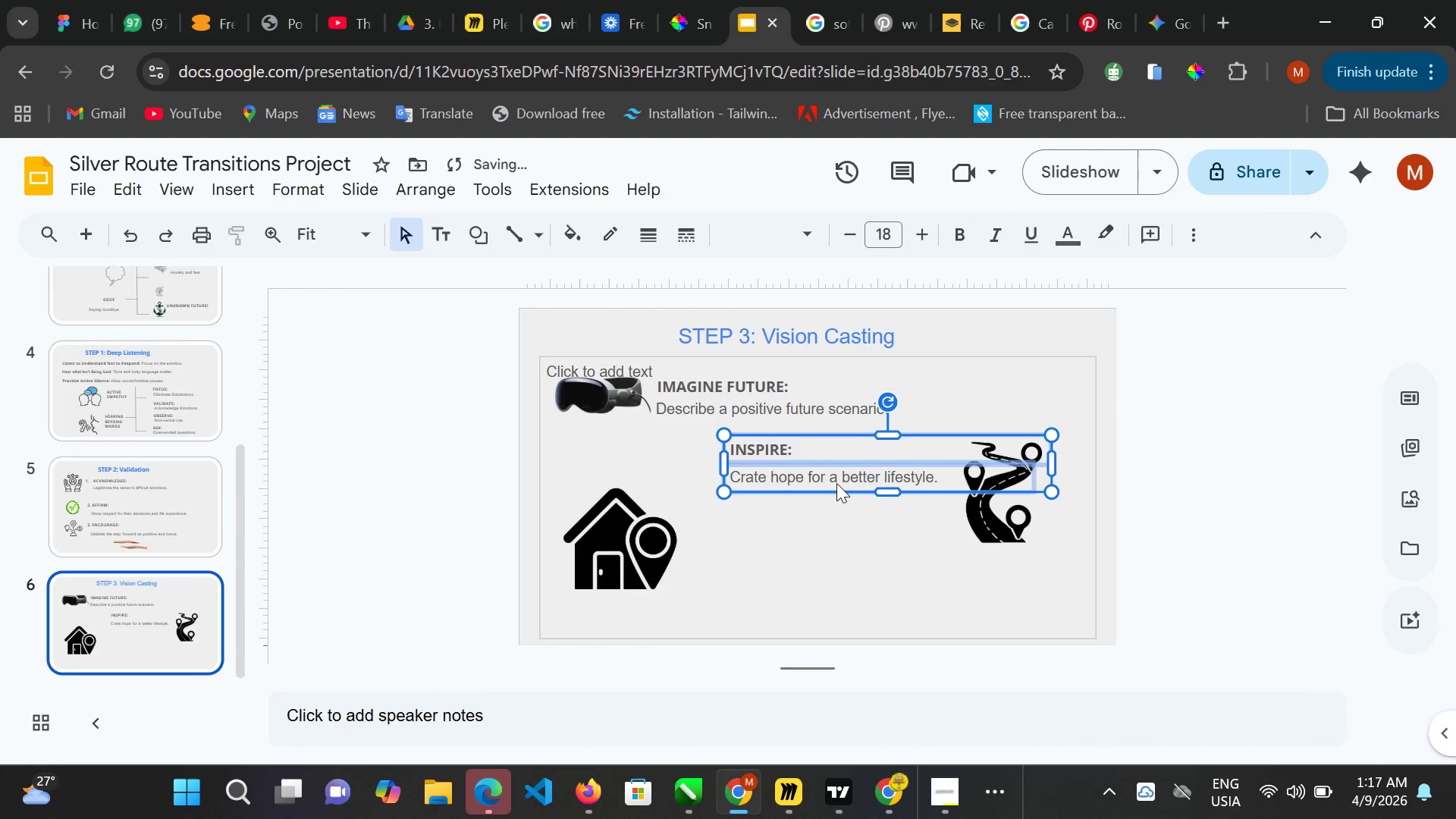 
key(ArrowLeft)
 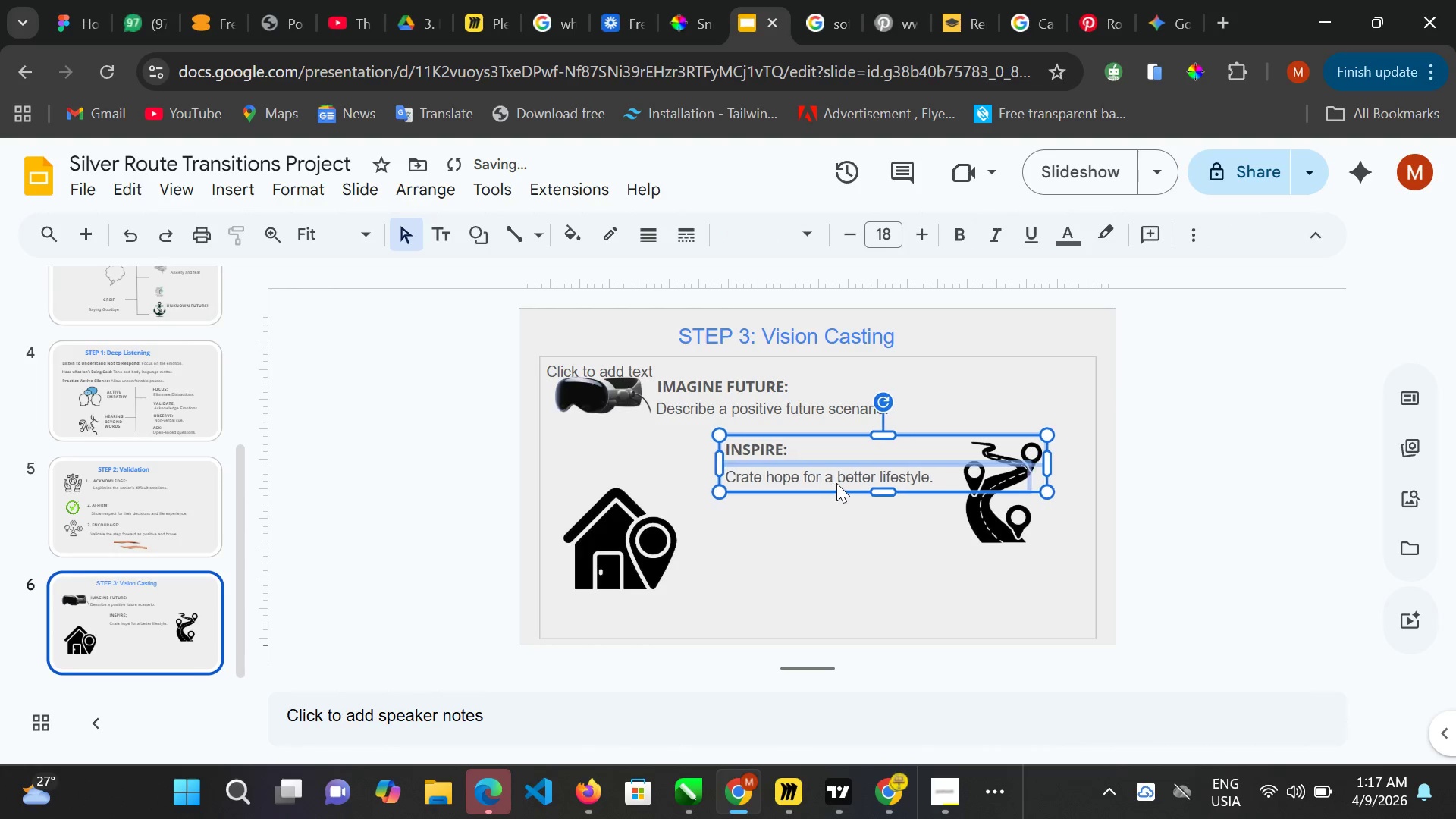 
key(ArrowLeft)
 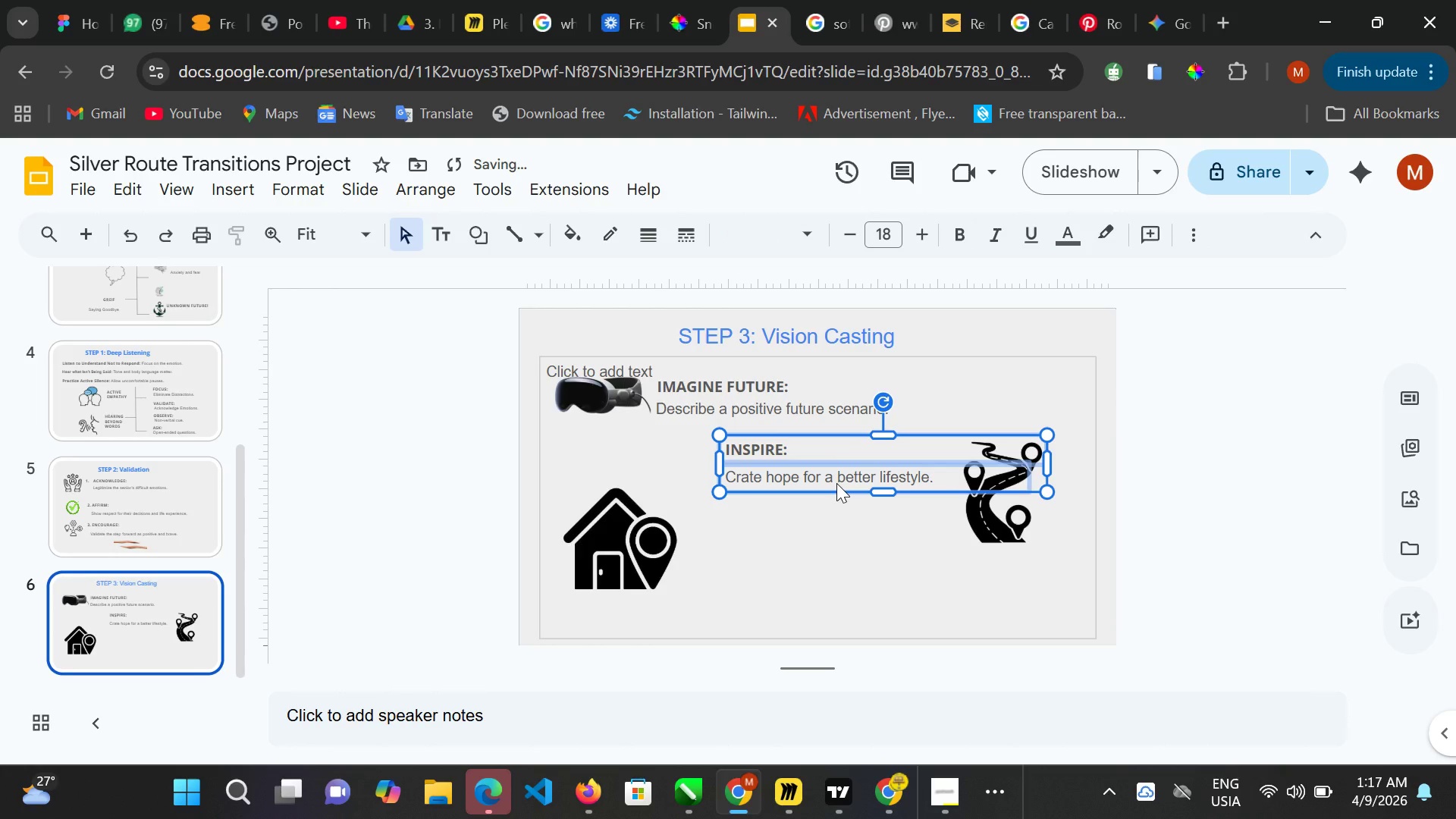 
key(ArrowRight)
 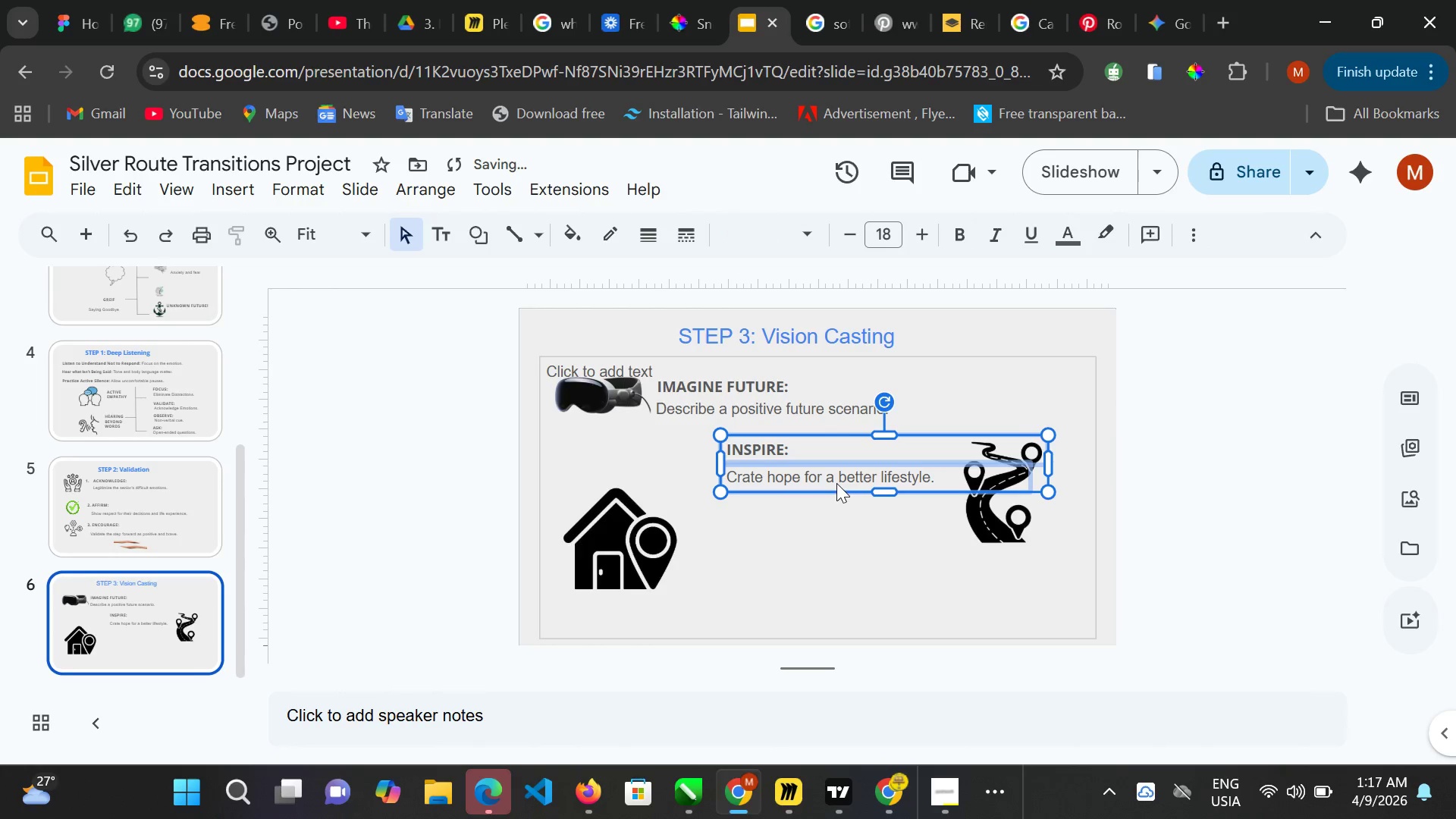 
key(ArrowRight)
 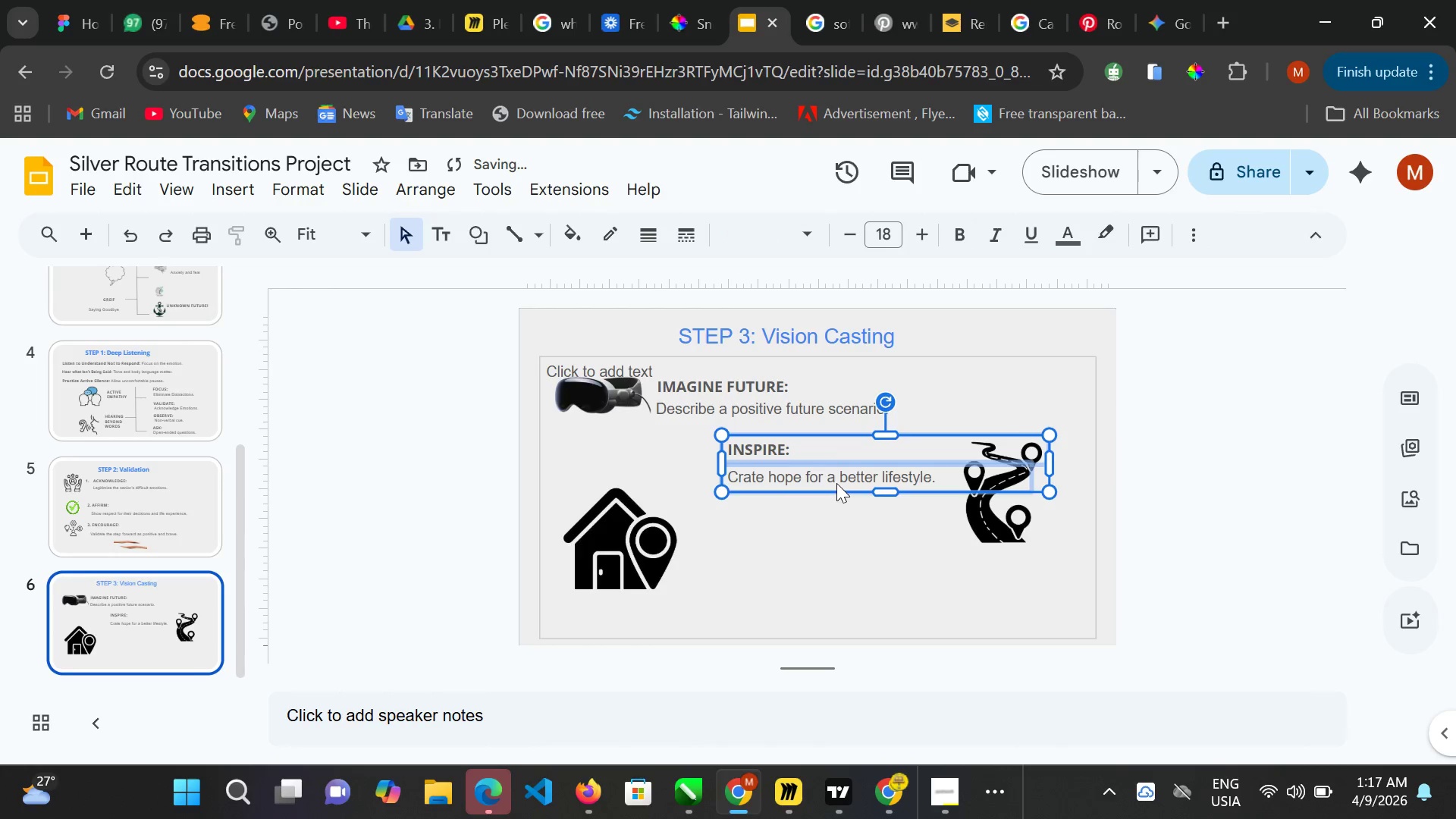 
key(ArrowRight)
 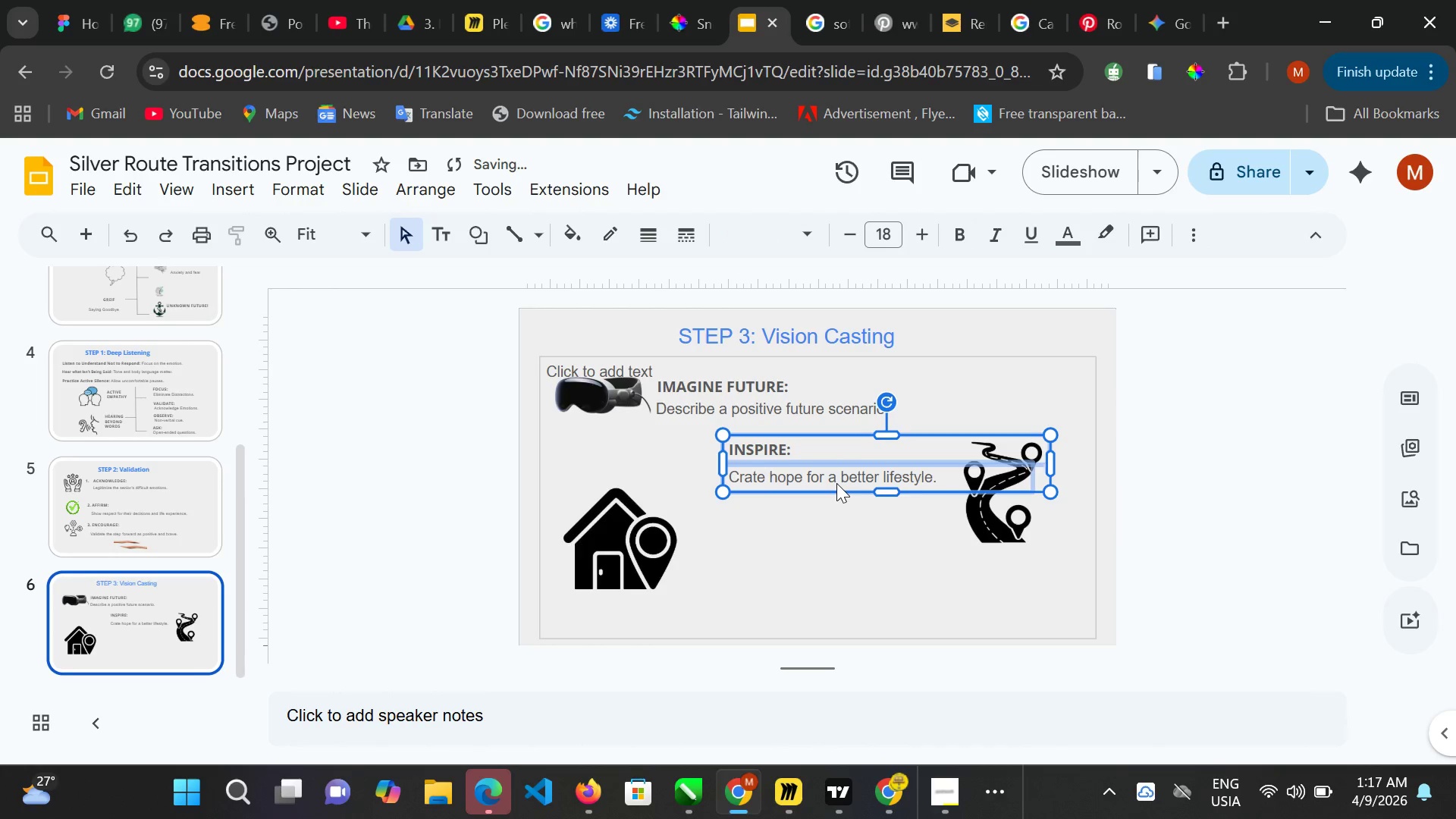 
key(ArrowRight)
 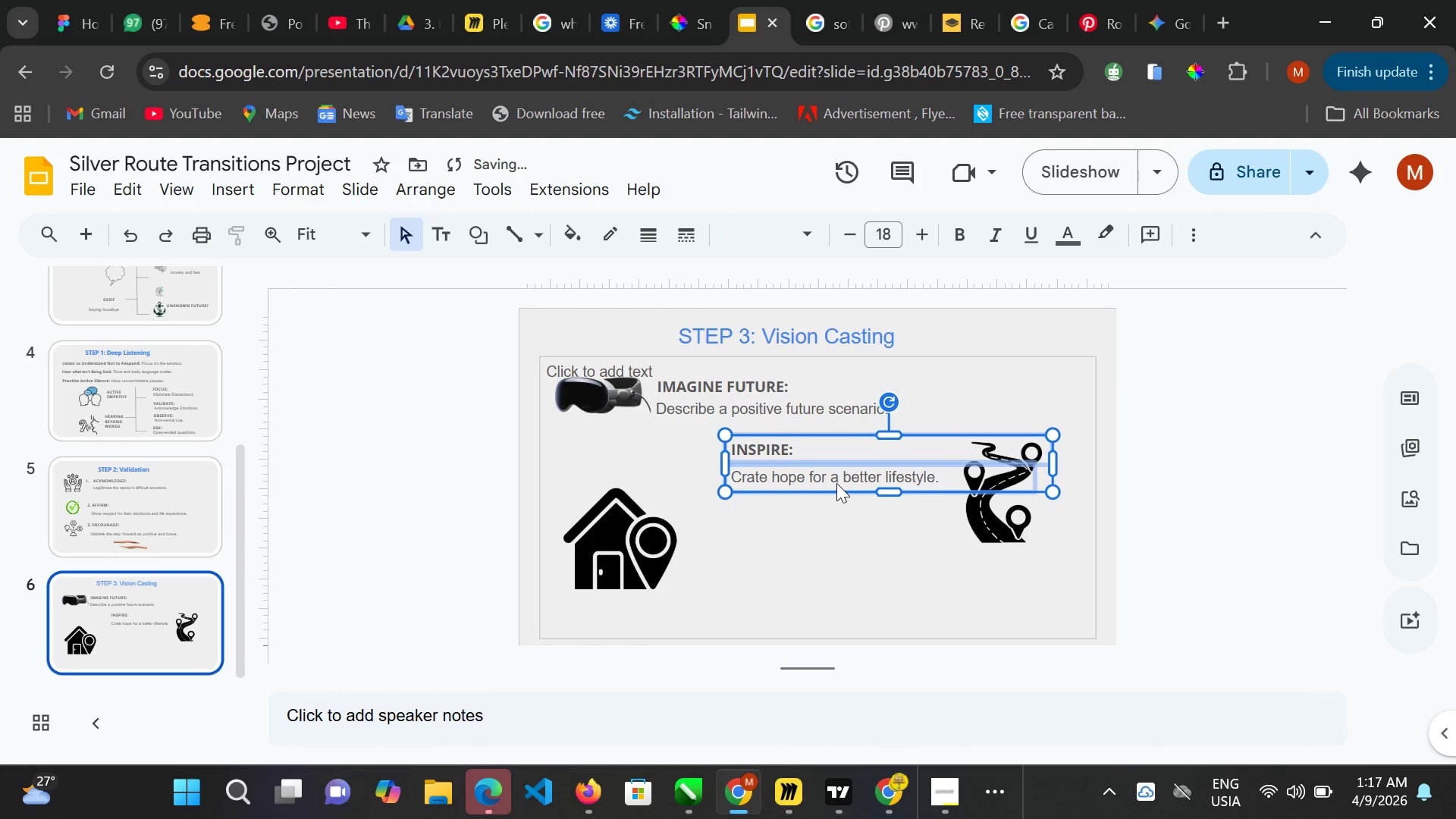 
key(ArrowRight)
 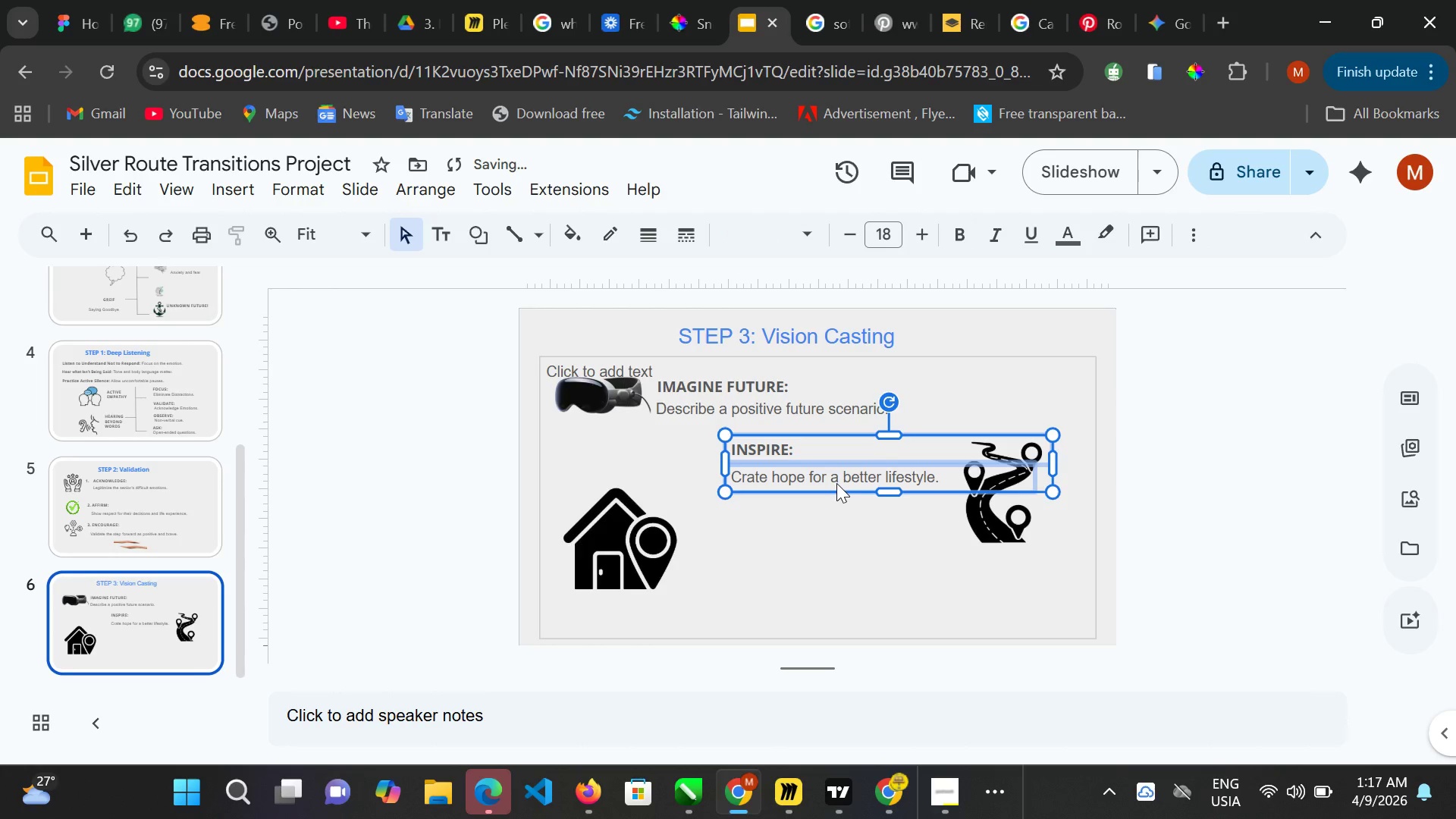 
key(ArrowUp)
 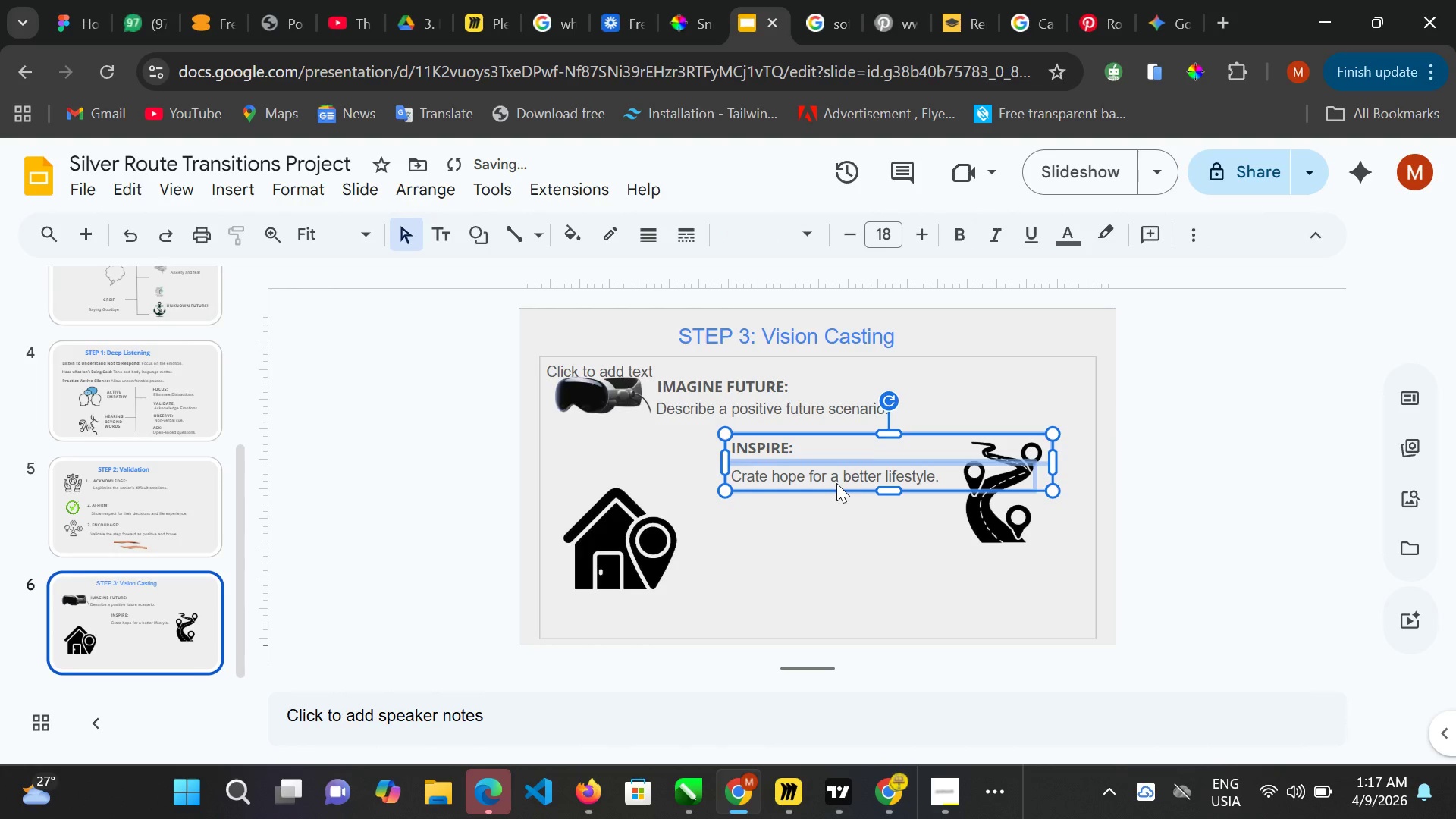 
key(ArrowUp)
 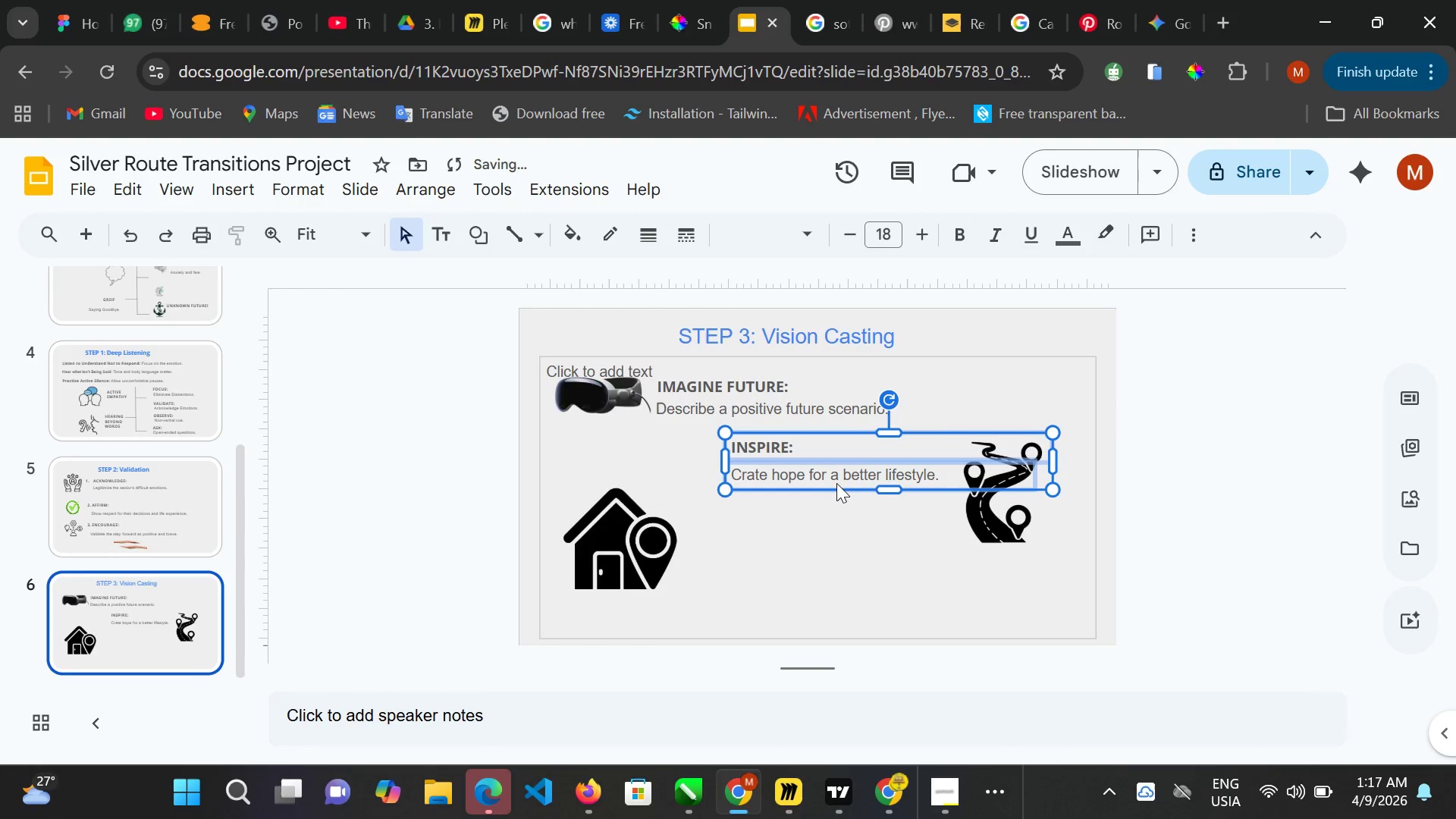 
key(ArrowRight)
 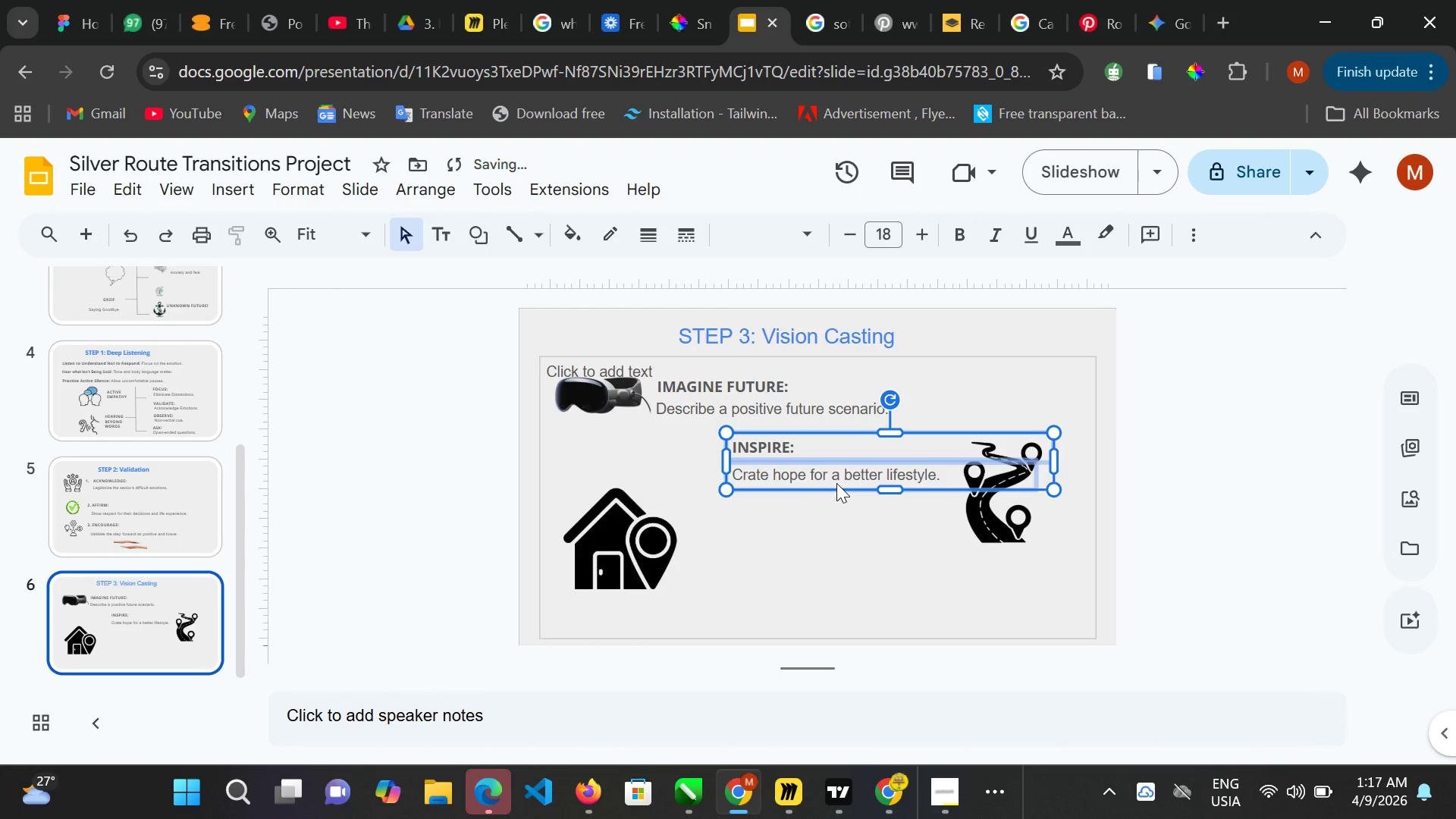 
key(ArrowRight)
 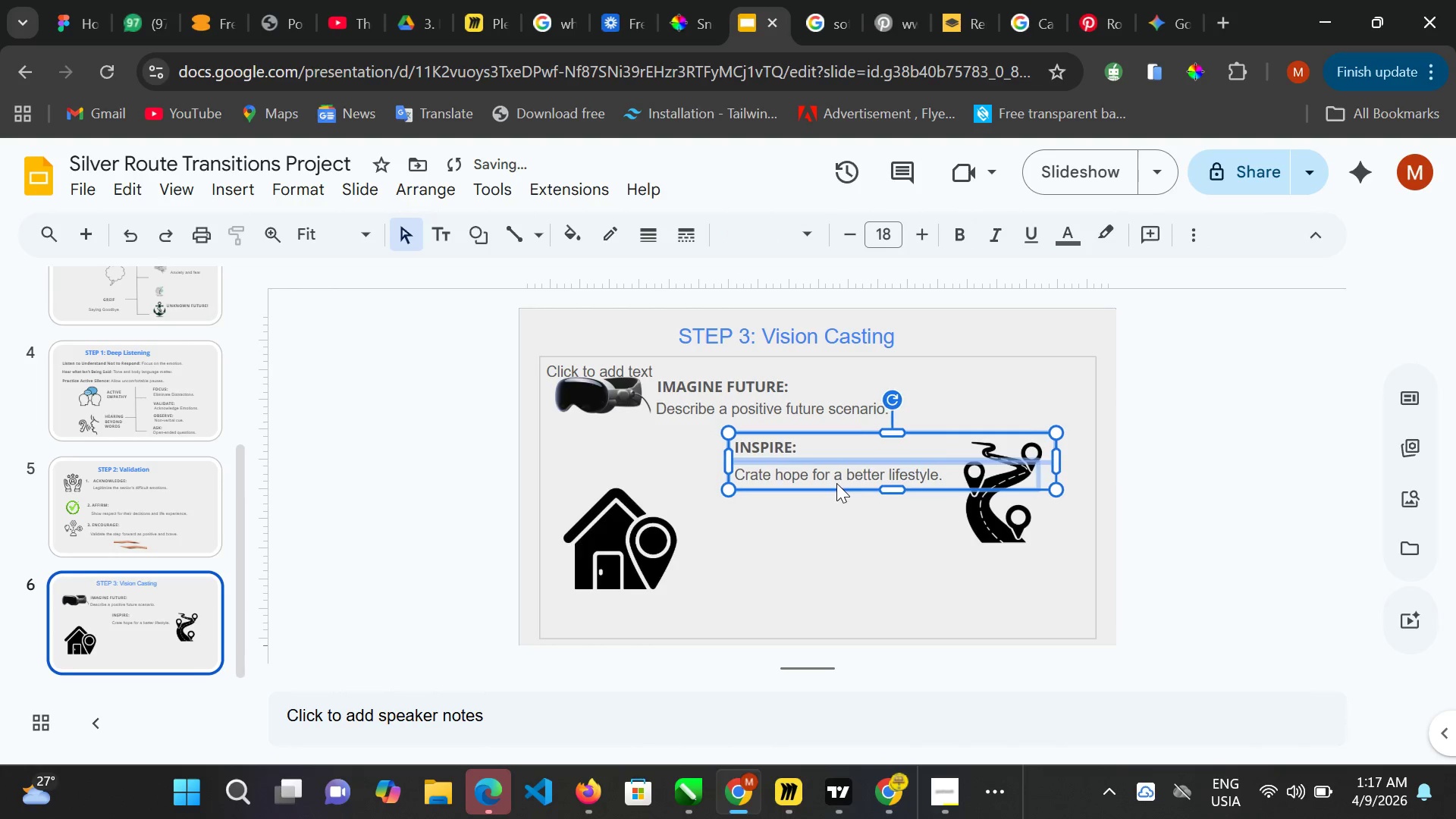 
key(ArrowRight)
 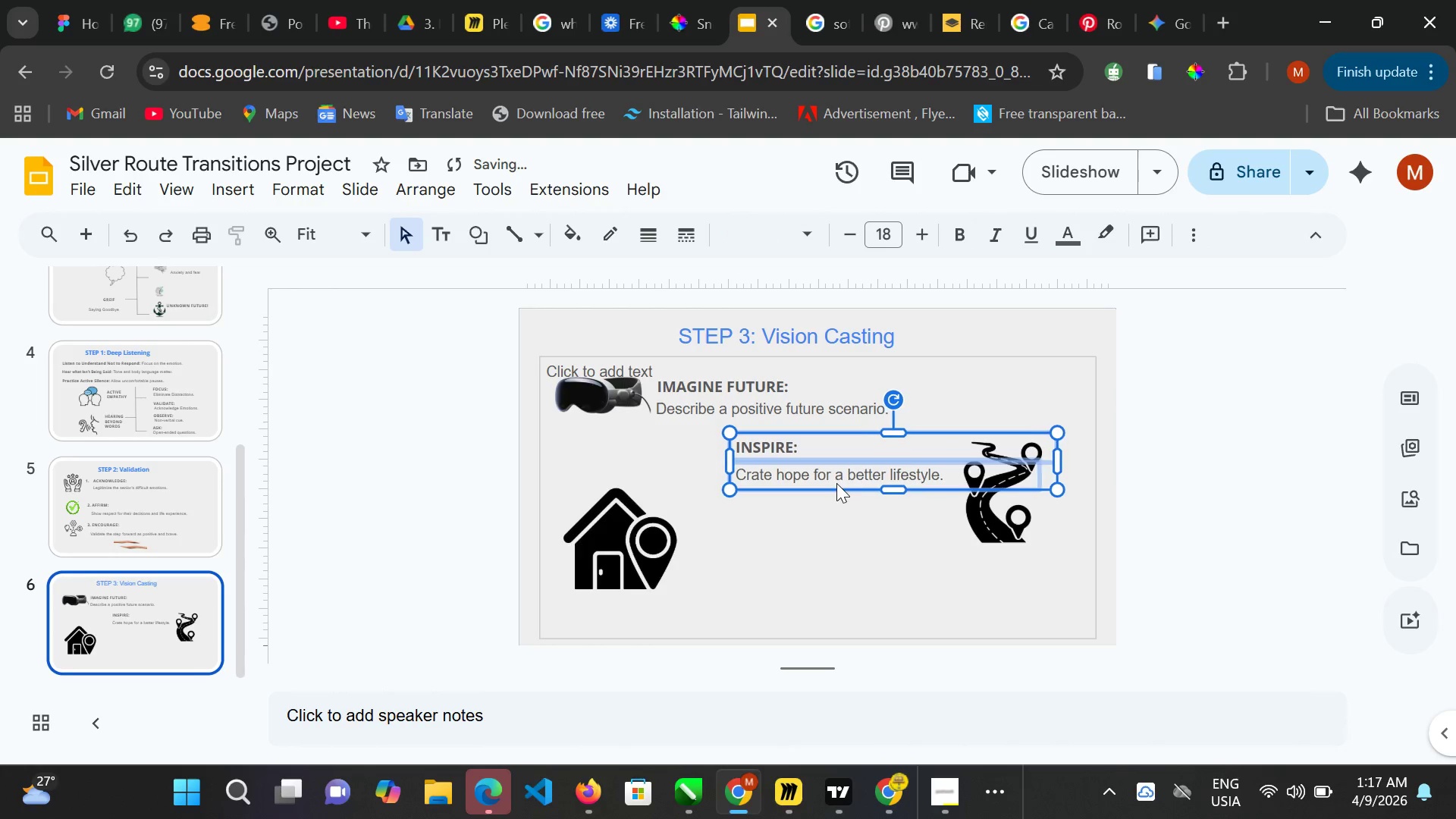 
key(ArrowRight)
 